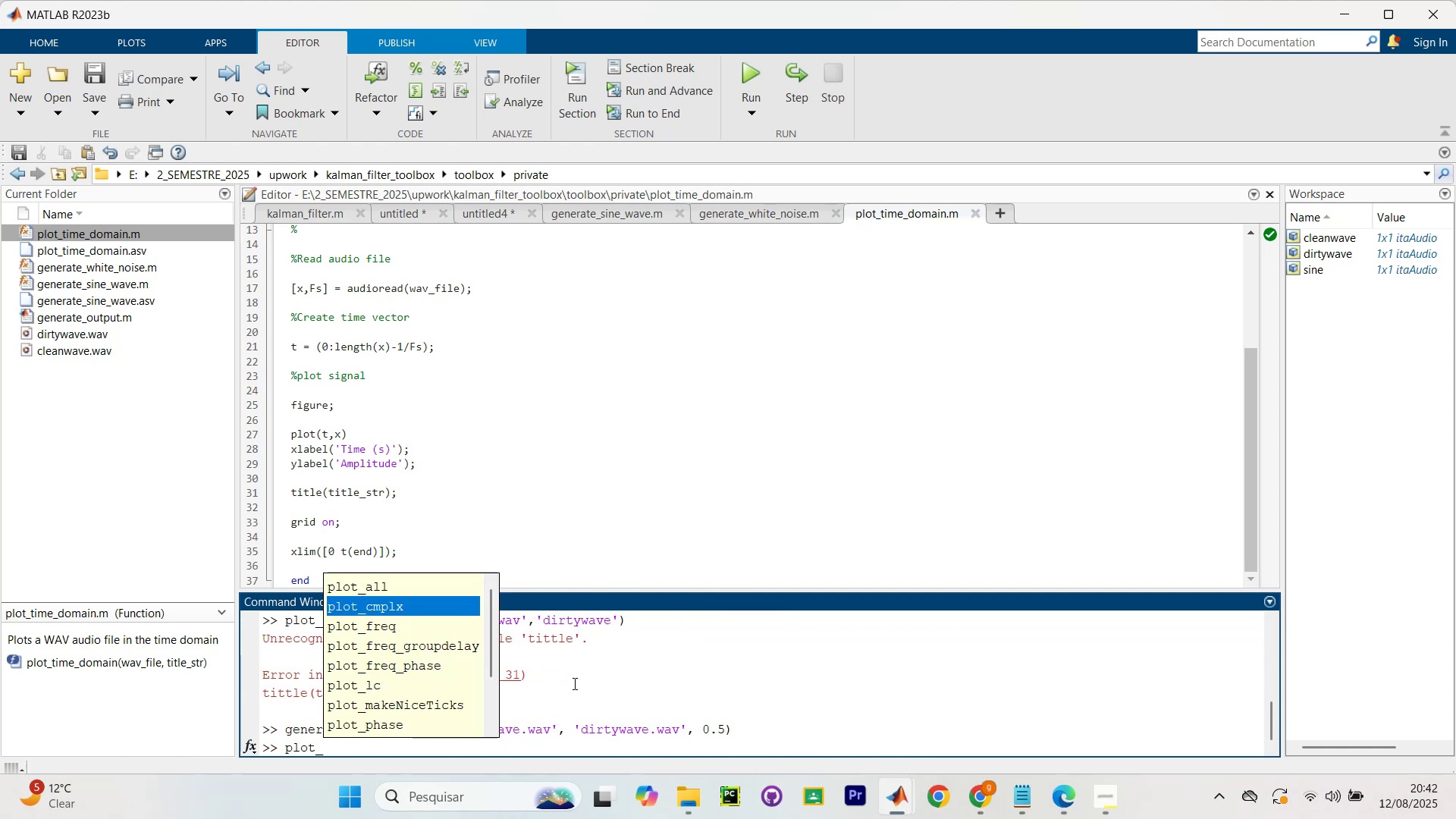 
key(ArrowDown)
 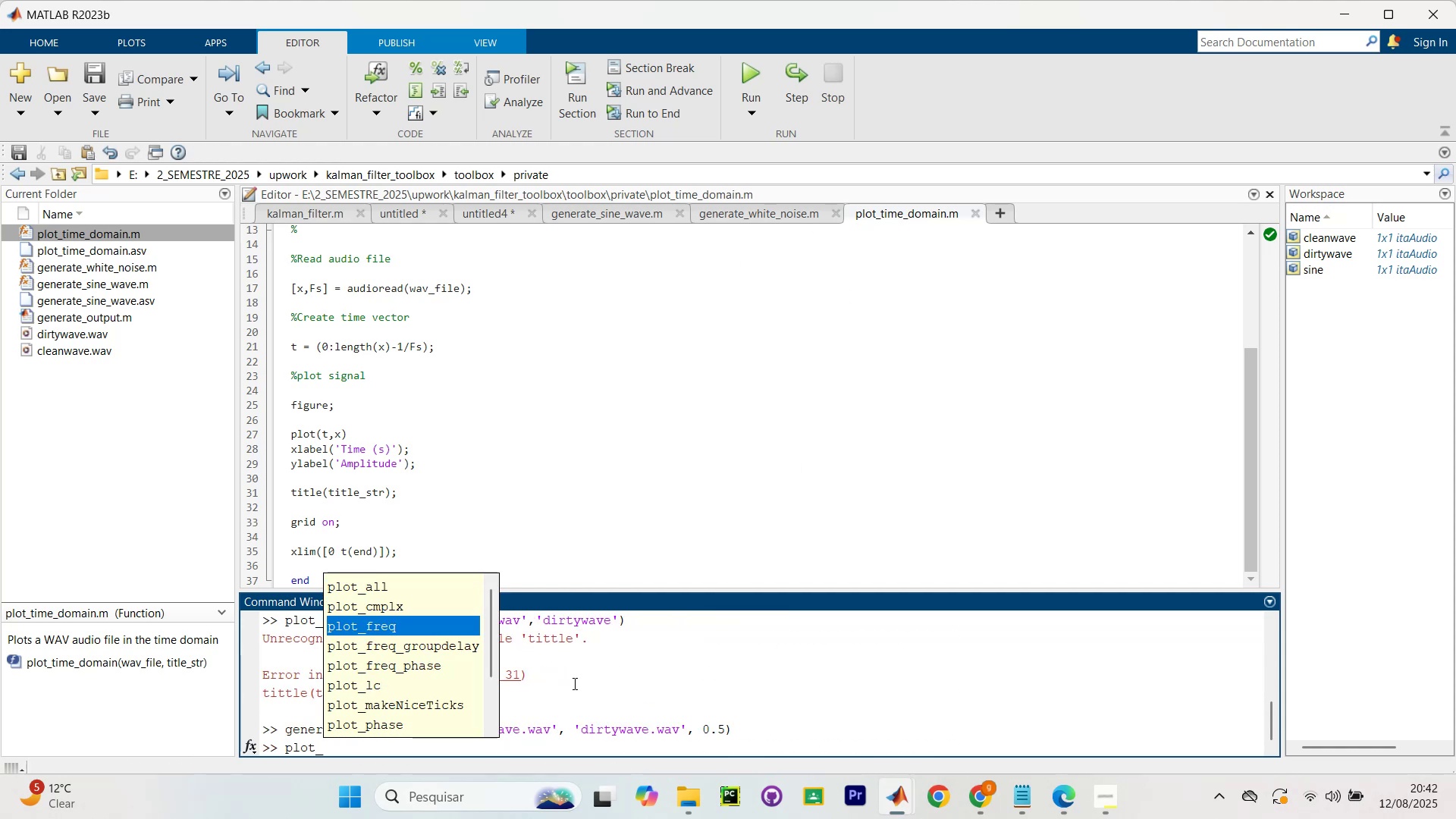 
key(ArrowDown)
 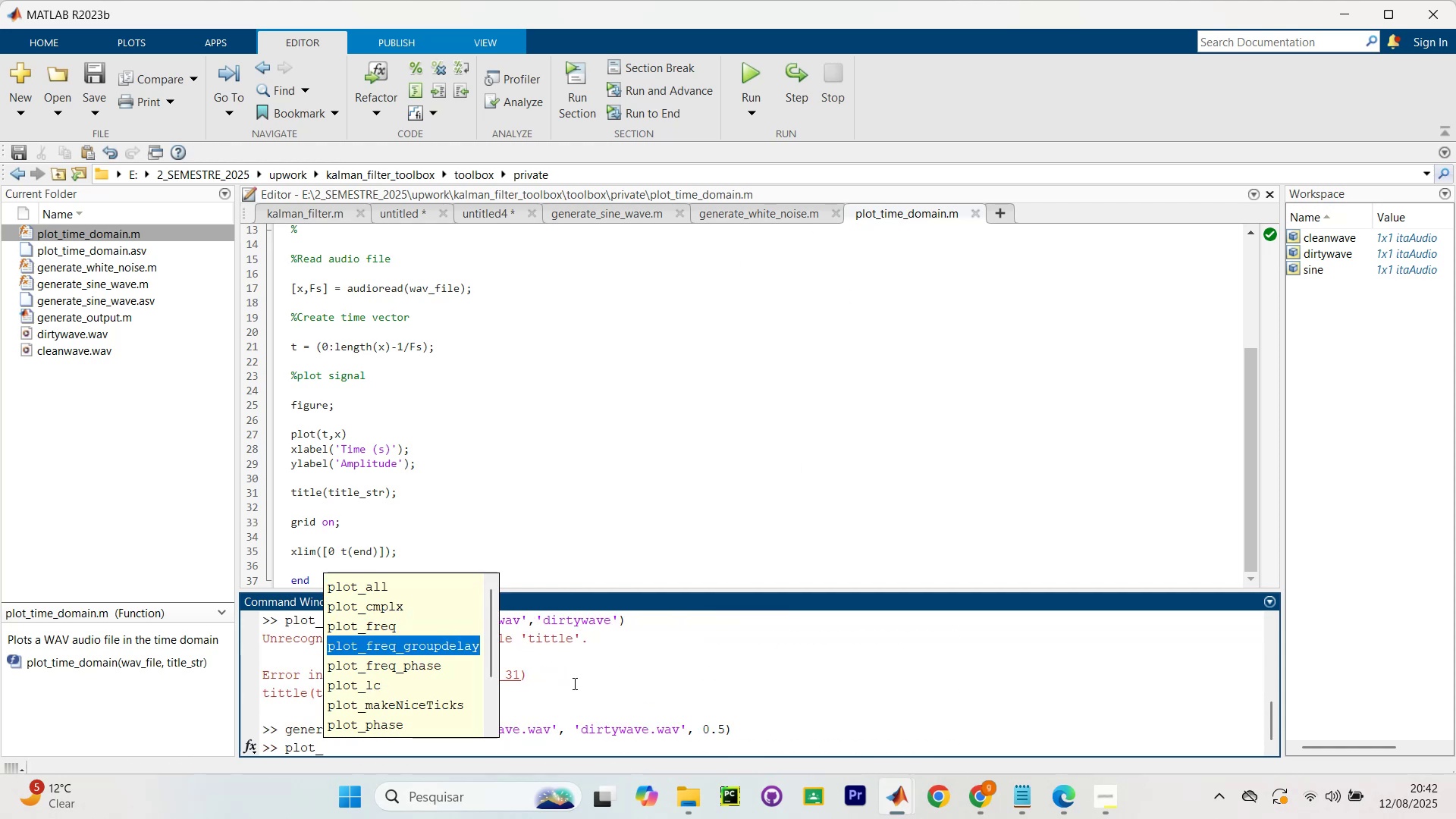 
key(ArrowDown)
 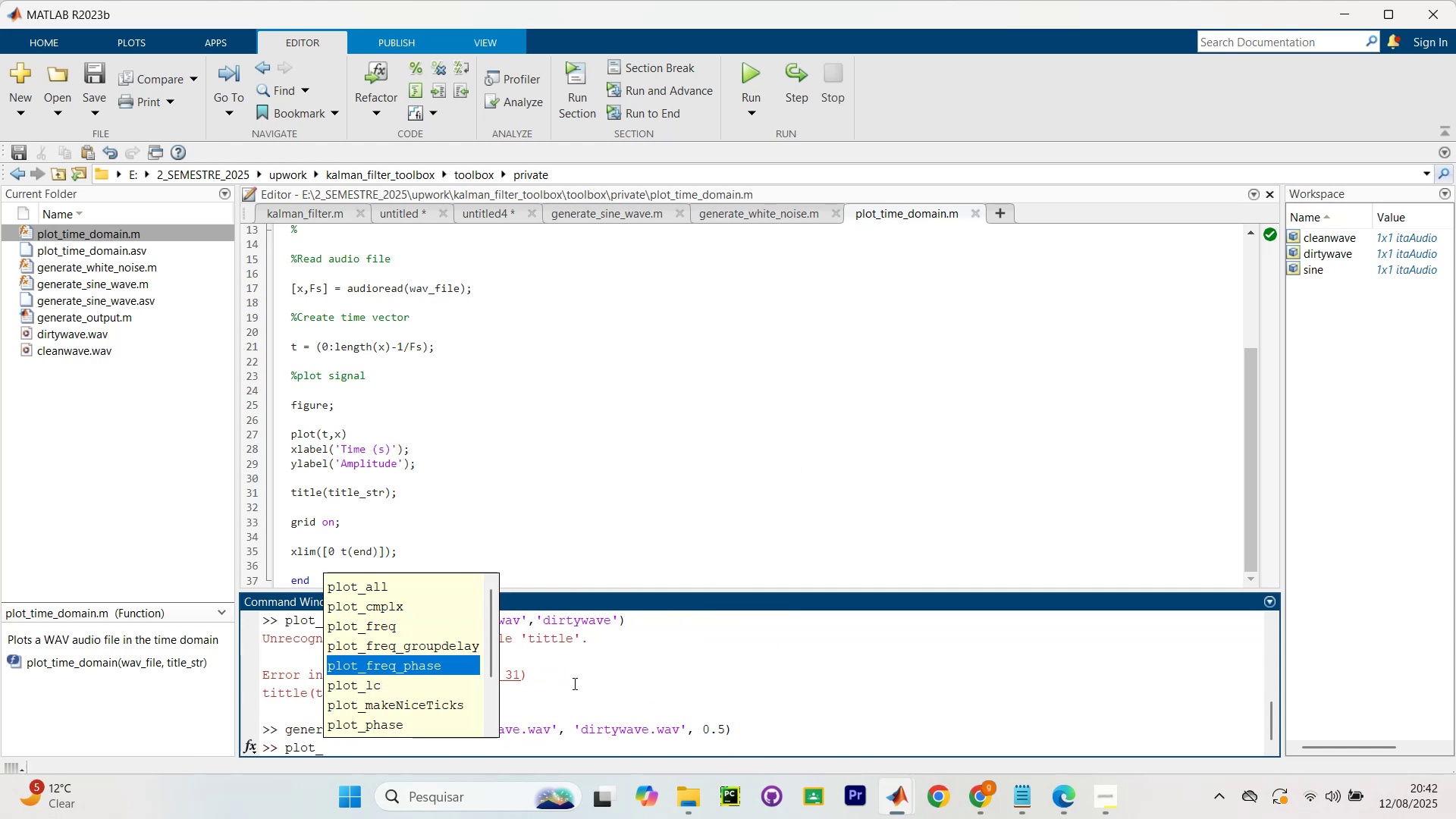 
key(ArrowDown)
 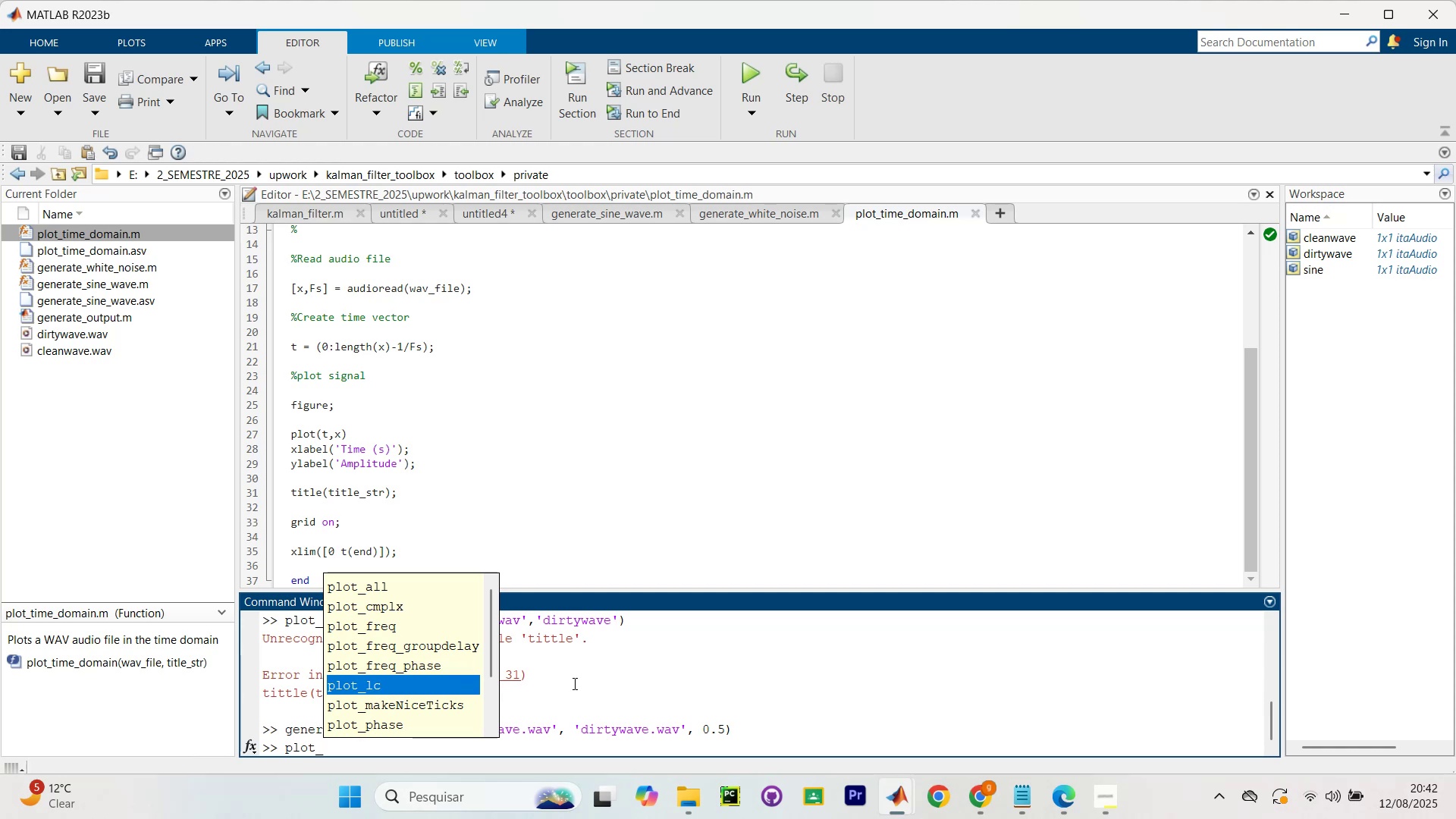 
key(ArrowDown)
 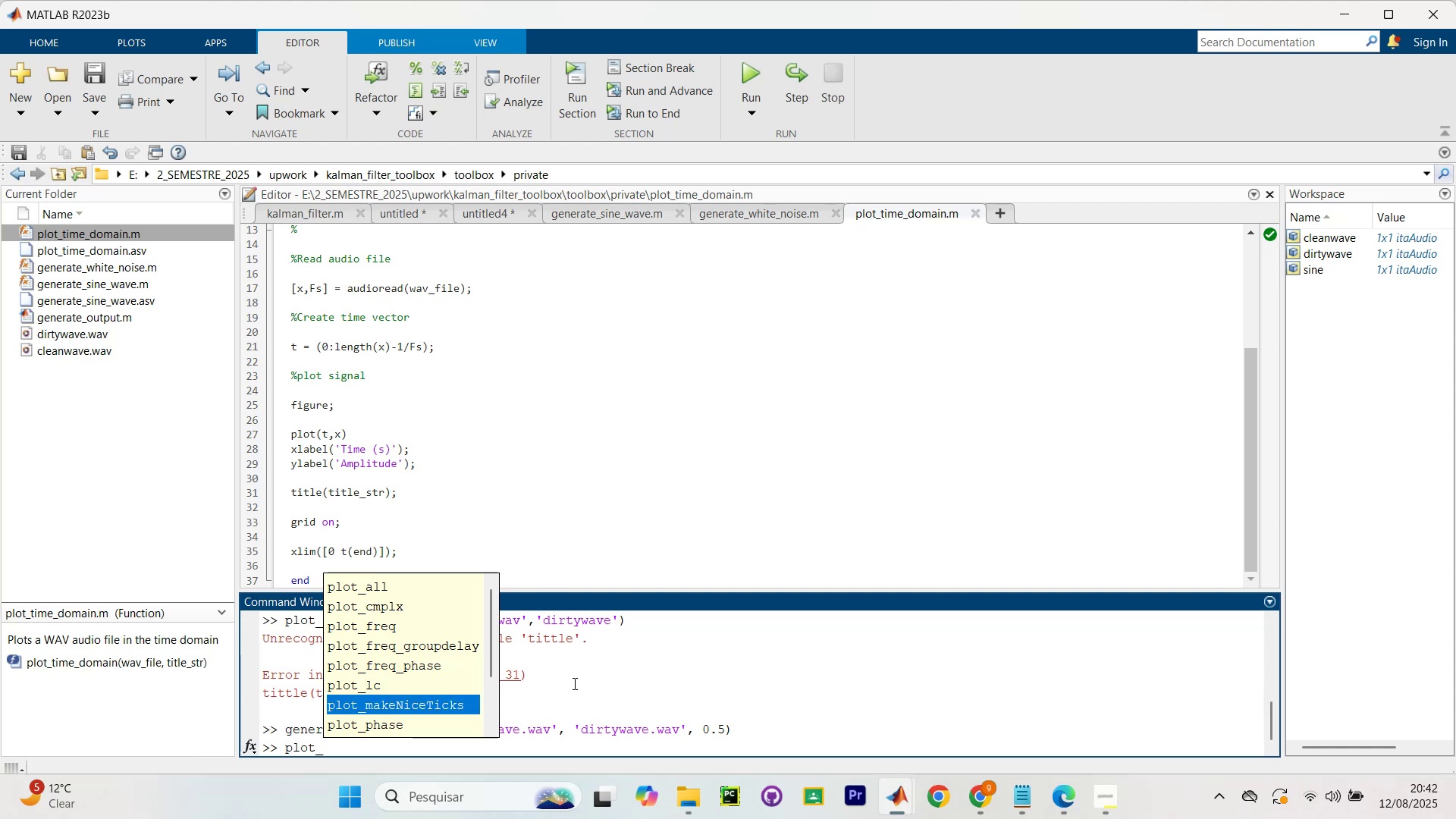 
key(ArrowDown)
 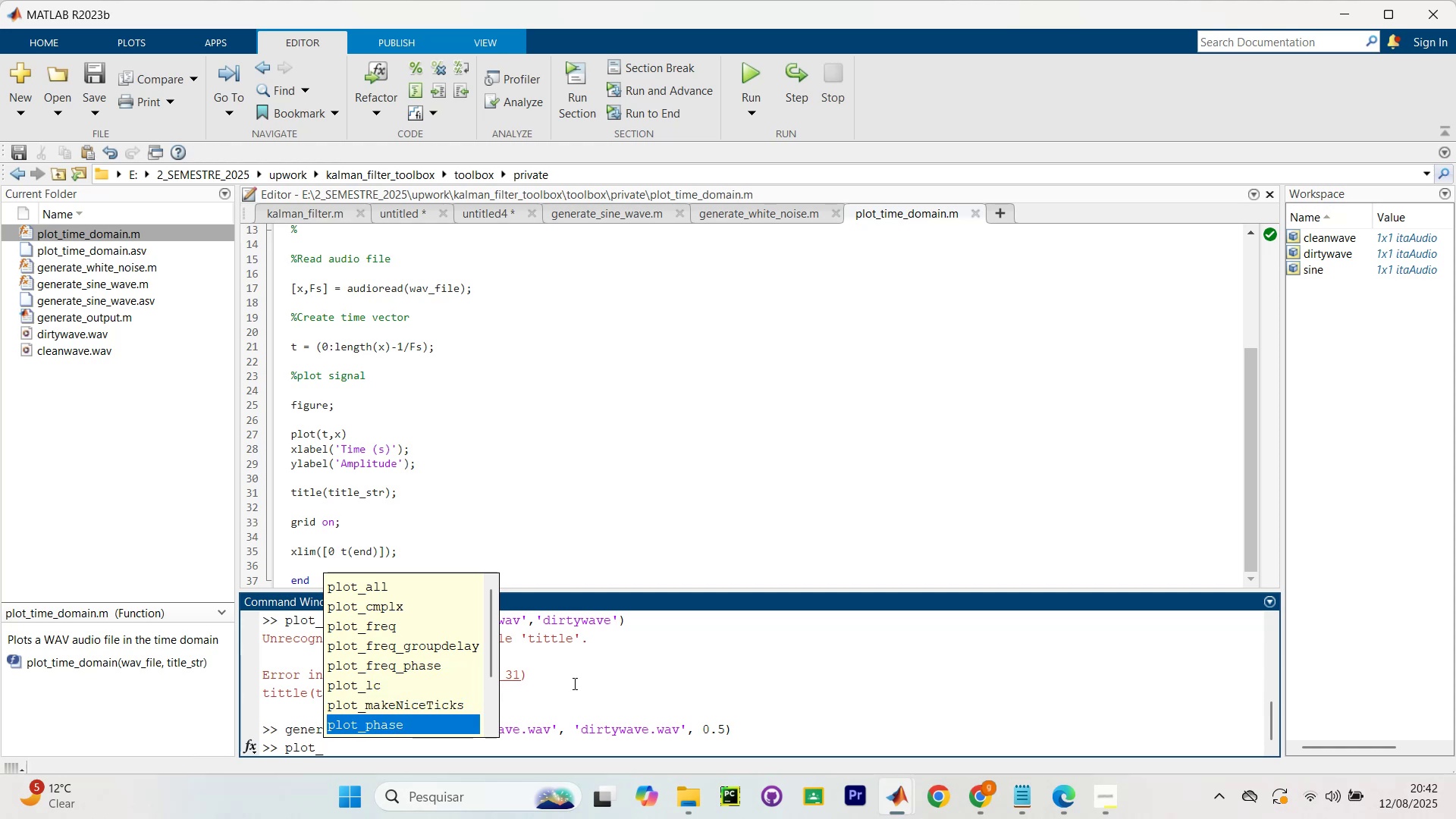 
key(ArrowDown)
 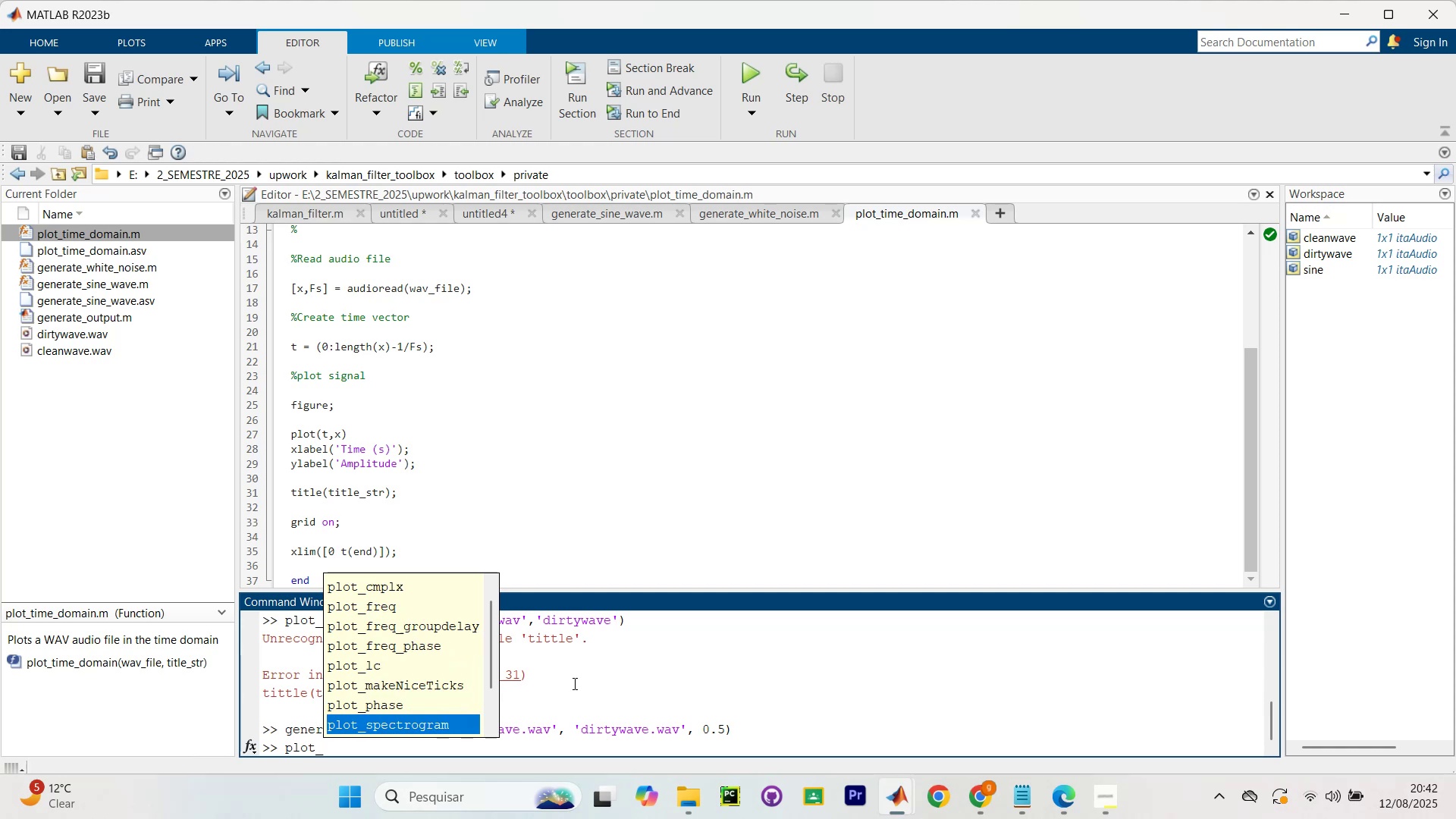 
key(ArrowDown)
 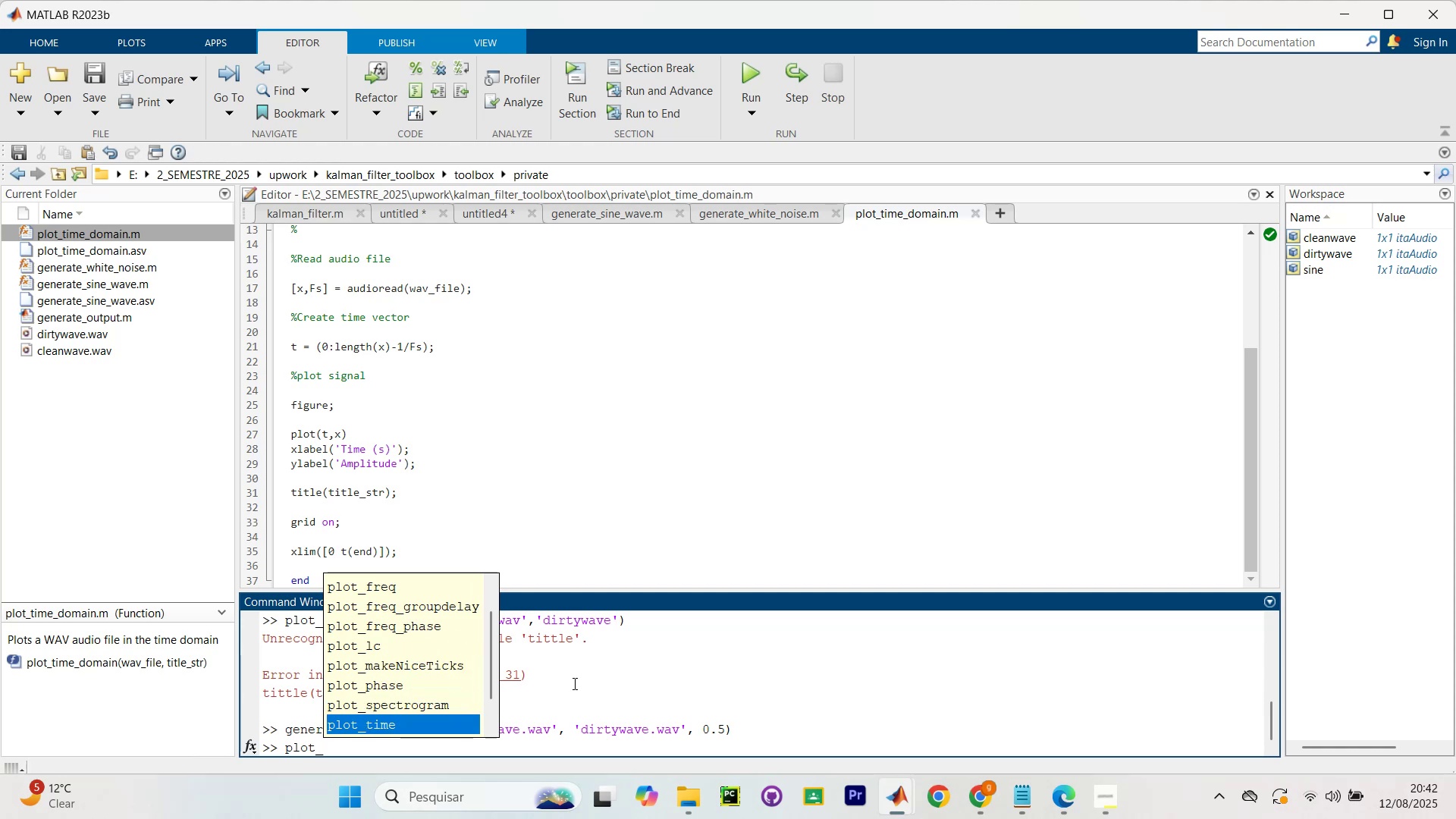 
key(ArrowDown)
 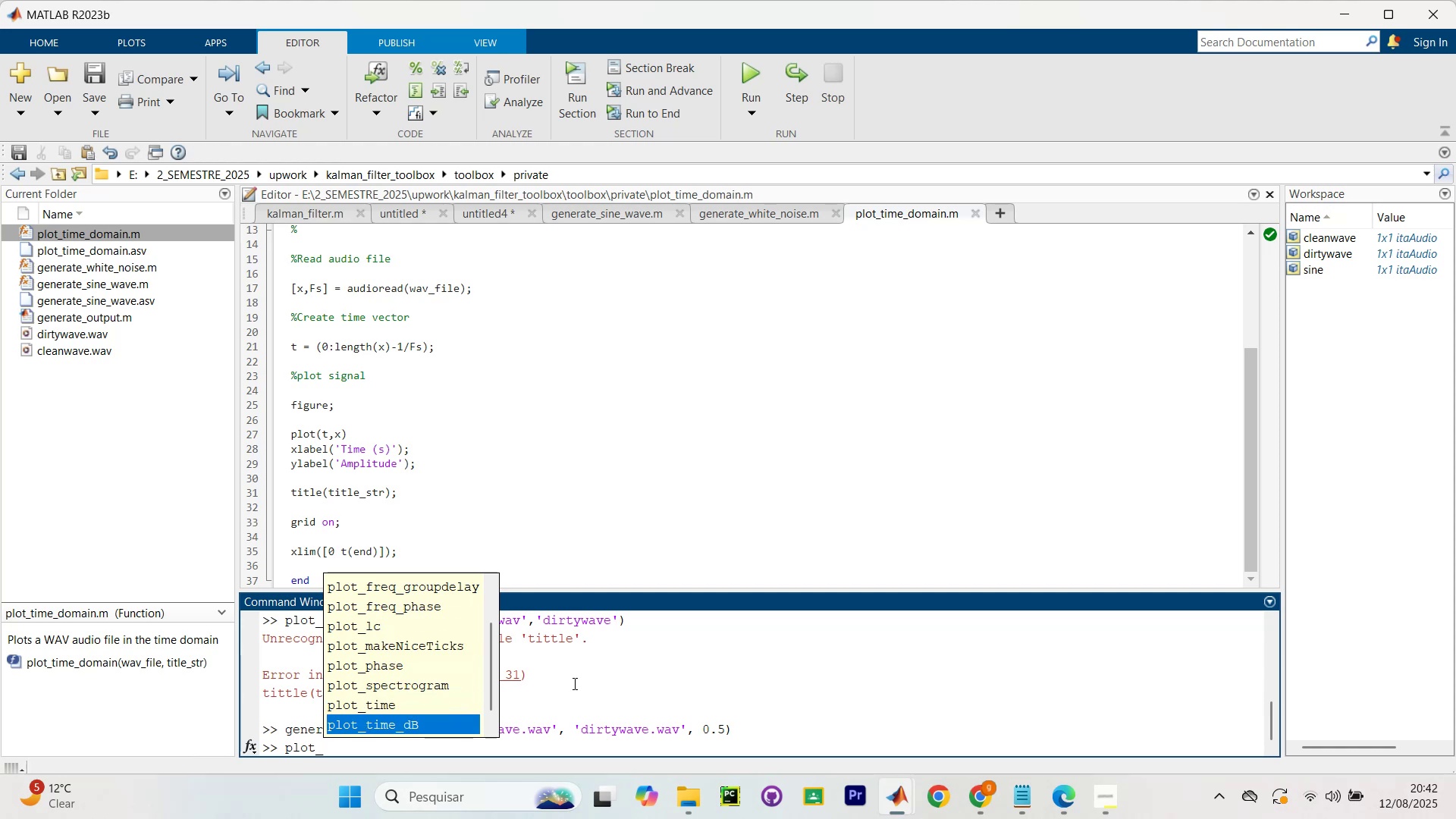 
key(ArrowDown)
 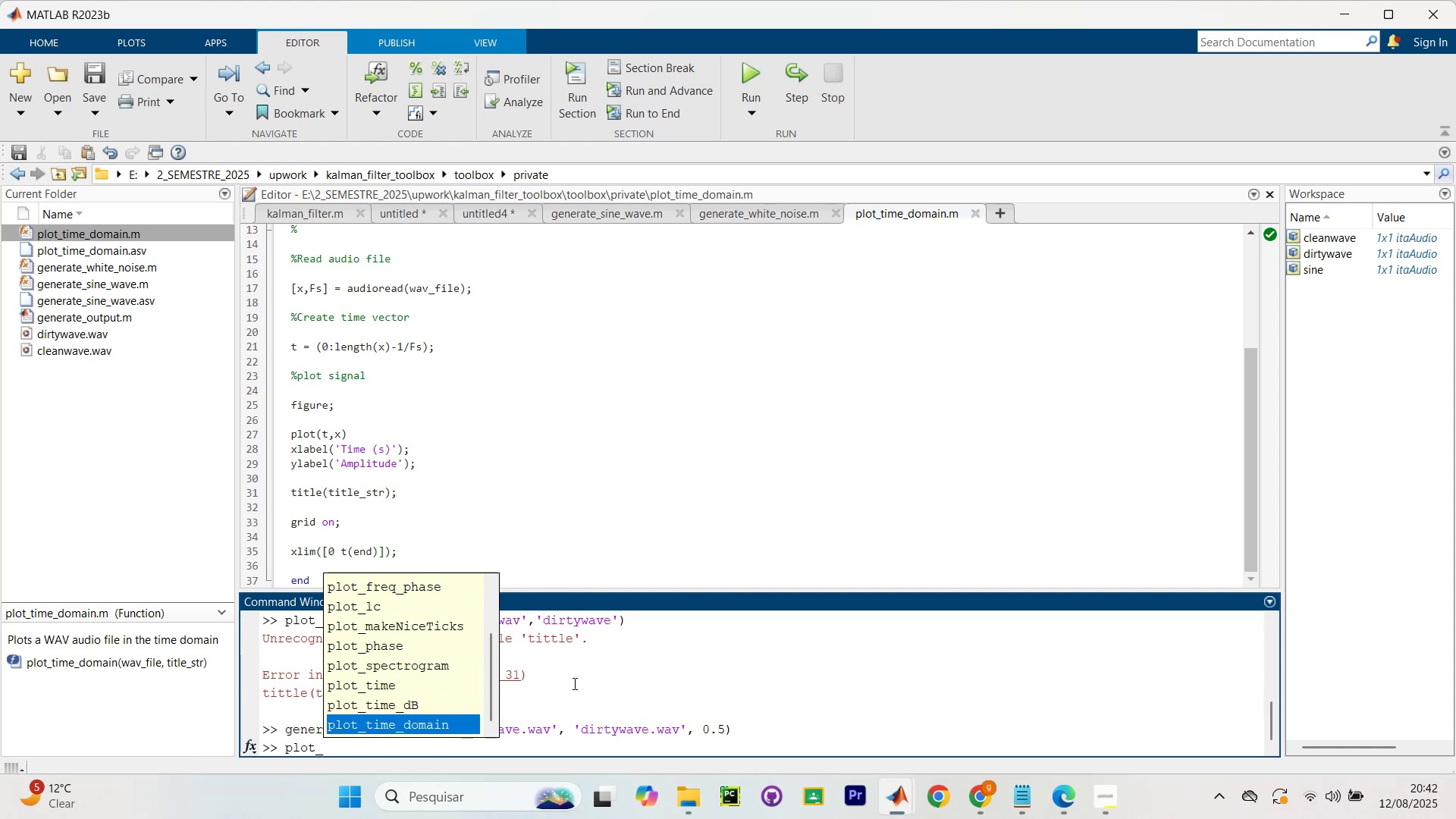 
key(ArrowUp)
 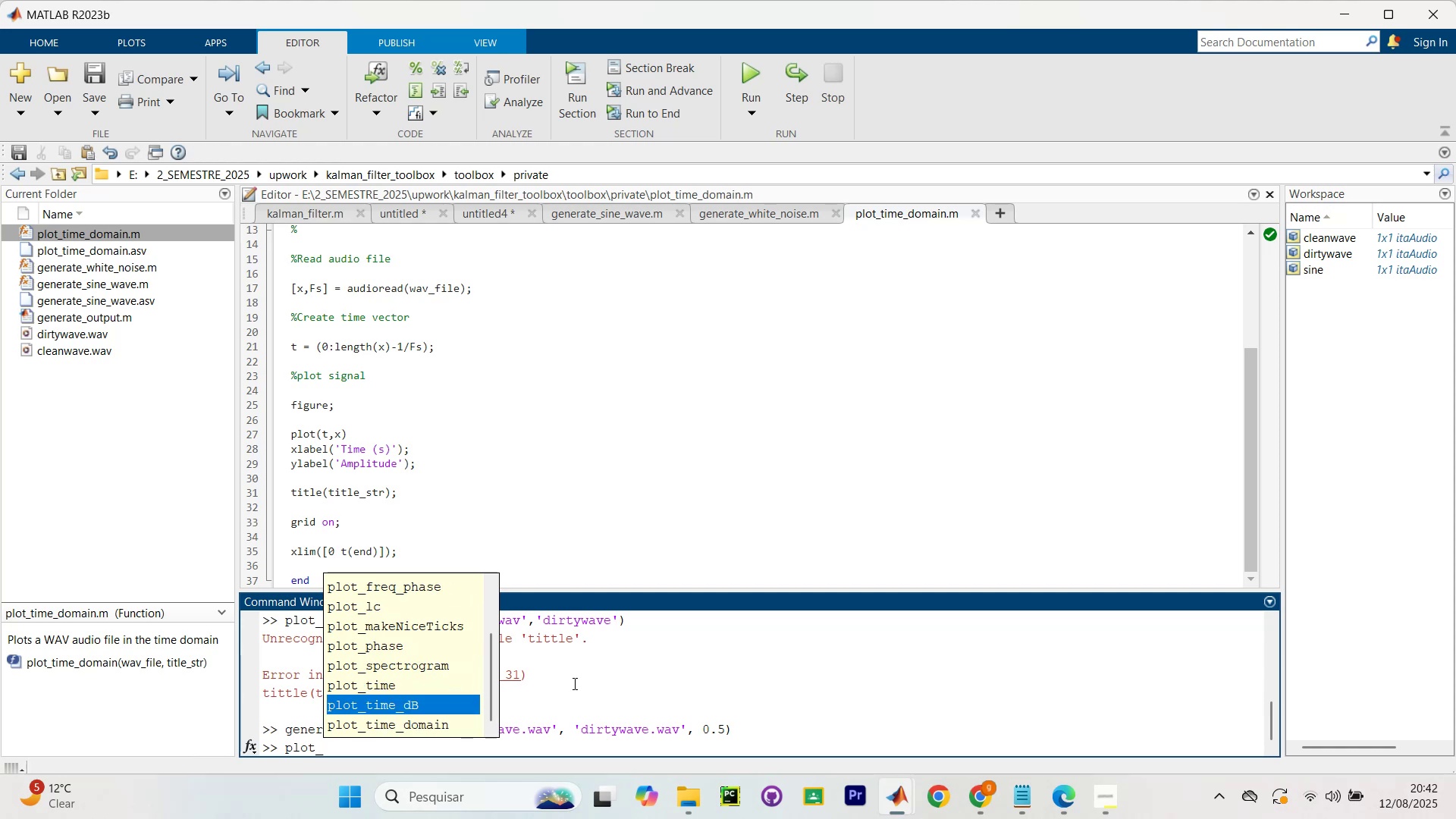 
key(ArrowUp)
 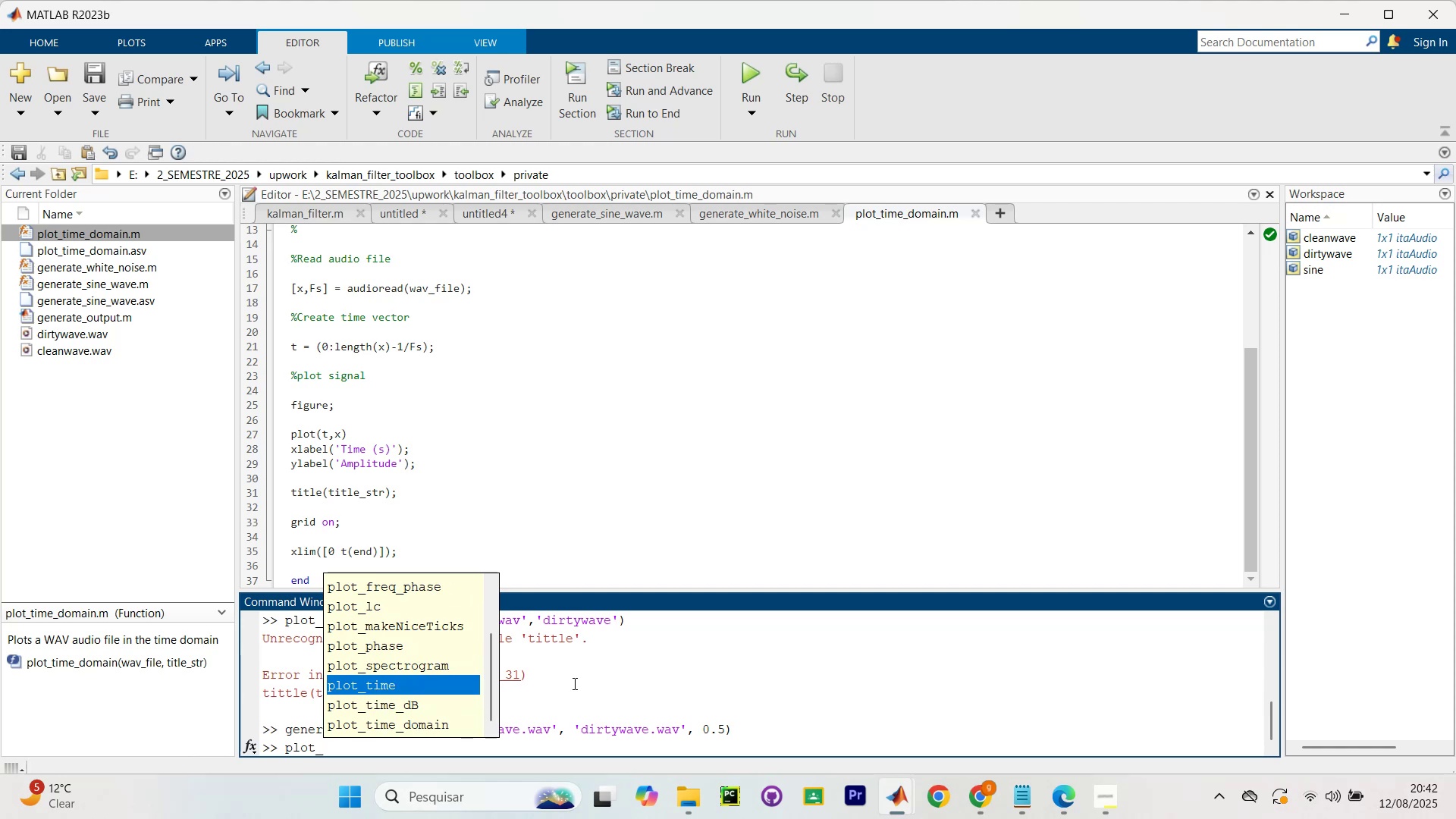 
key(ArrowDown)
 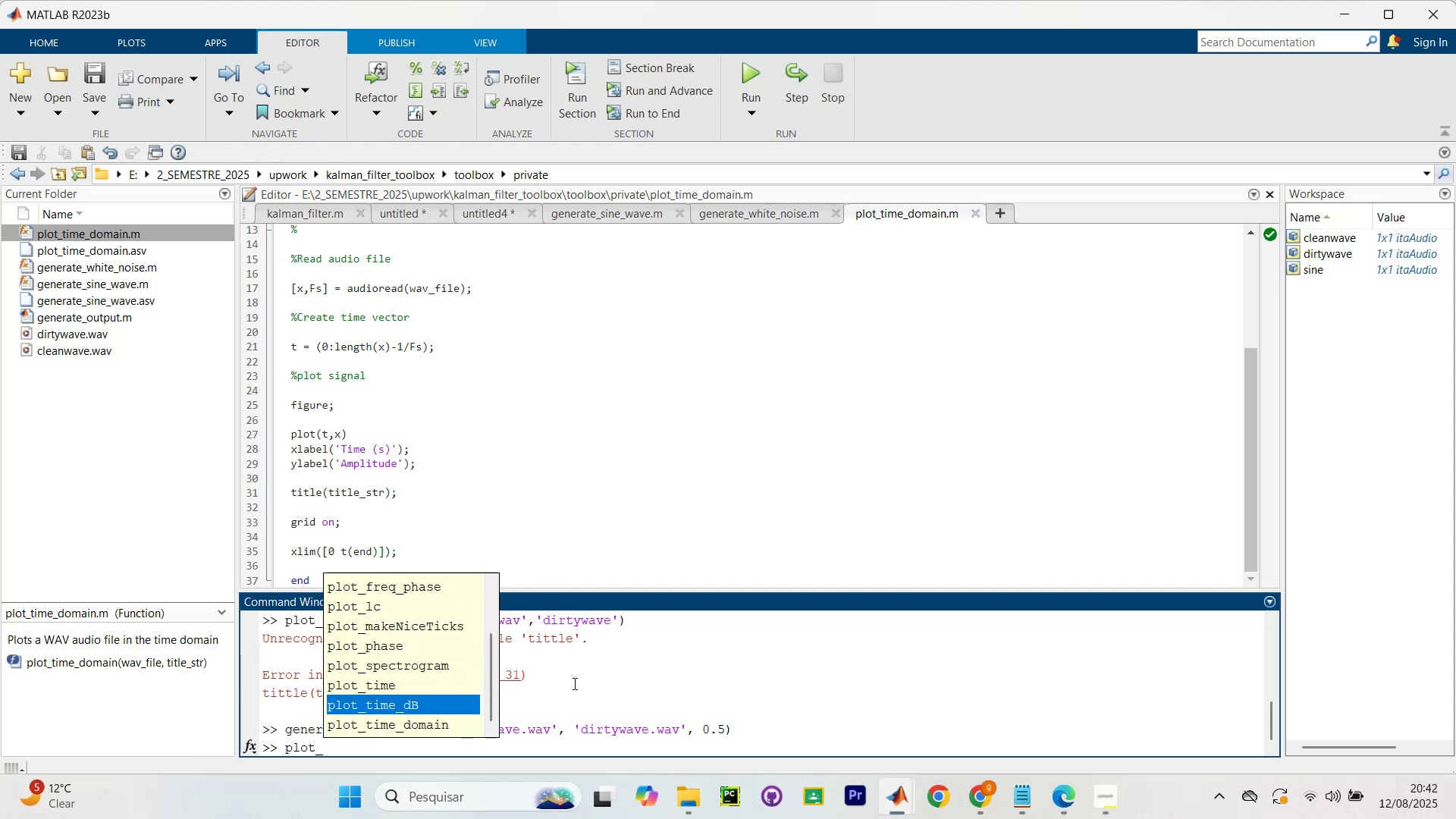 
key(ArrowDown)
 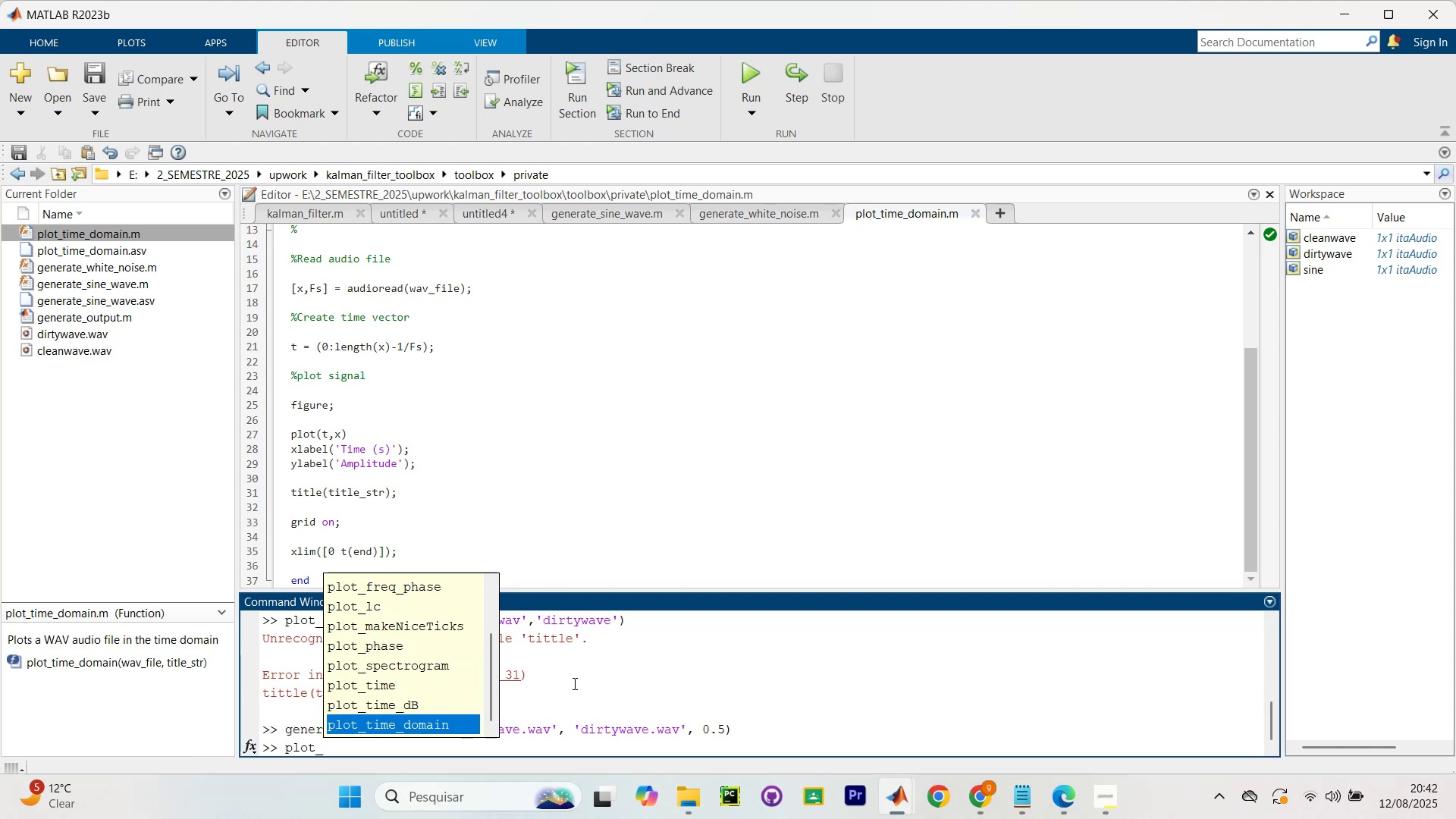 
key(Enter)
 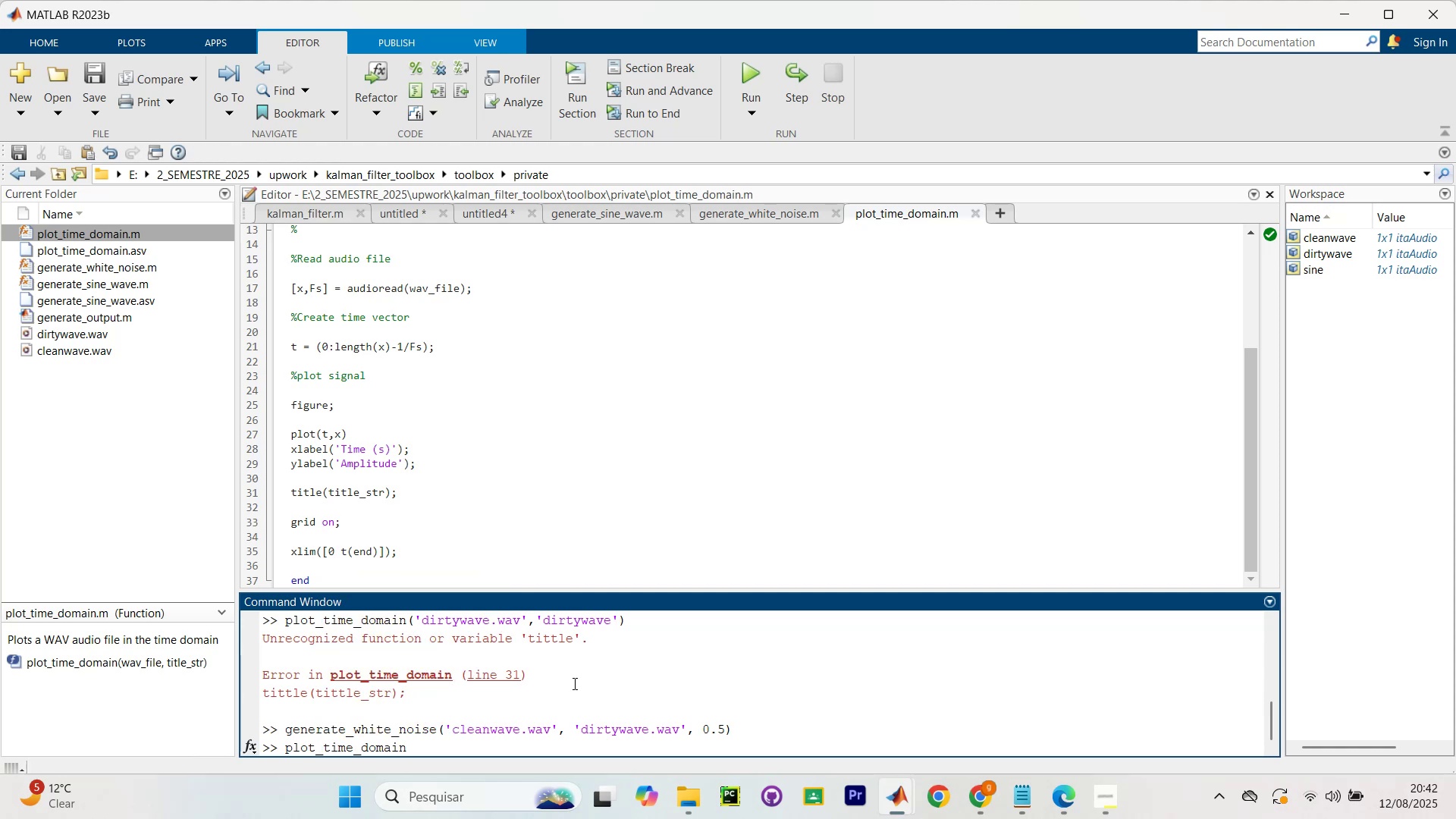 
type((~)
key(Backspace)
type(`dirty.)
key(Tab)
type(wave)
key(Backspace)
key(Backspace)
key(Backspace)
key(Backspace)
key(Backspace)
type(q)
key(Backspace)
type(wave.wav`, dirtywav)
key(Backspace)
key(Backspace)
key(Backspace)
key(Backspace)
key(Backspace)
key(Backspace)
key(Backspace)
key(Backspace)
type(`dirtywa)
key(Backspace)
key(Backspace)
type(wave`))
 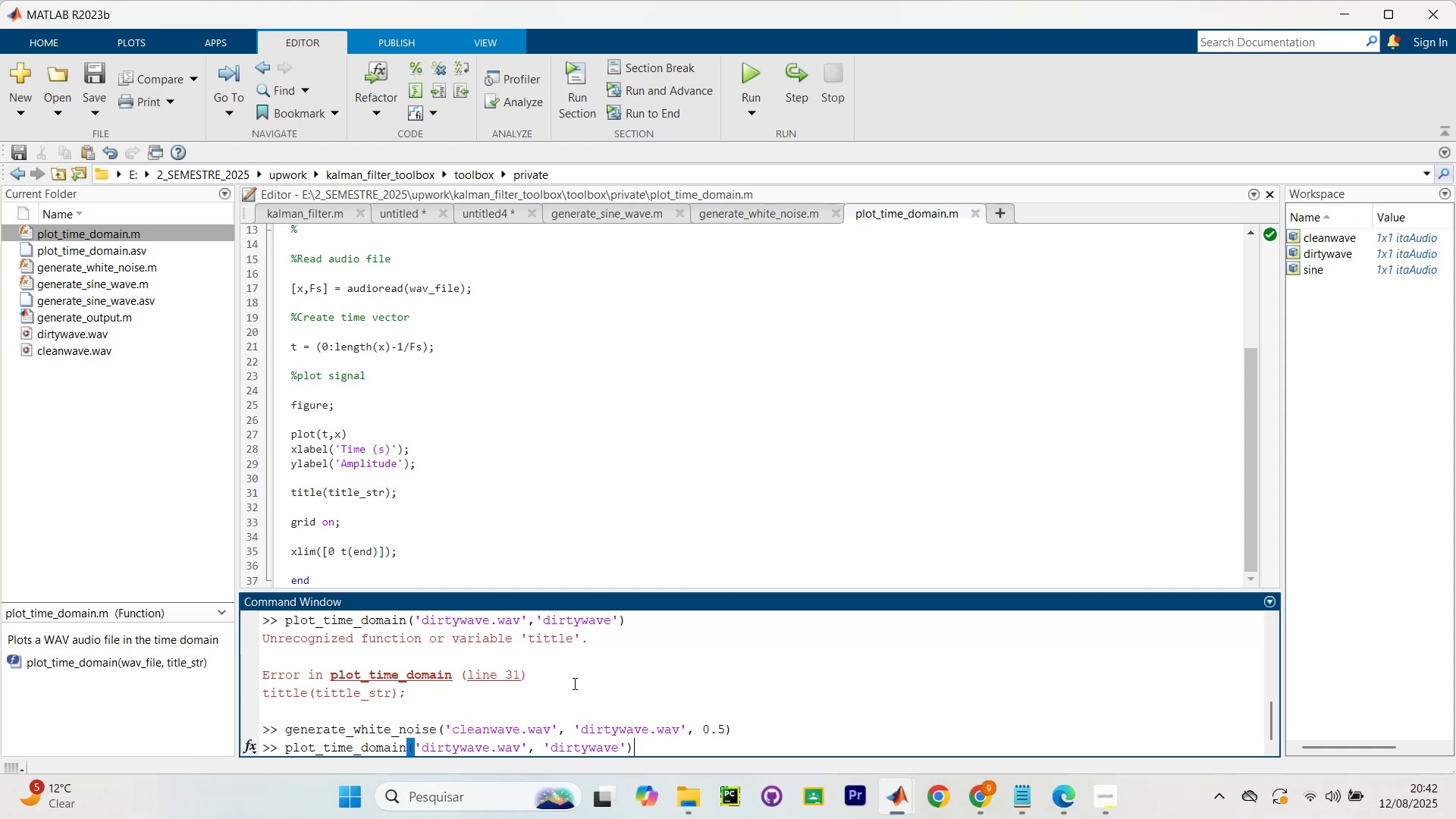 
 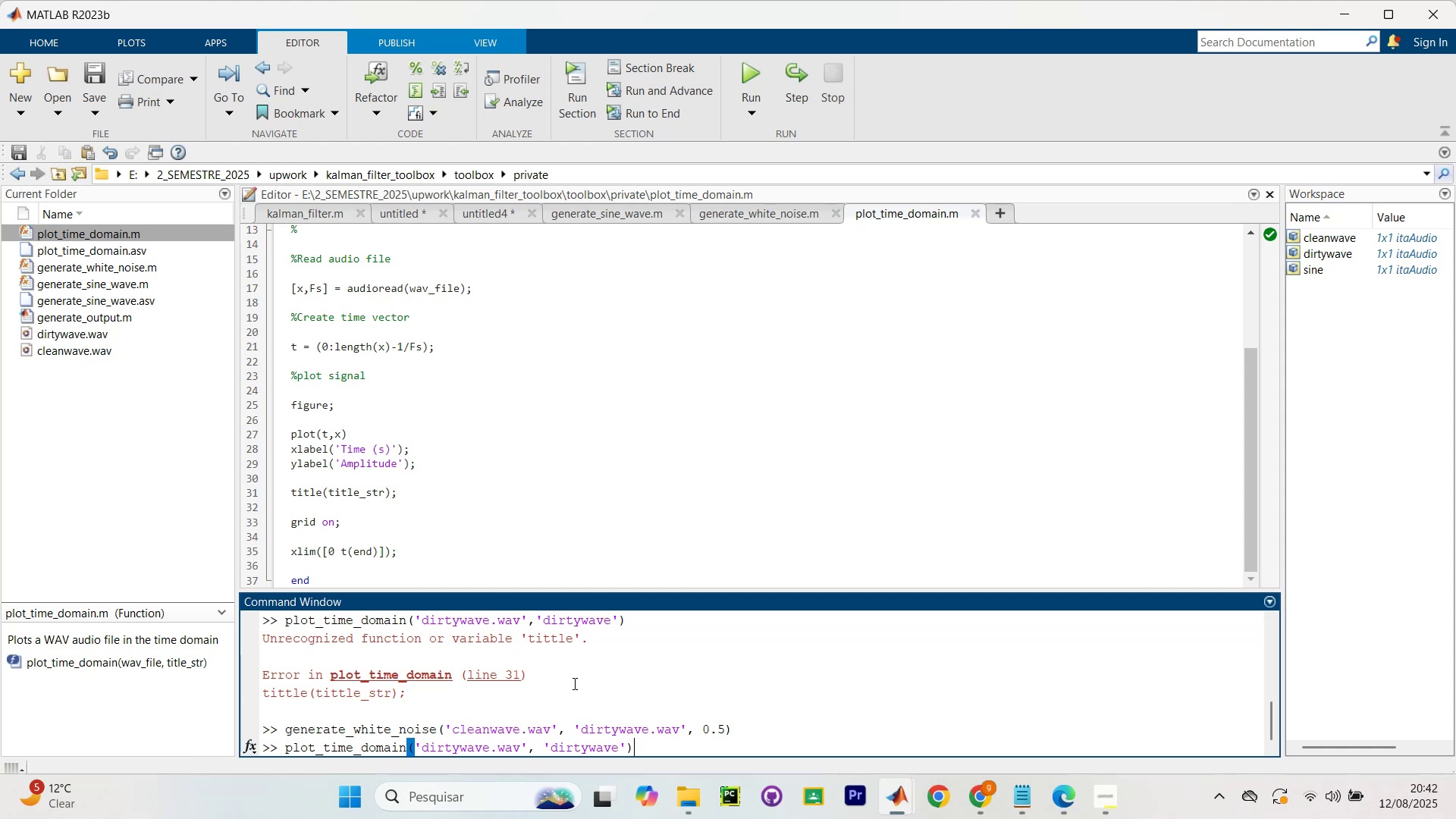 
key(Enter)
 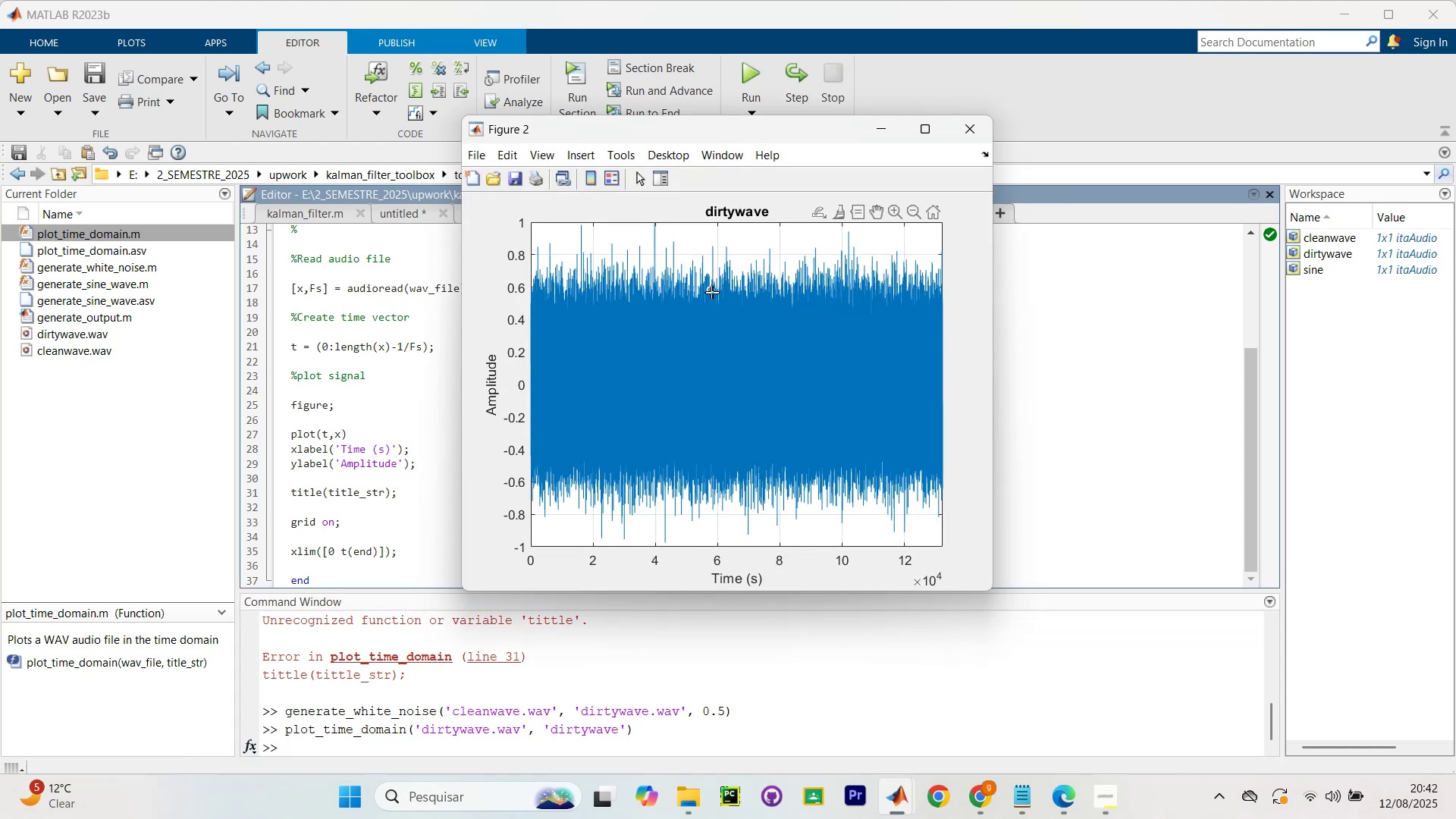 
wait(7.23)
 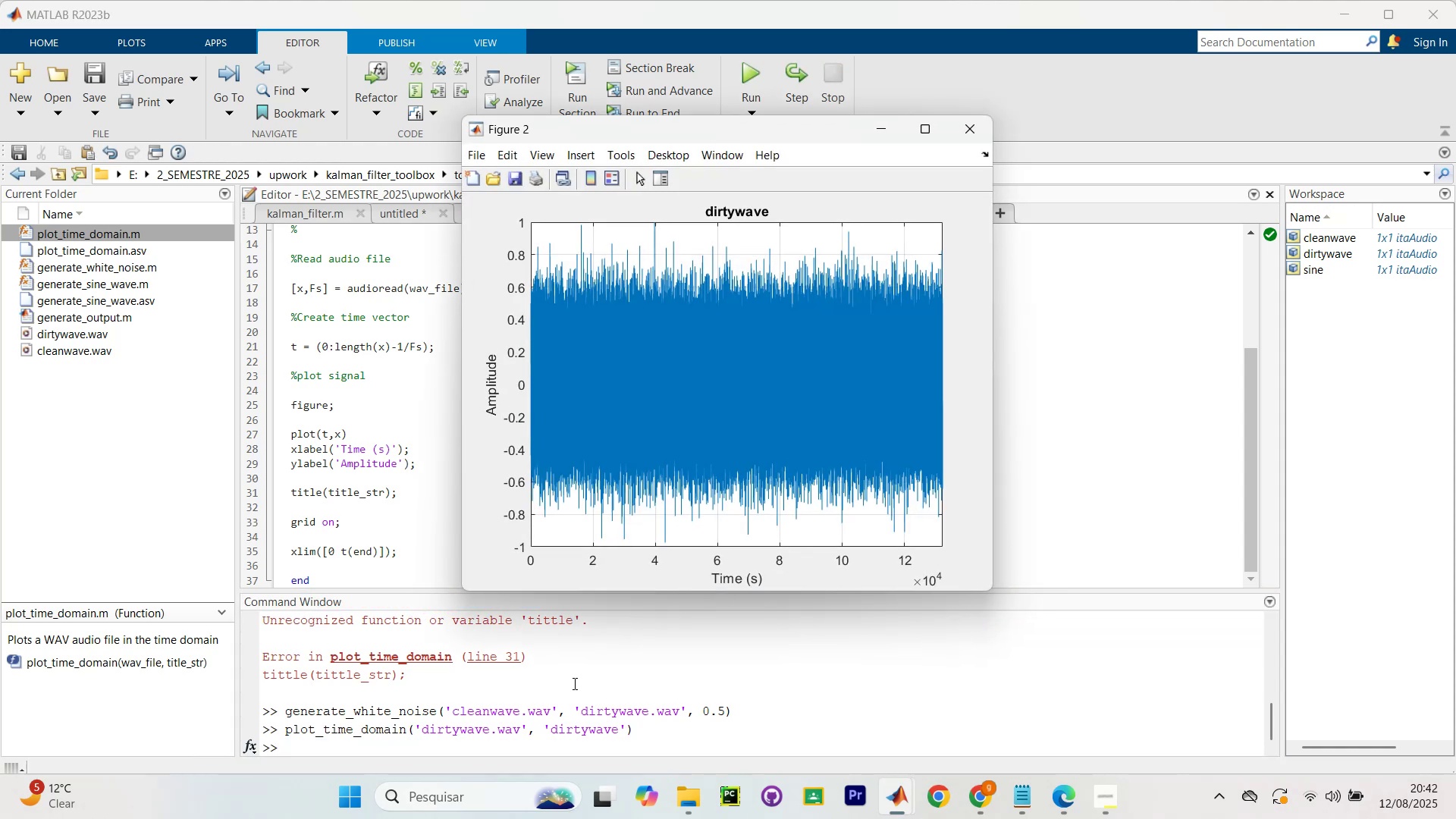 
left_click([516, 754])
 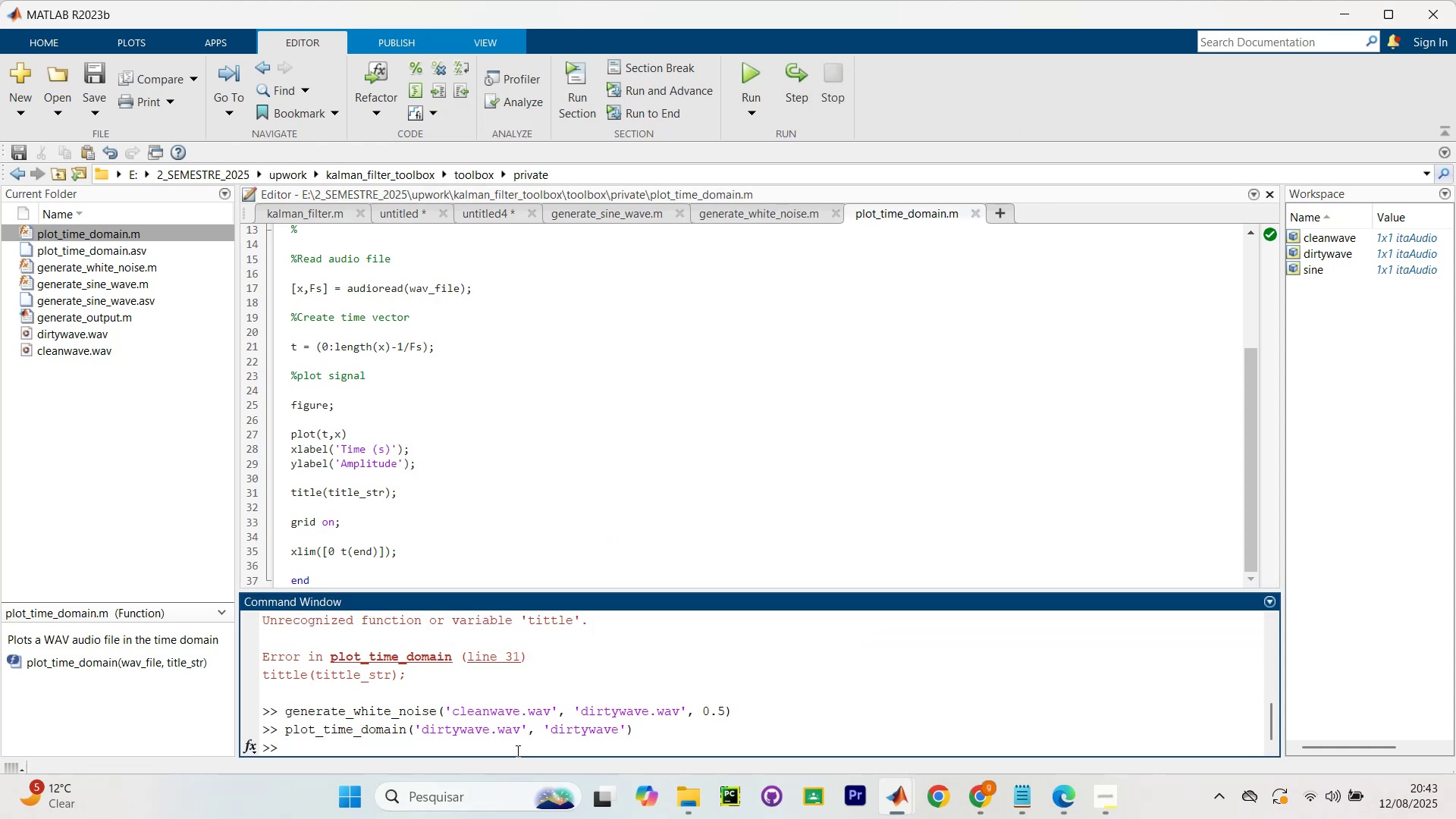 
type(plot_)
key(Tab)
 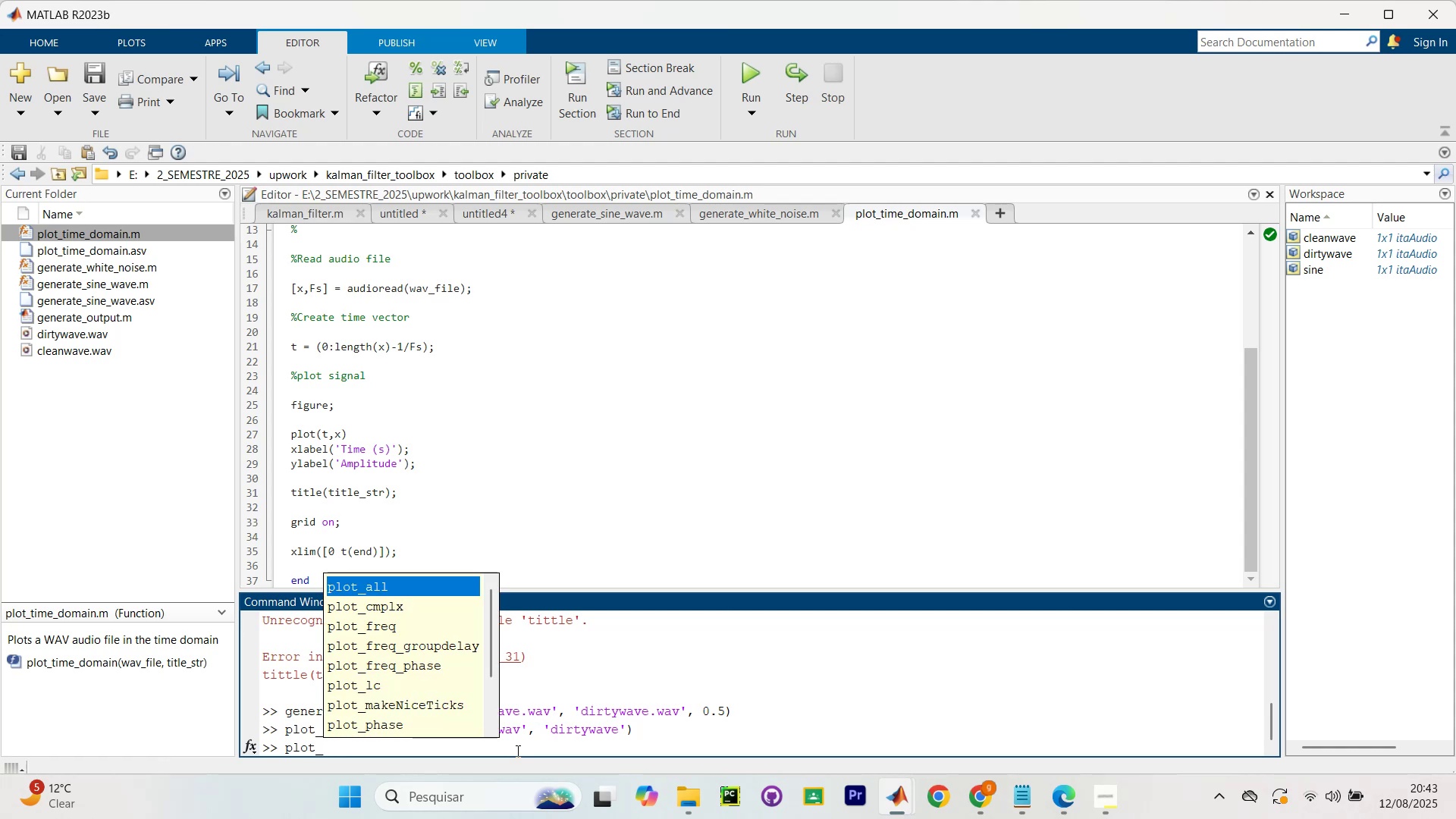 
key(ArrowDown)
 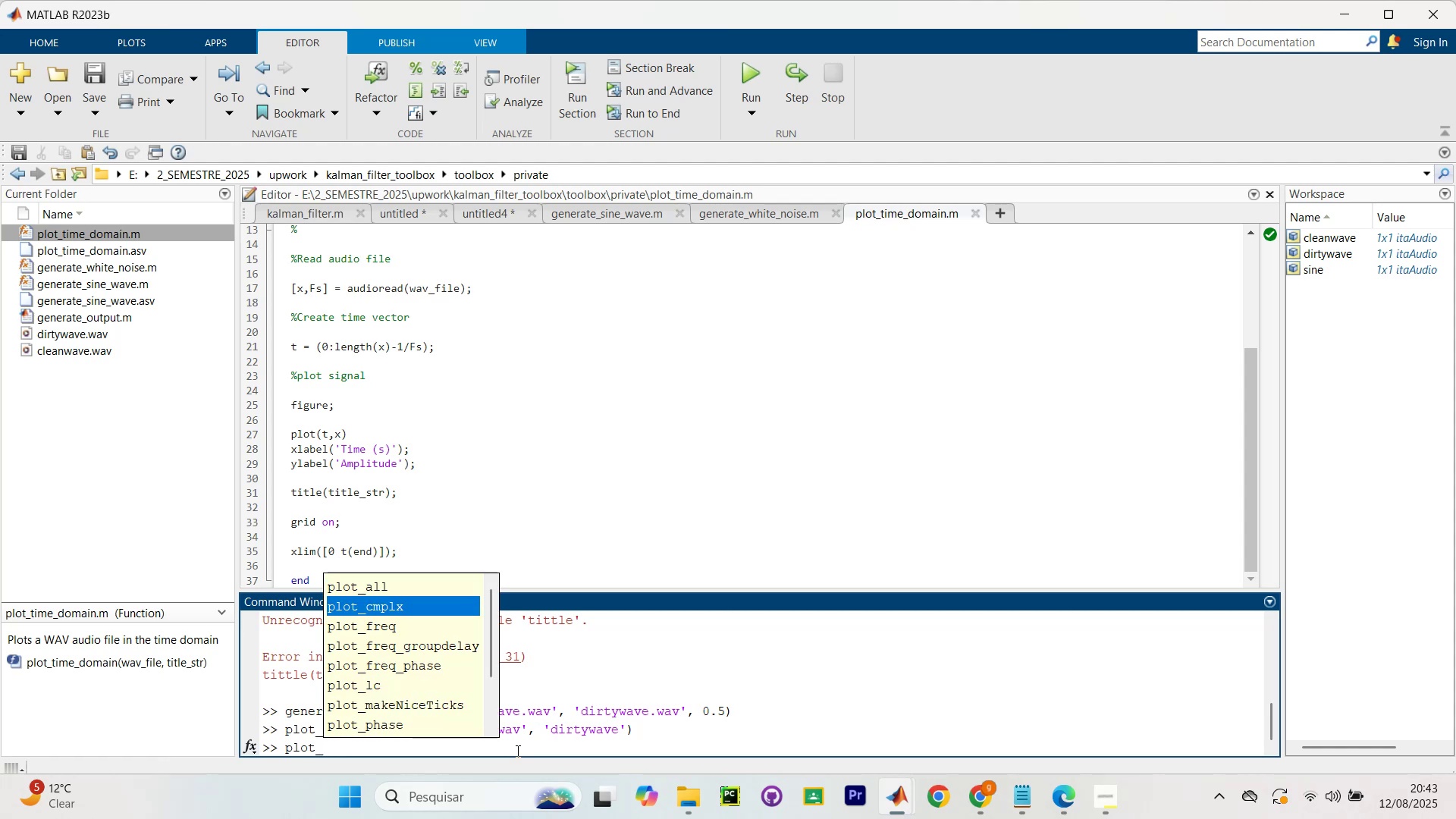 
key(ArrowDown)
 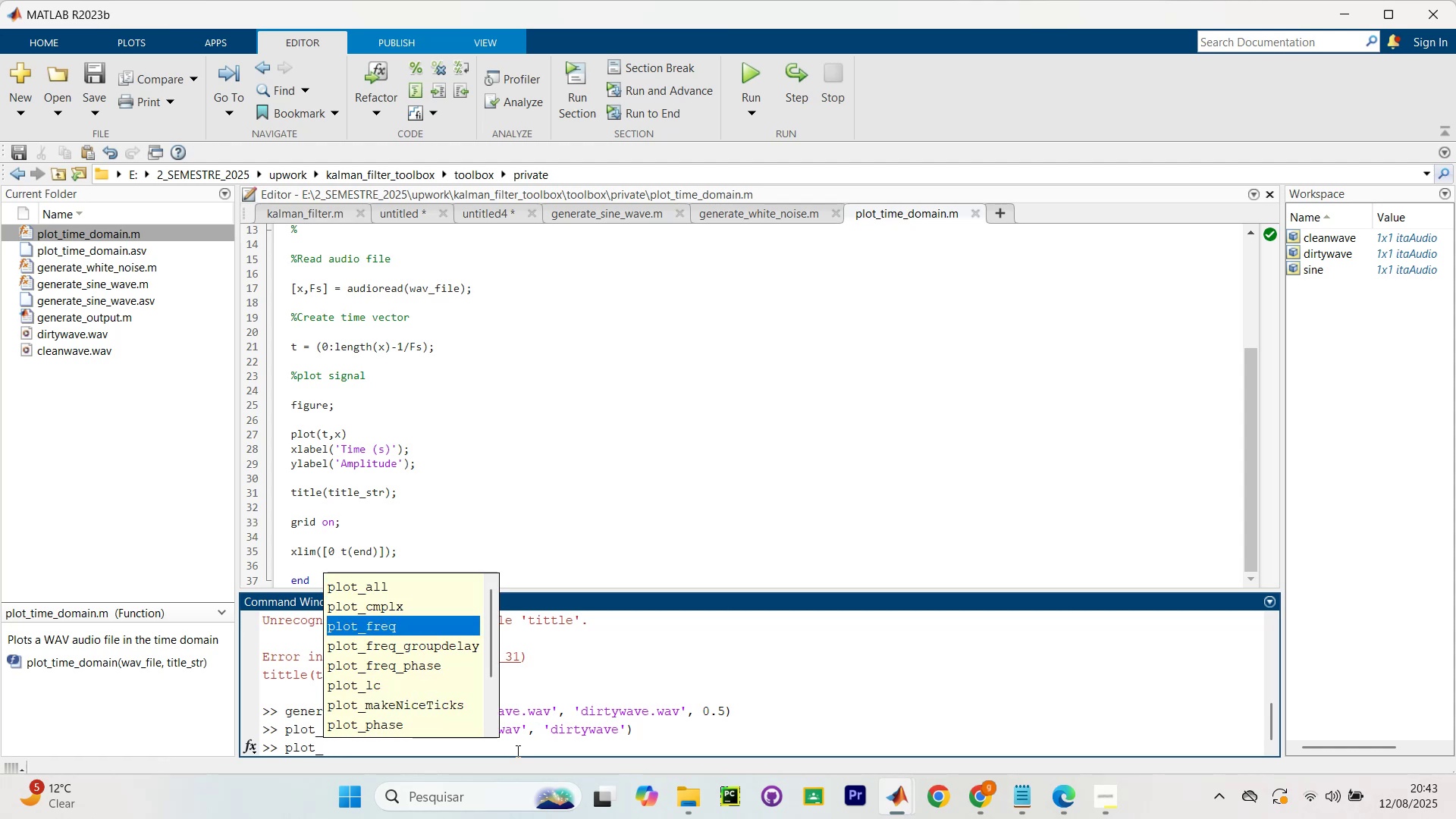 
key(ArrowDown)
 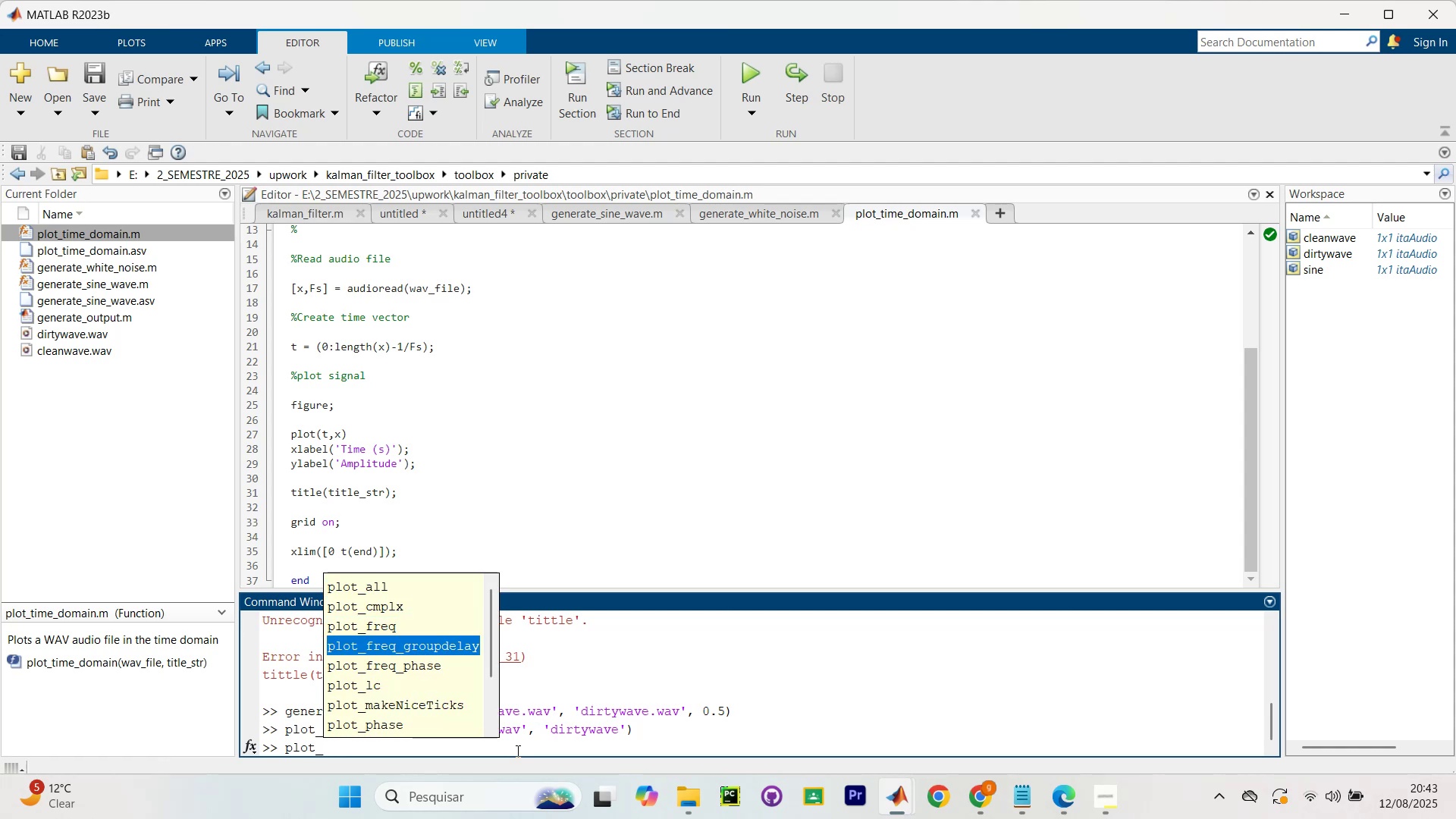 
key(ArrowDown)
 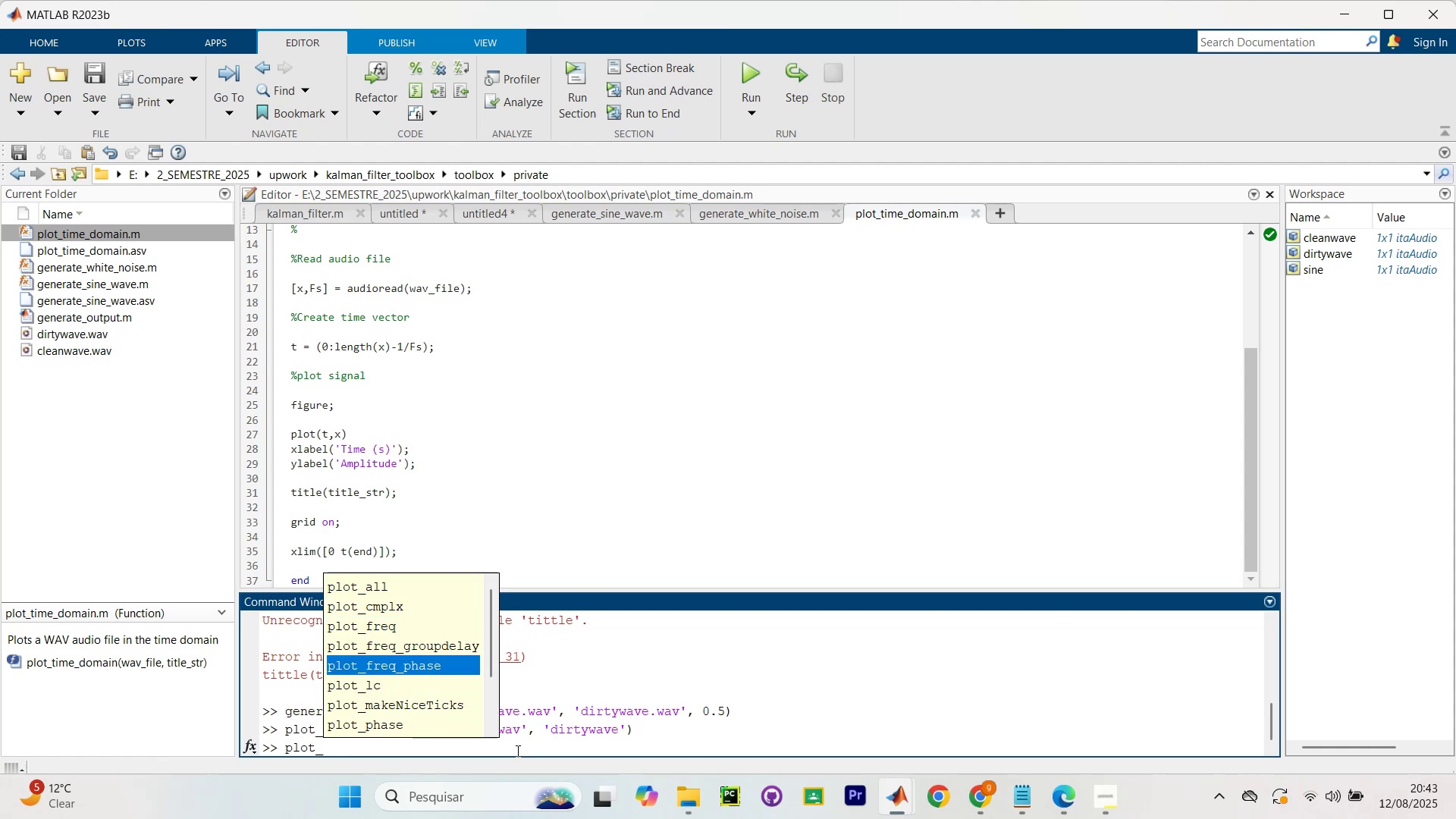 
key(ArrowDown)
 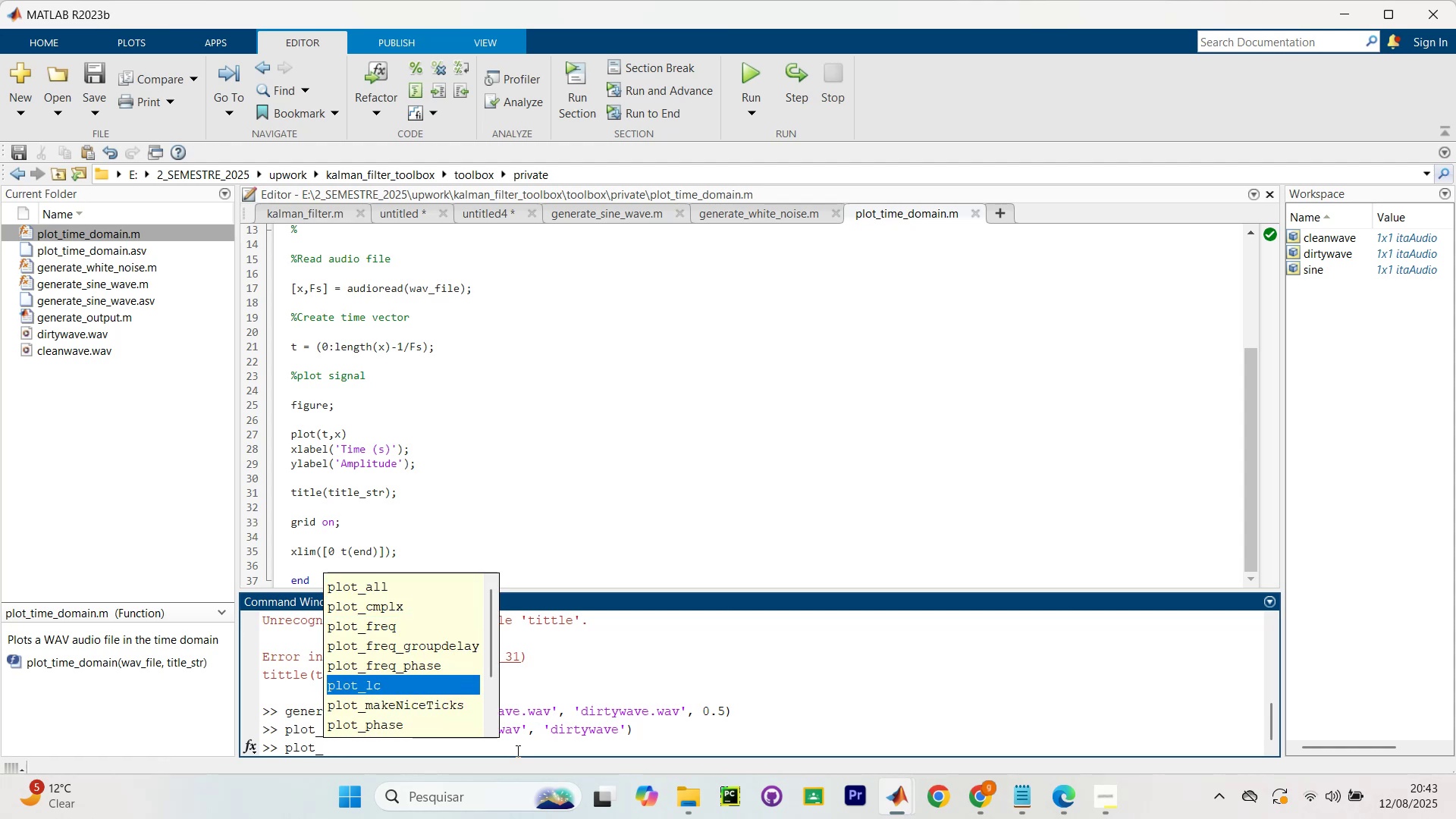 
key(ArrowDown)
 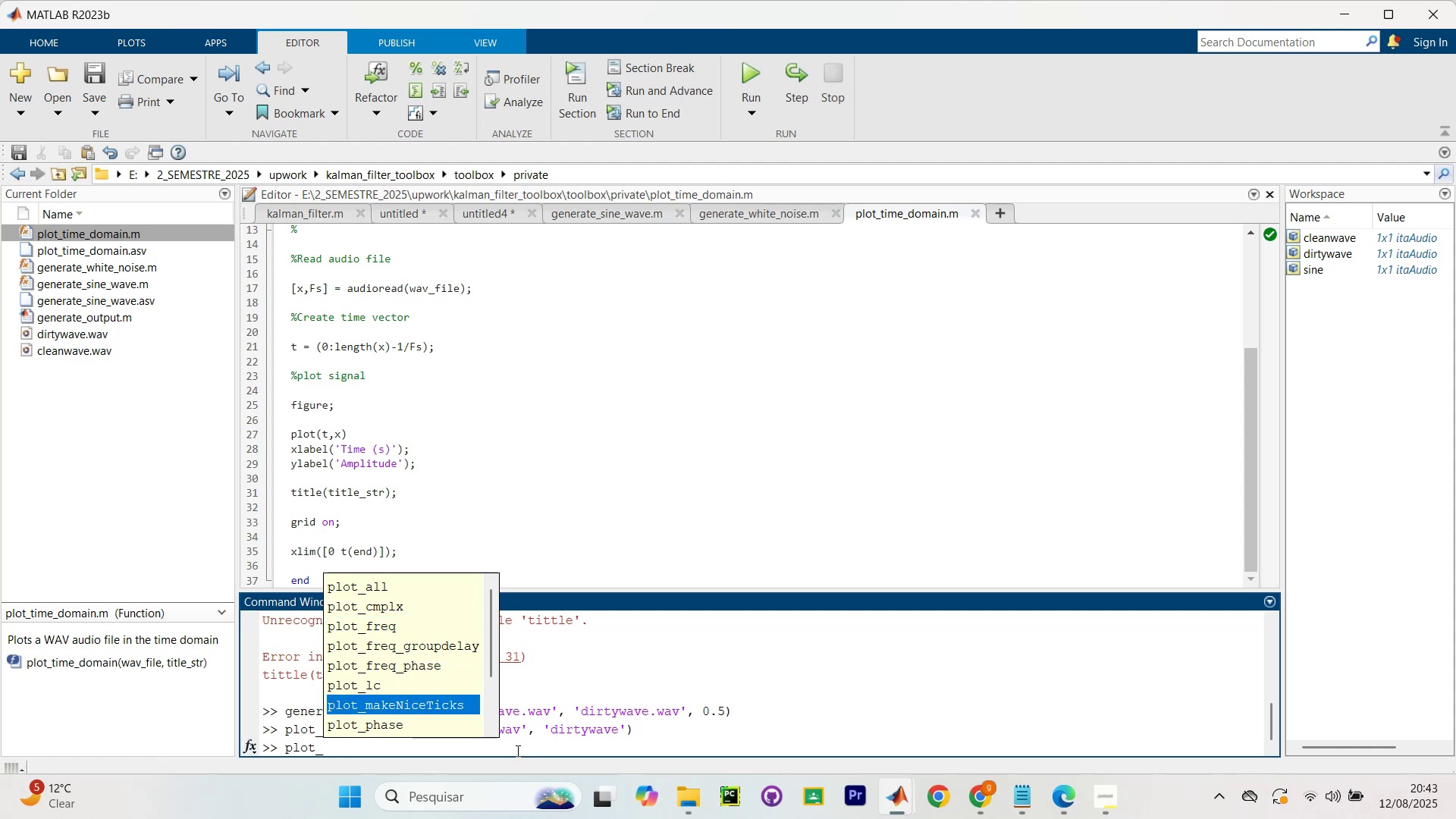 
key(ArrowDown)
 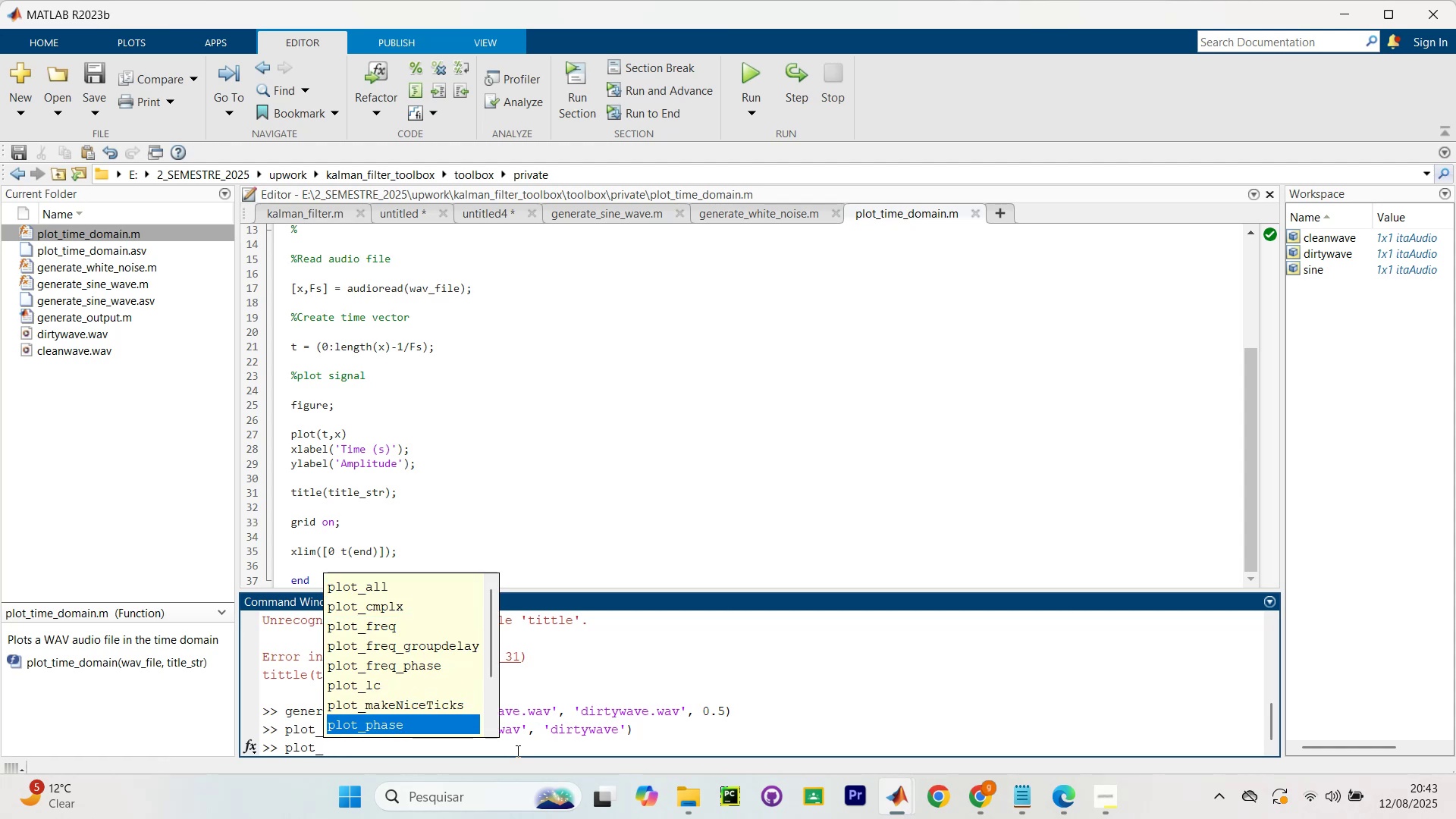 
key(ArrowDown)
 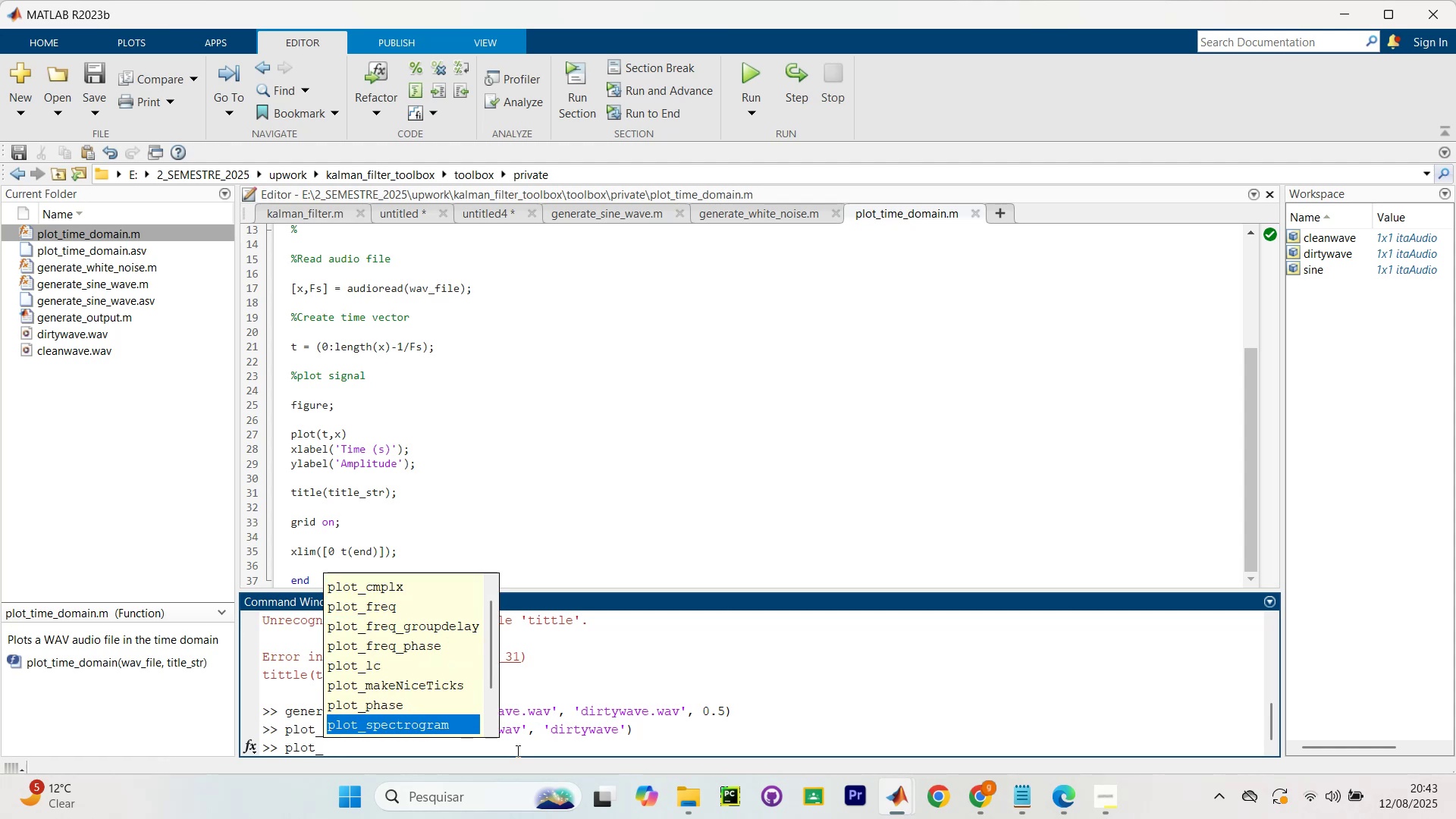 
key(ArrowDown)
 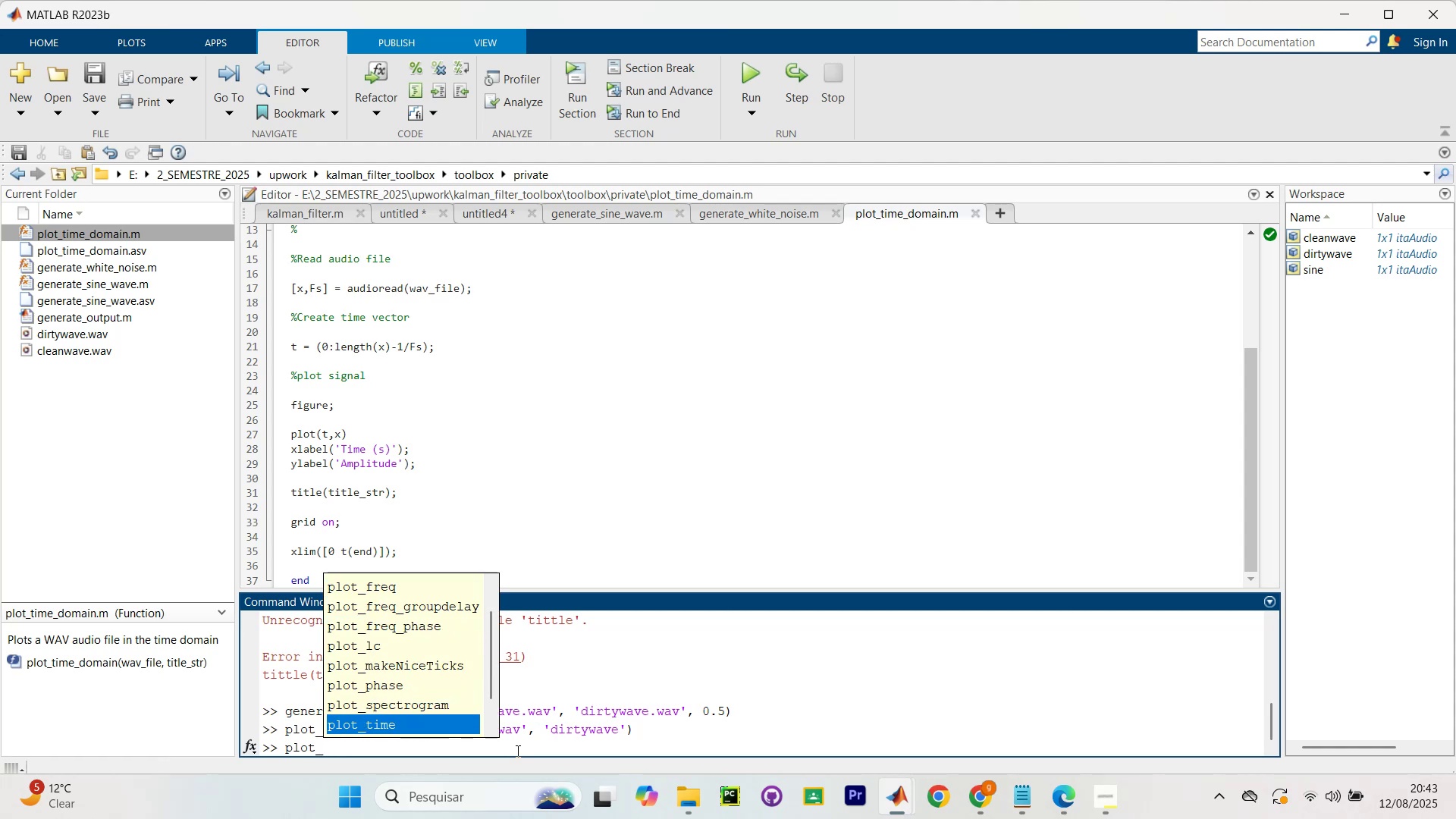 
key(ArrowDown)
 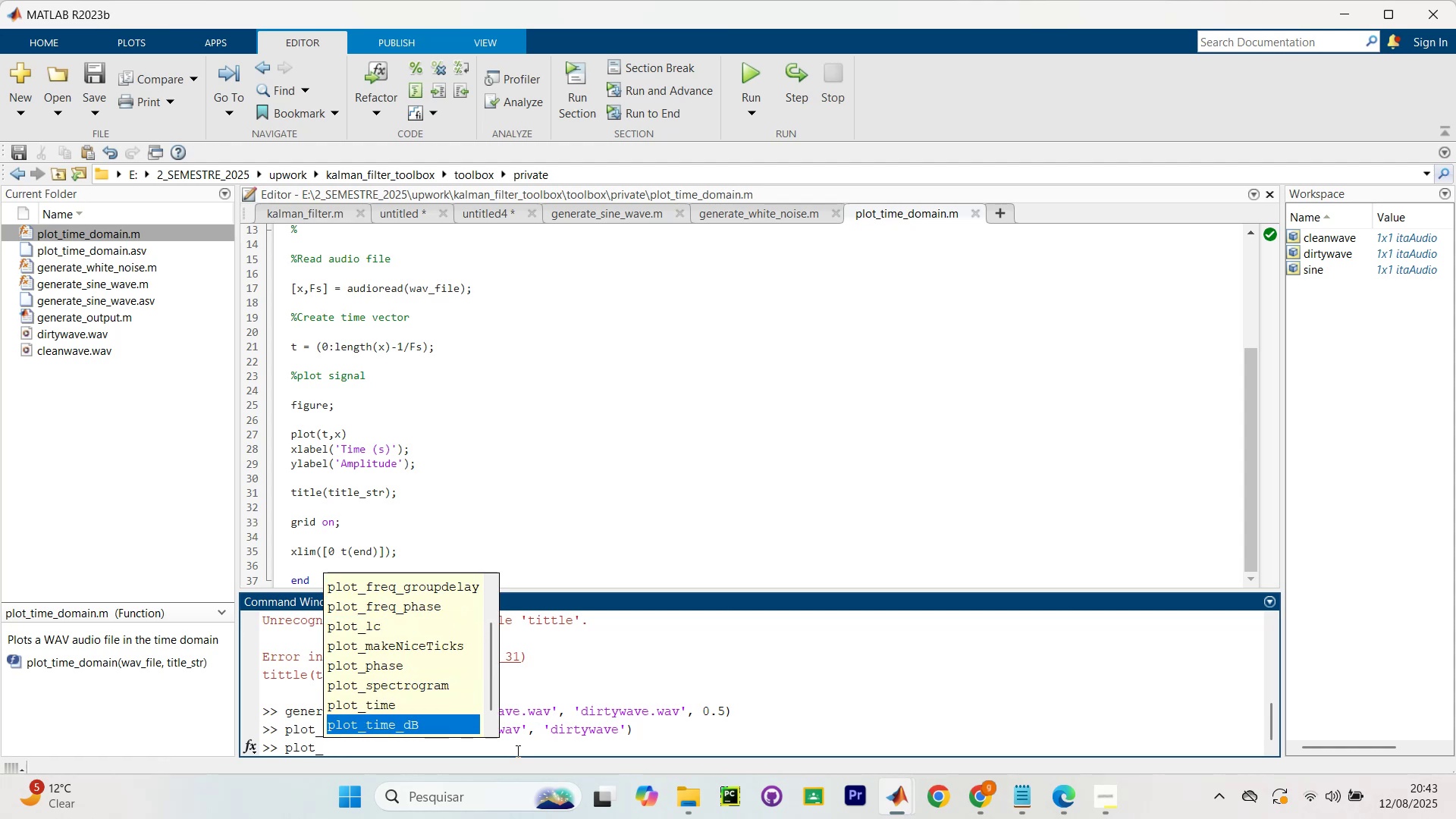 
key(ArrowDown)
 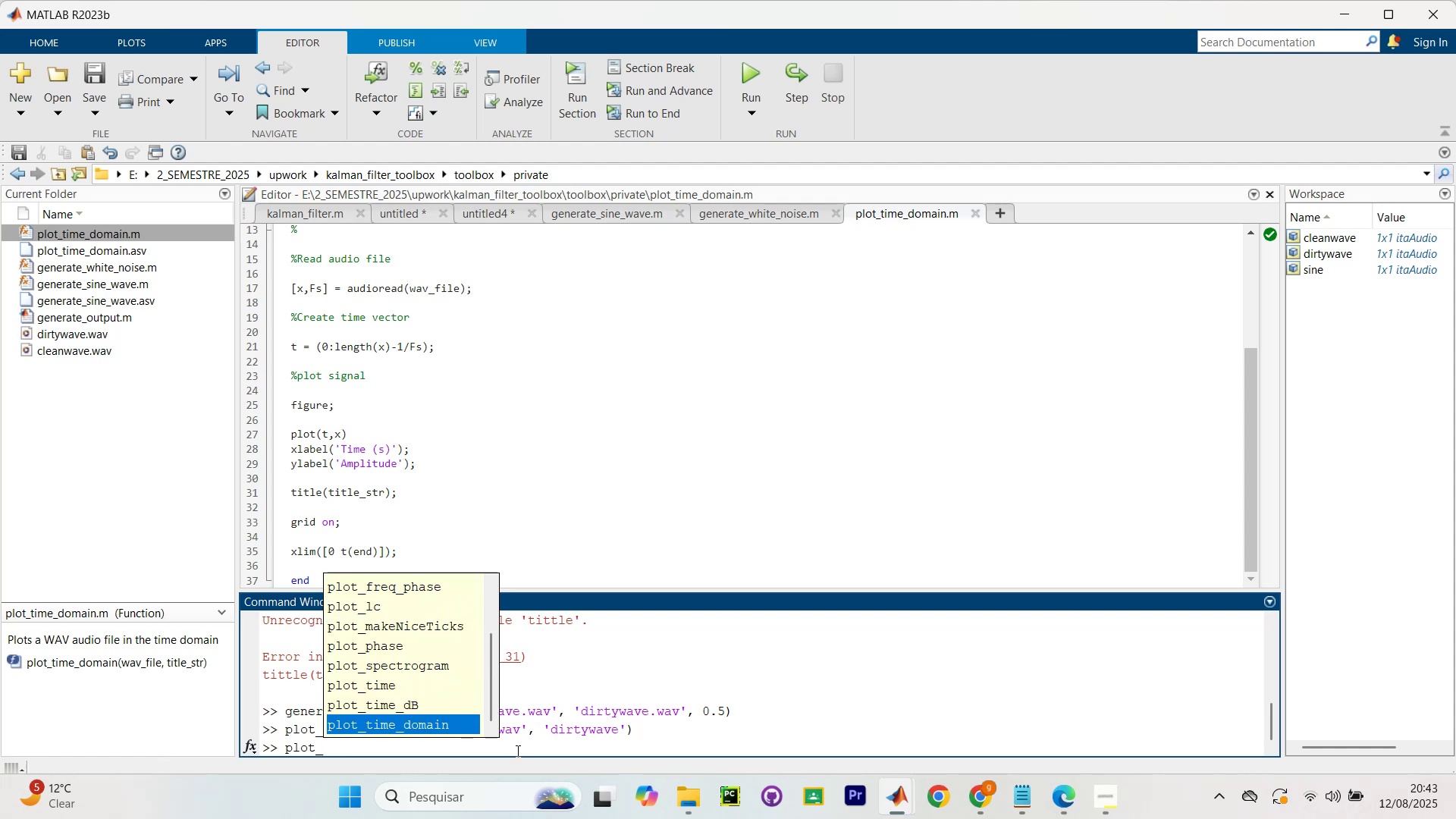 
key(ArrowUp)
 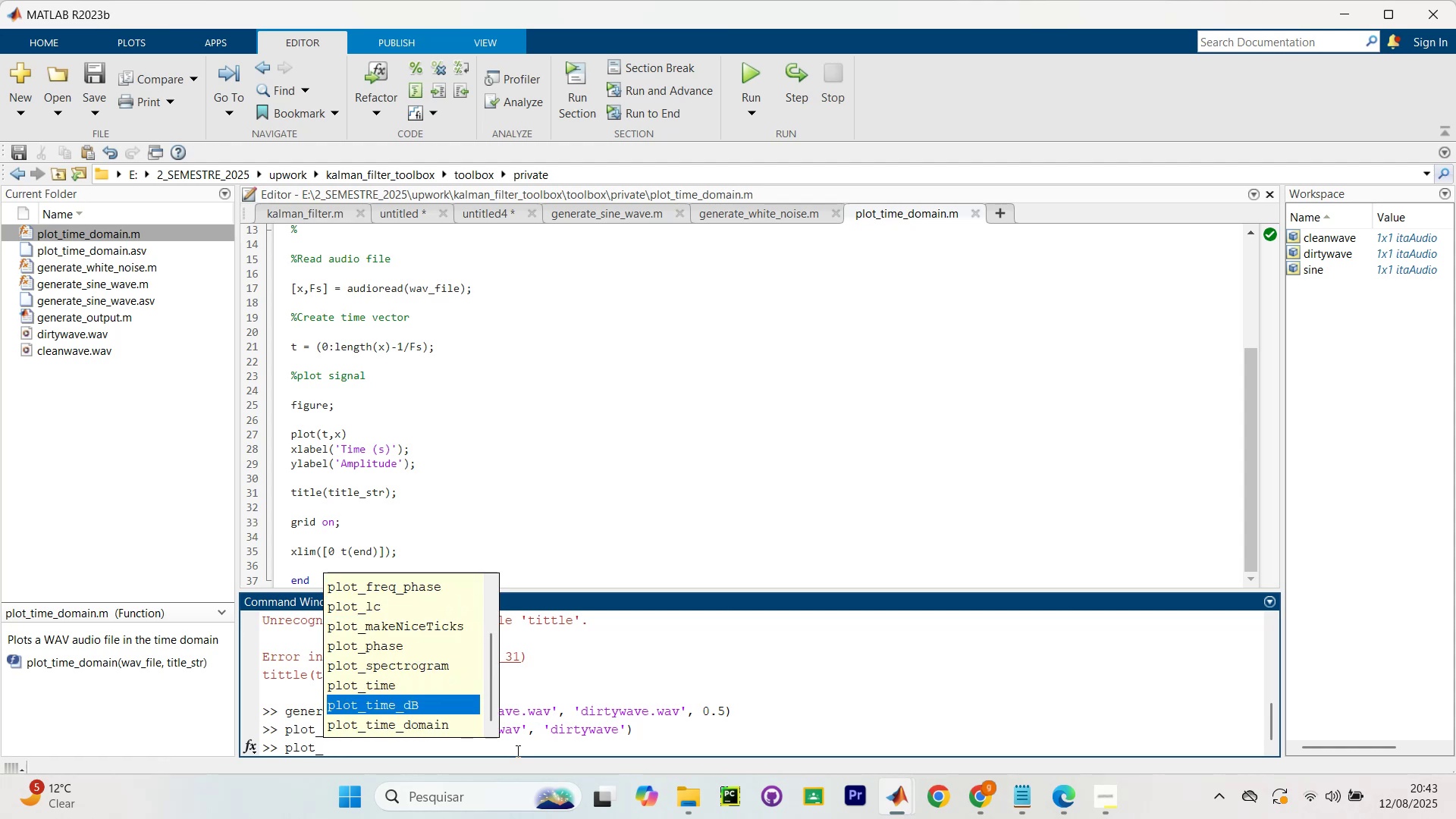 
key(ArrowDown)
 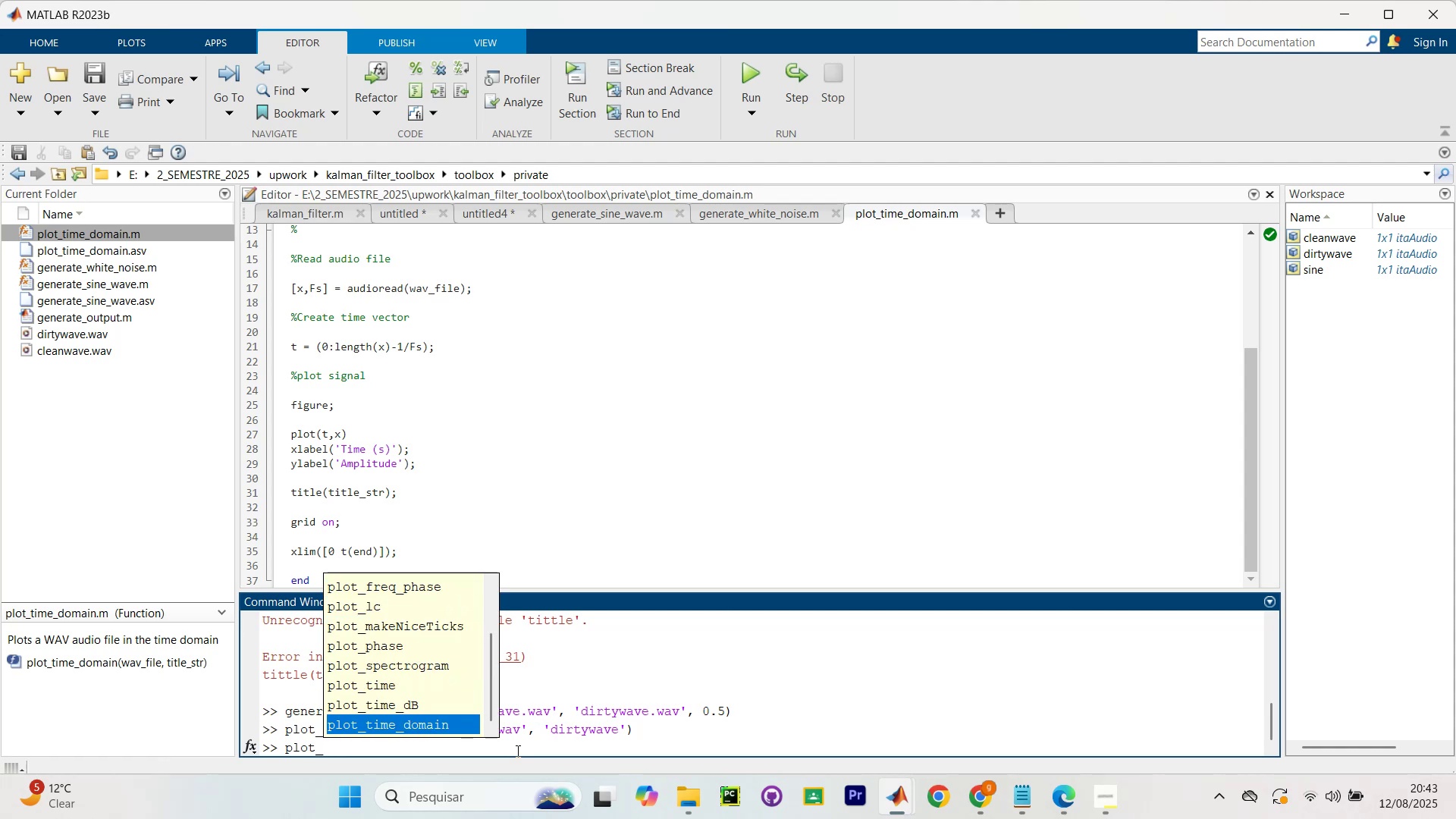 
key(Enter)
 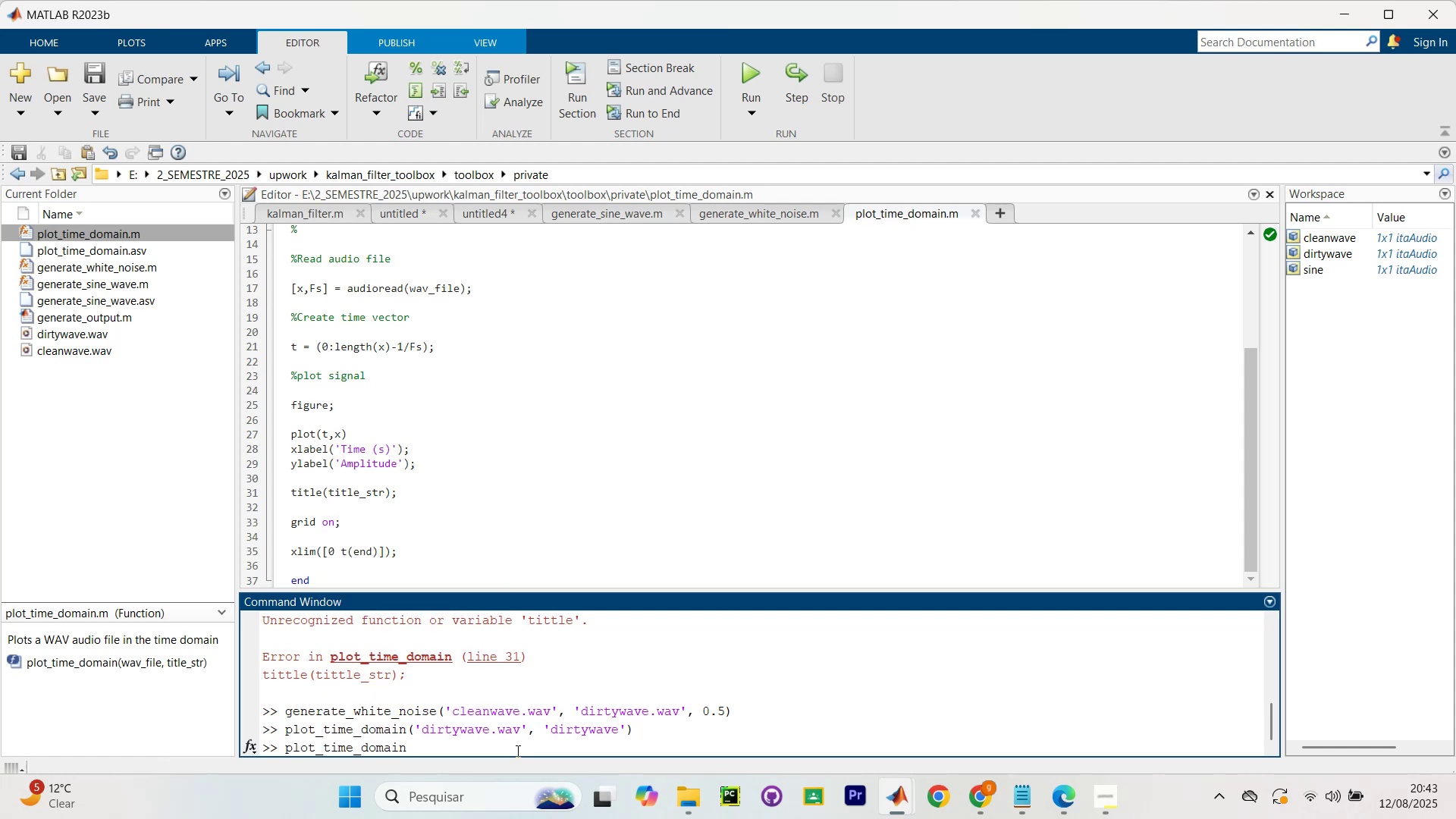 
type((`cleanwave.wav`,`cleanwave`))
 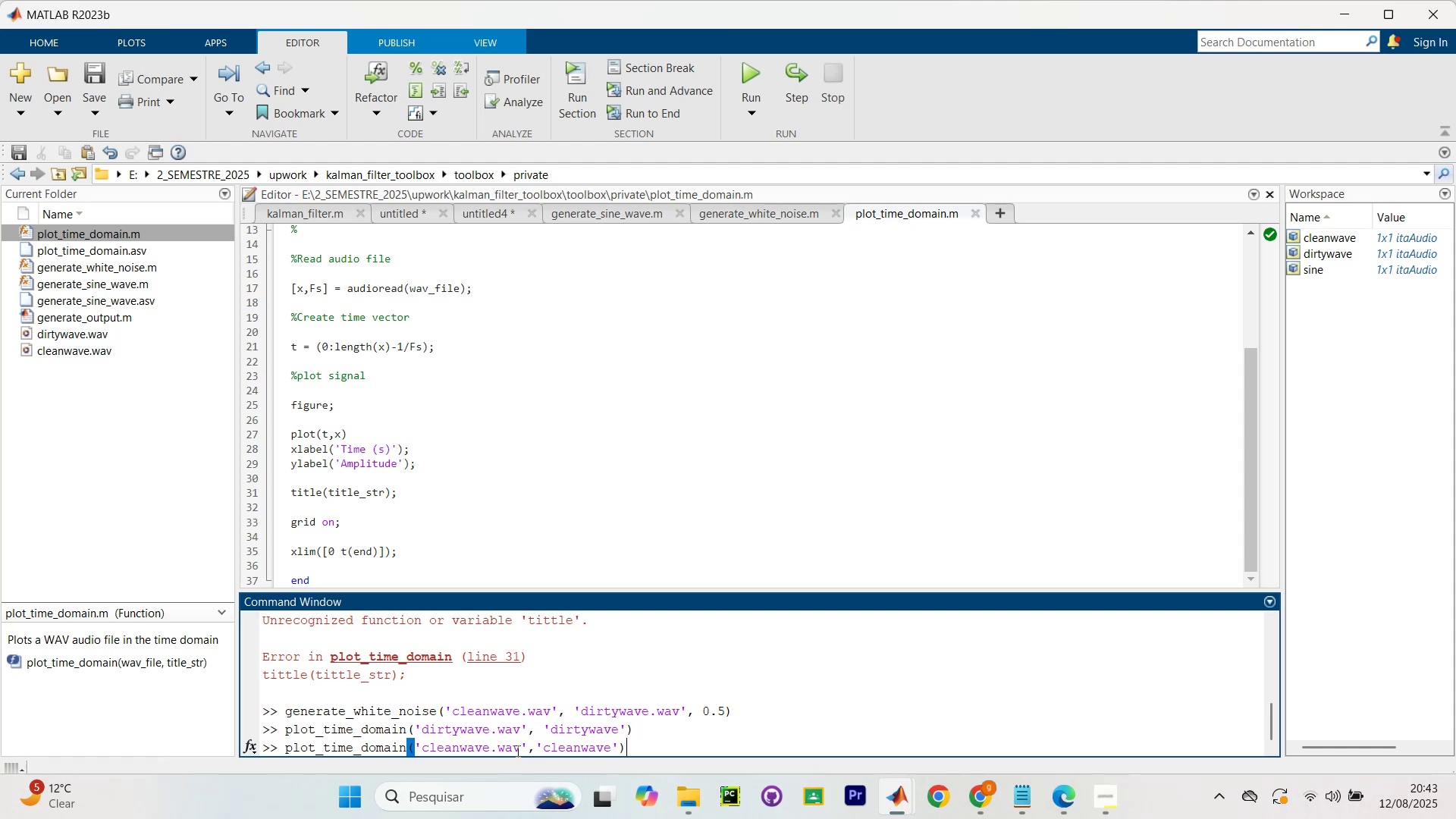 
key(Enter)
 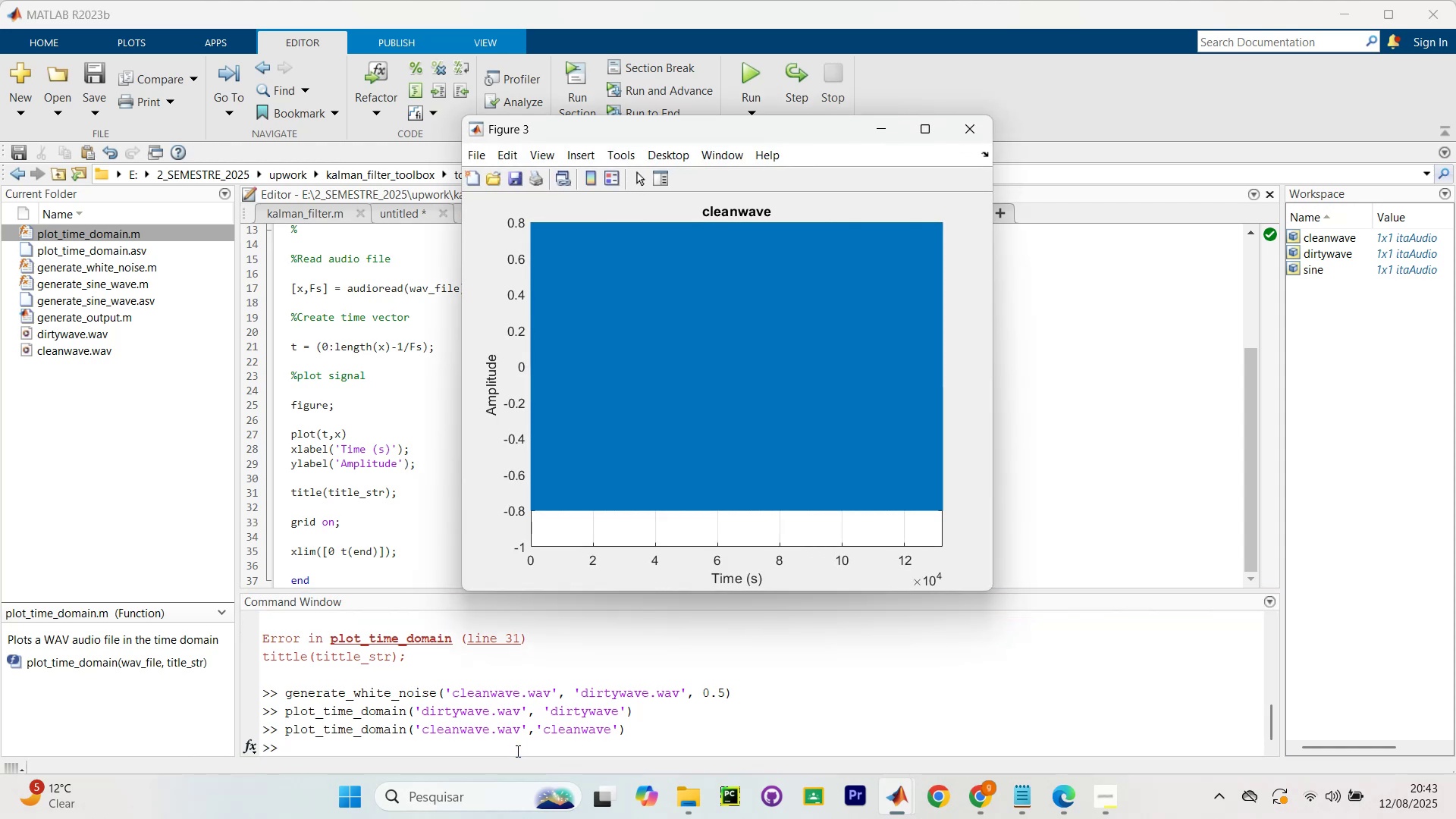 
scroll: coordinate [755, 265], scroll_direction: up, amount: 10.0
 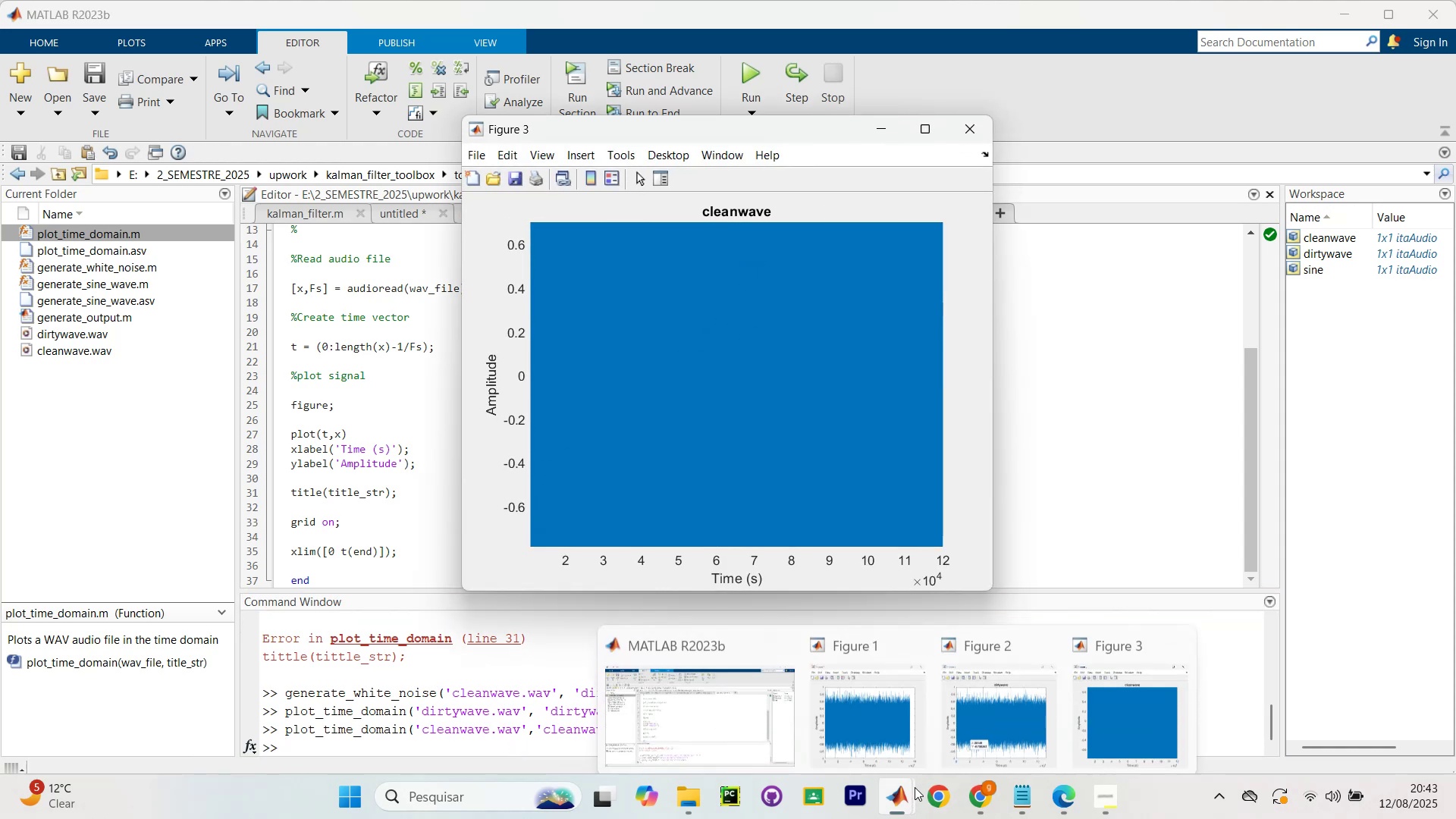 
left_click([977, 735])
 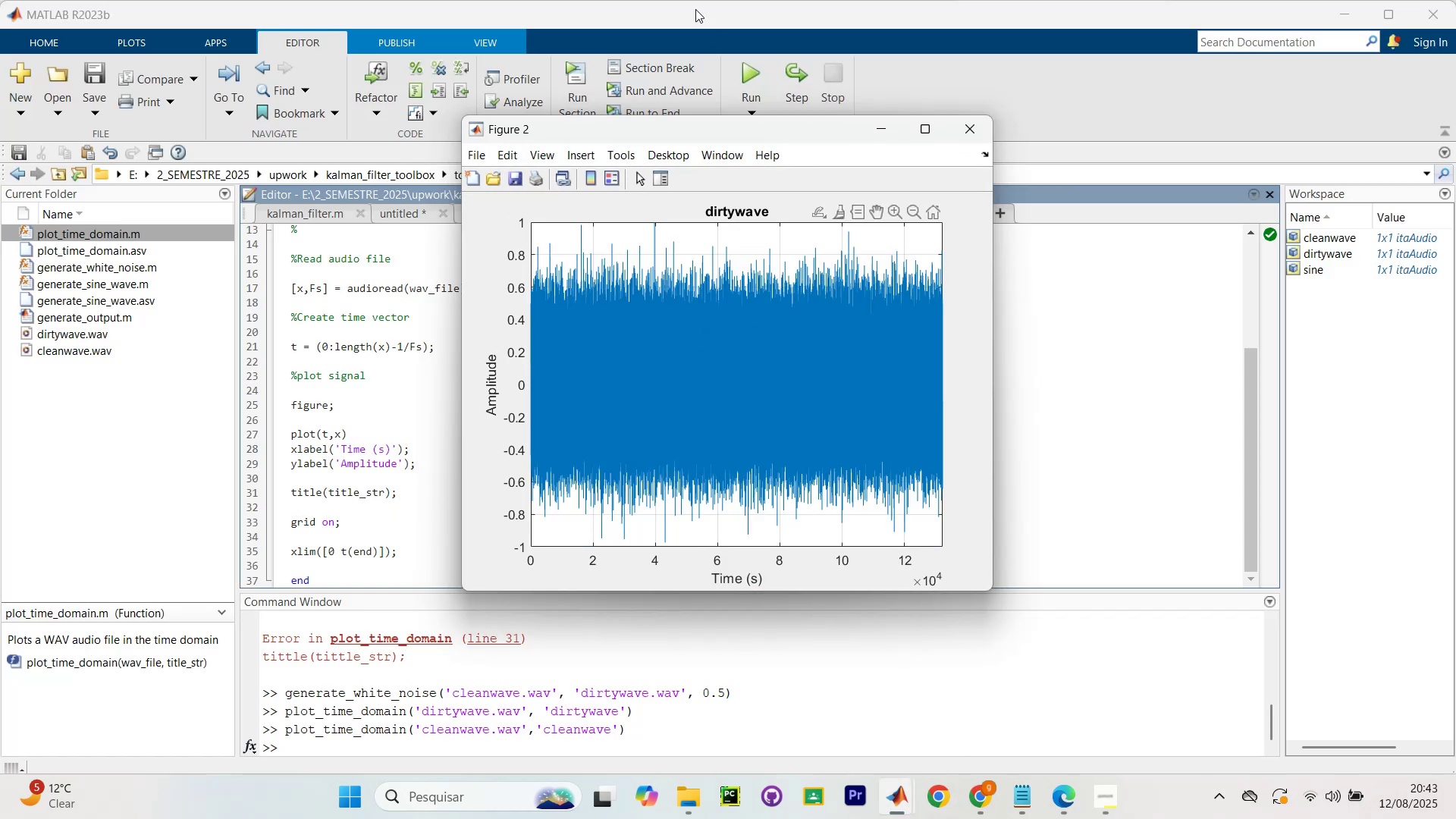 
left_click_drag(start_coordinate=[743, 132], to_coordinate=[349, 130])
 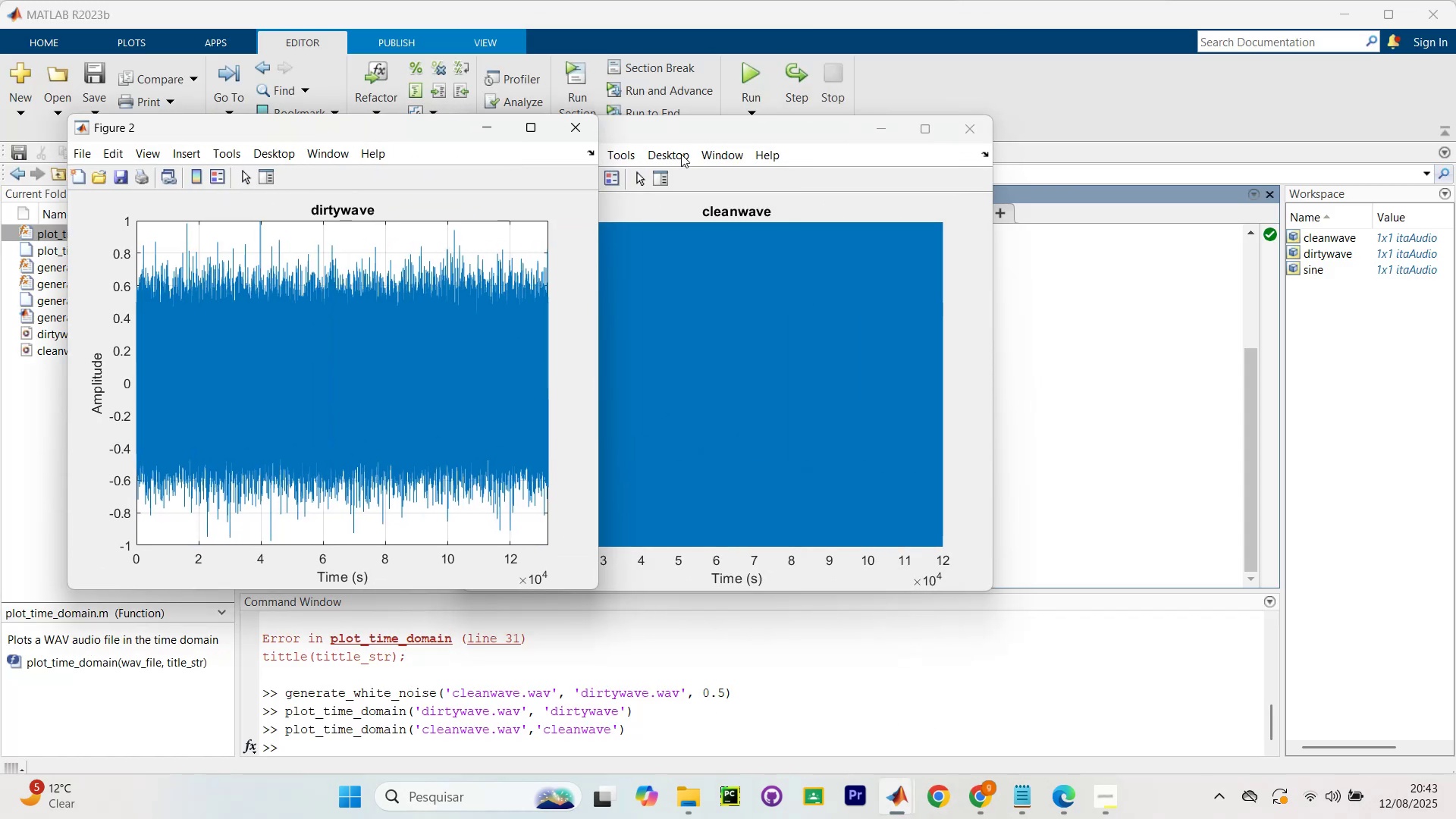 
left_click_drag(start_coordinate=[720, 133], to_coordinate=[892, 124])
 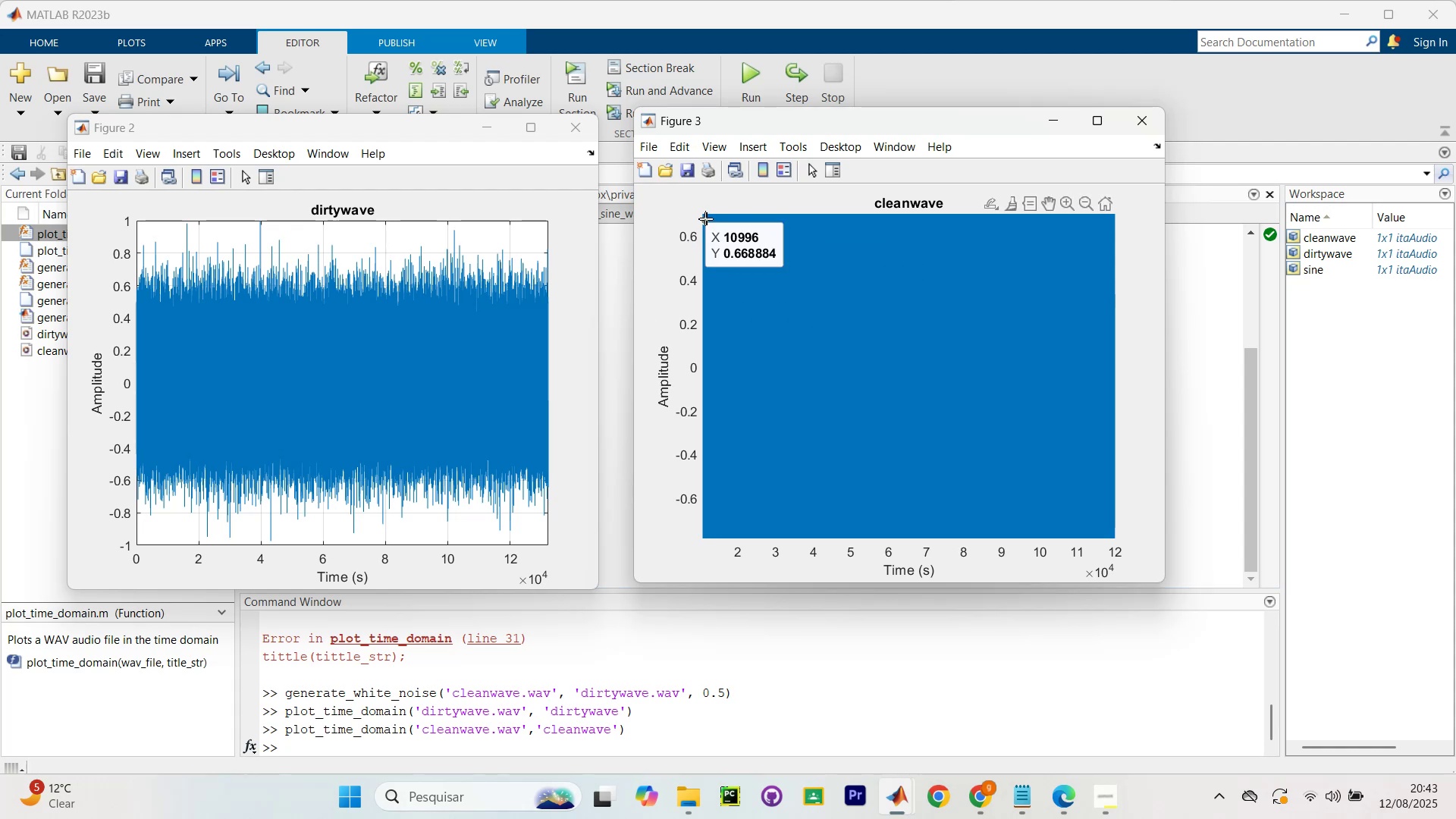 
wait(6.22)
 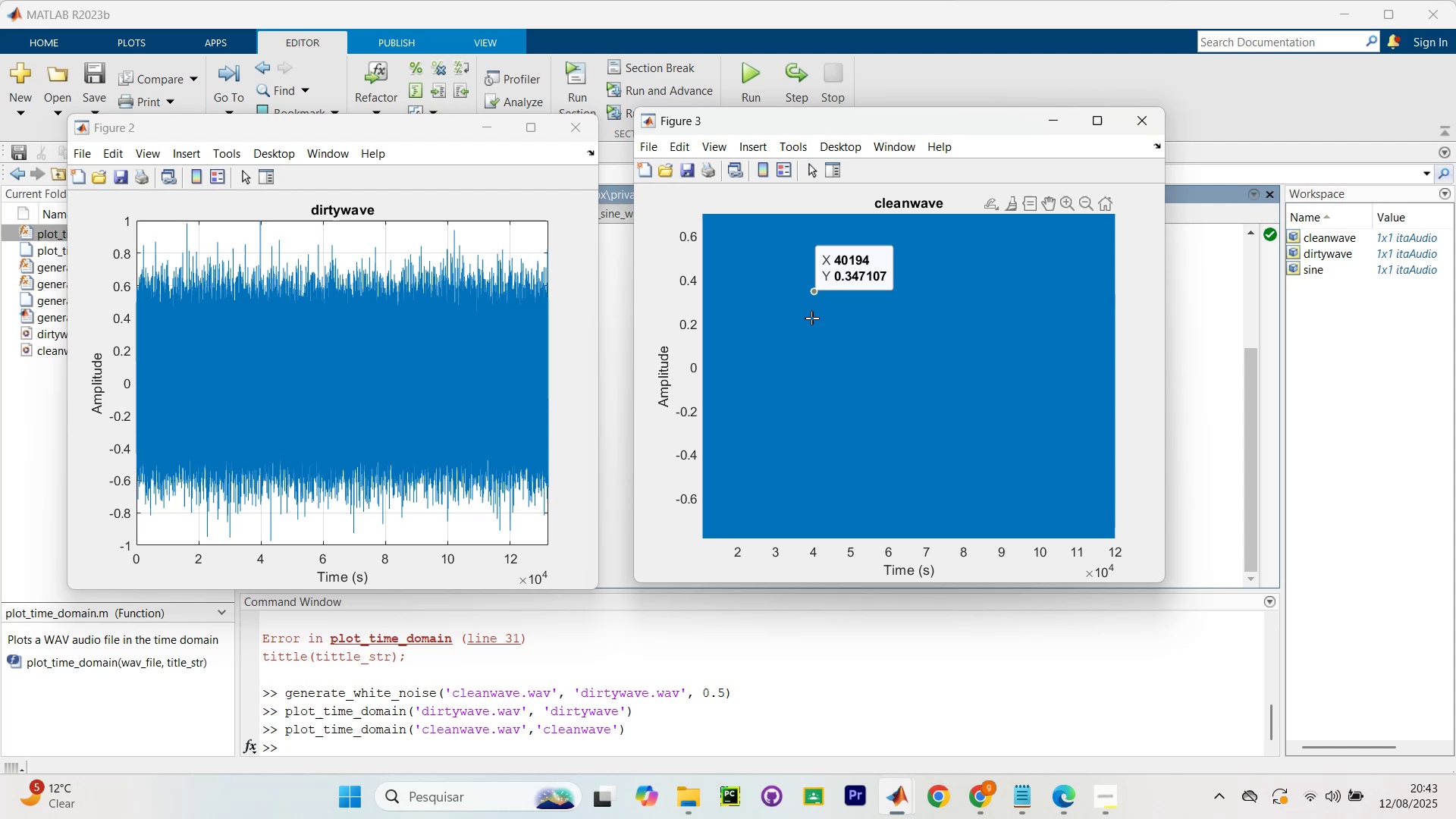 
scroll: coordinate [755, 312], scroll_direction: down, amount: 64.0
 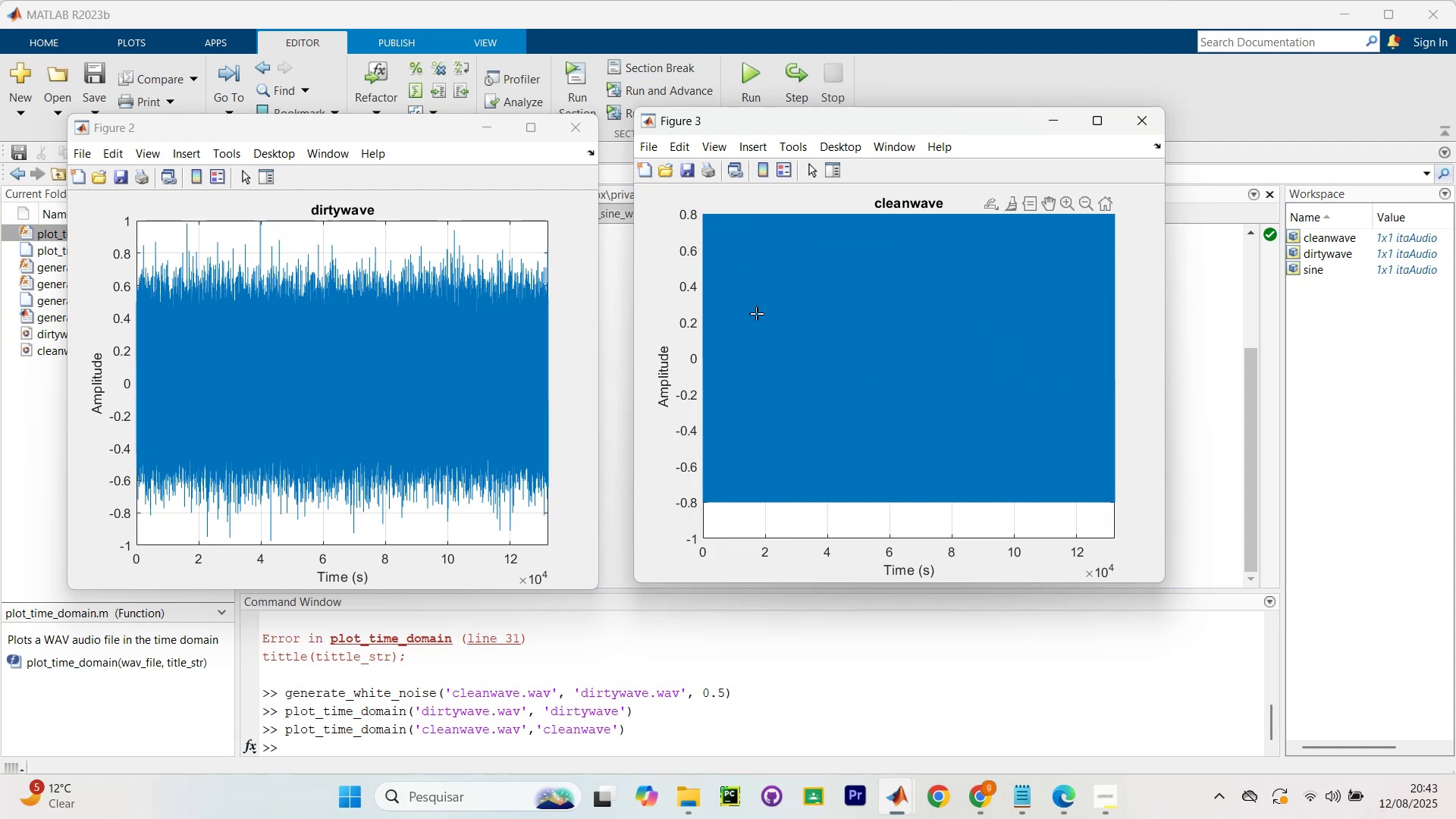 
left_click_drag(start_coordinate=[843, 350], to_coordinate=[848, 442])
 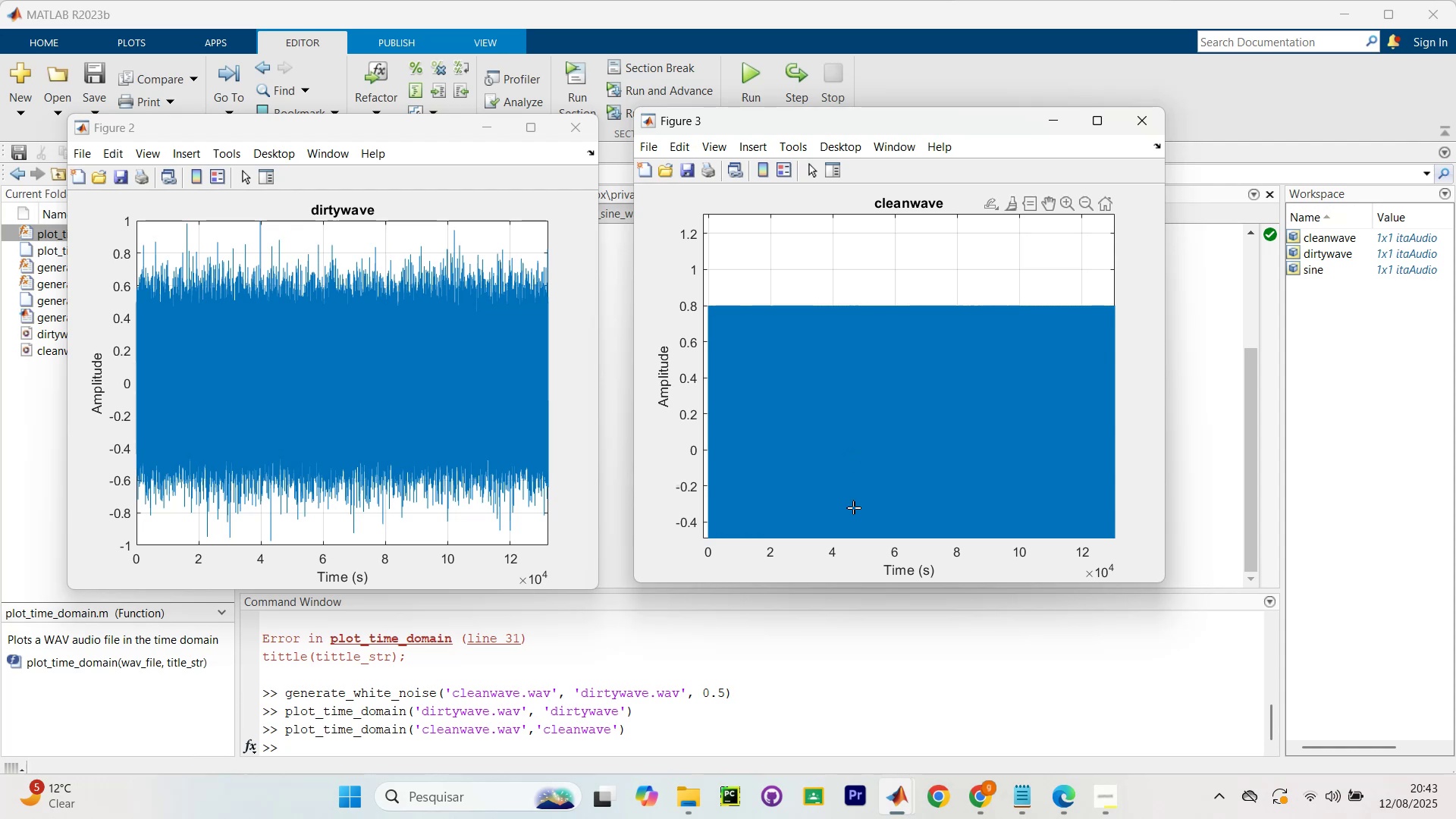 
left_click_drag(start_coordinate=[855, 485], to_coordinate=[849, 427])
 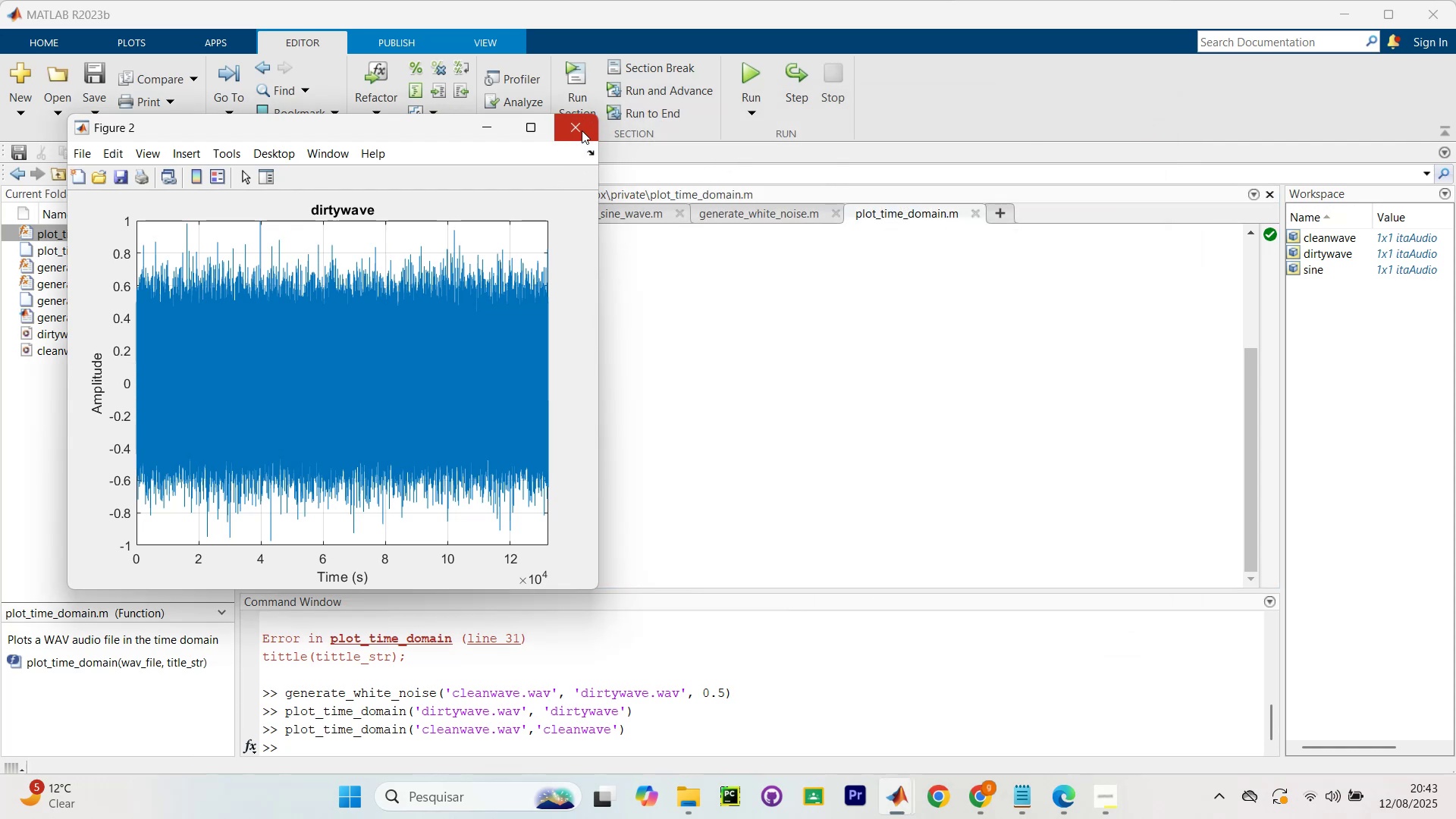 
wait(11.24)
 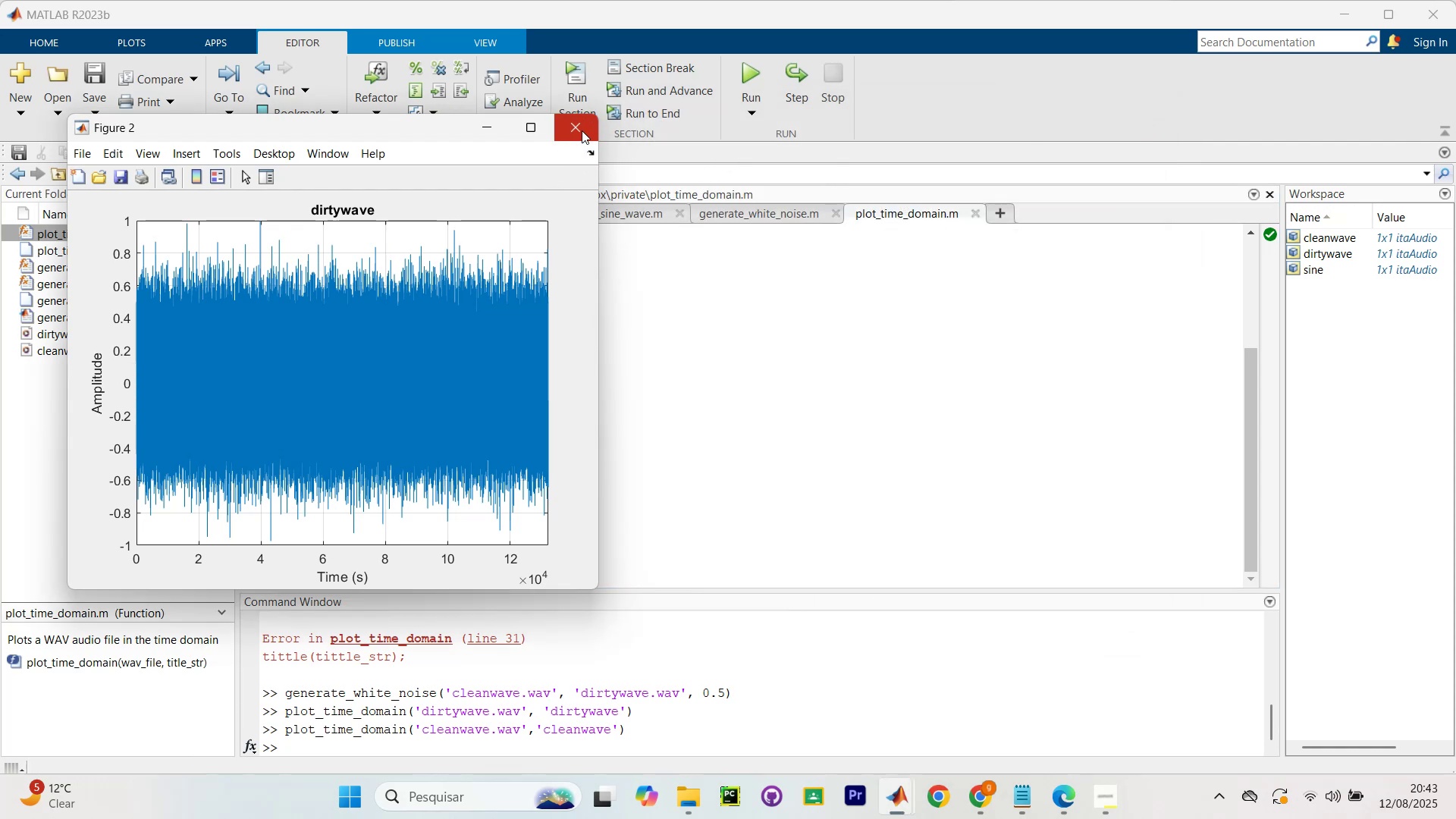 
left_click([657, 720])
 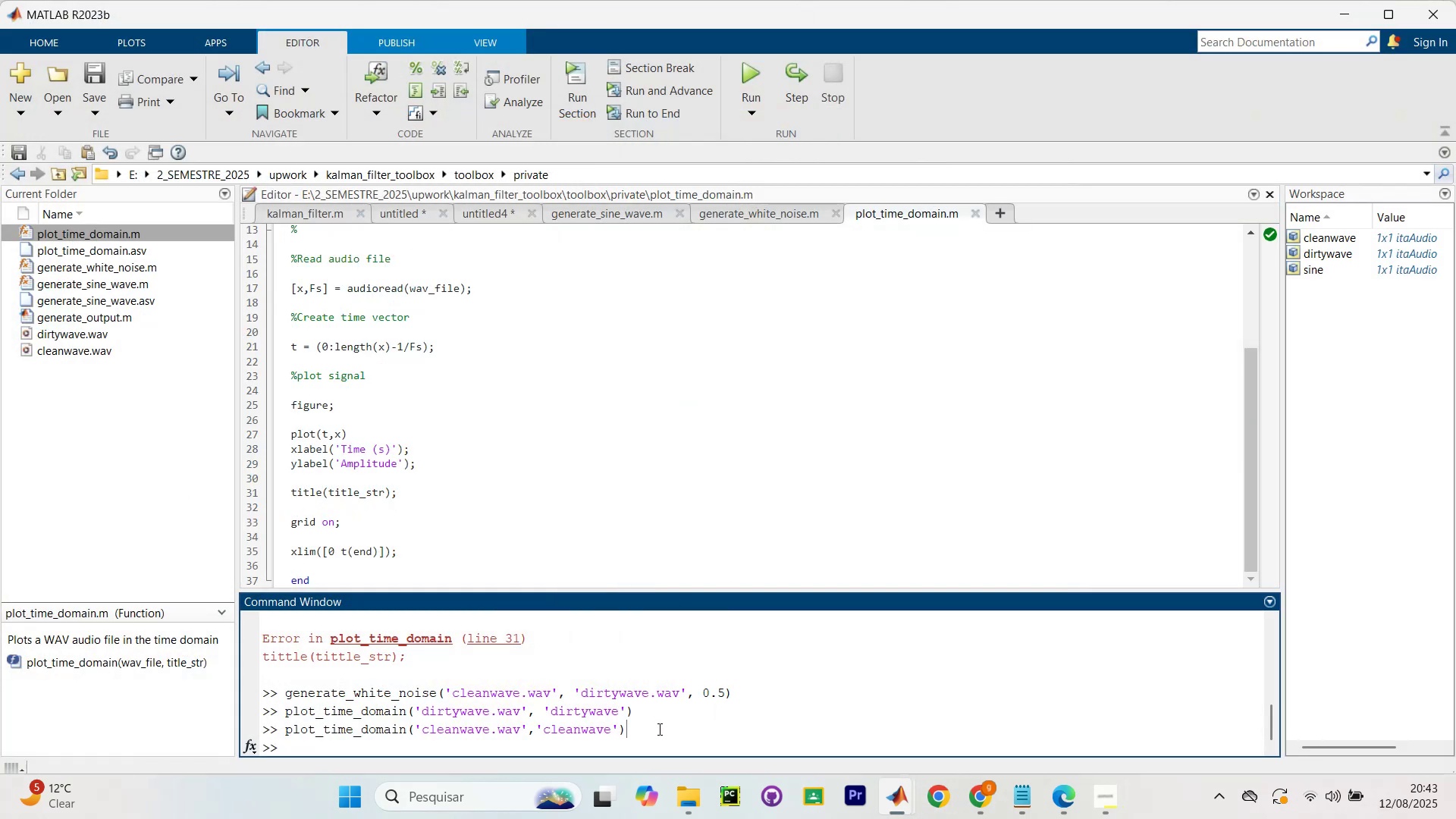 
left_click_drag(start_coordinate=[664, 736], to_coordinate=[284, 709])
 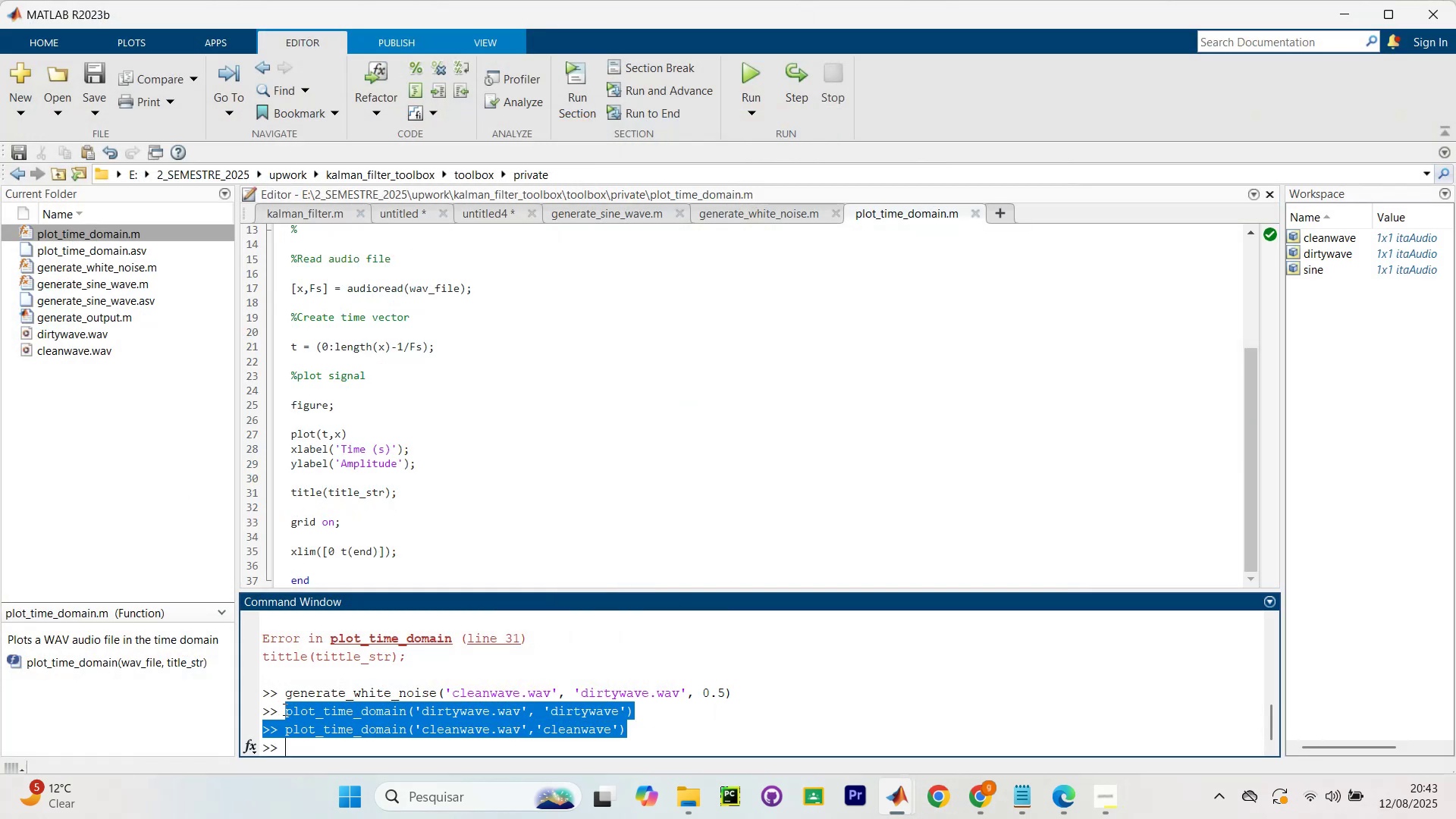 
key(Control+C)
 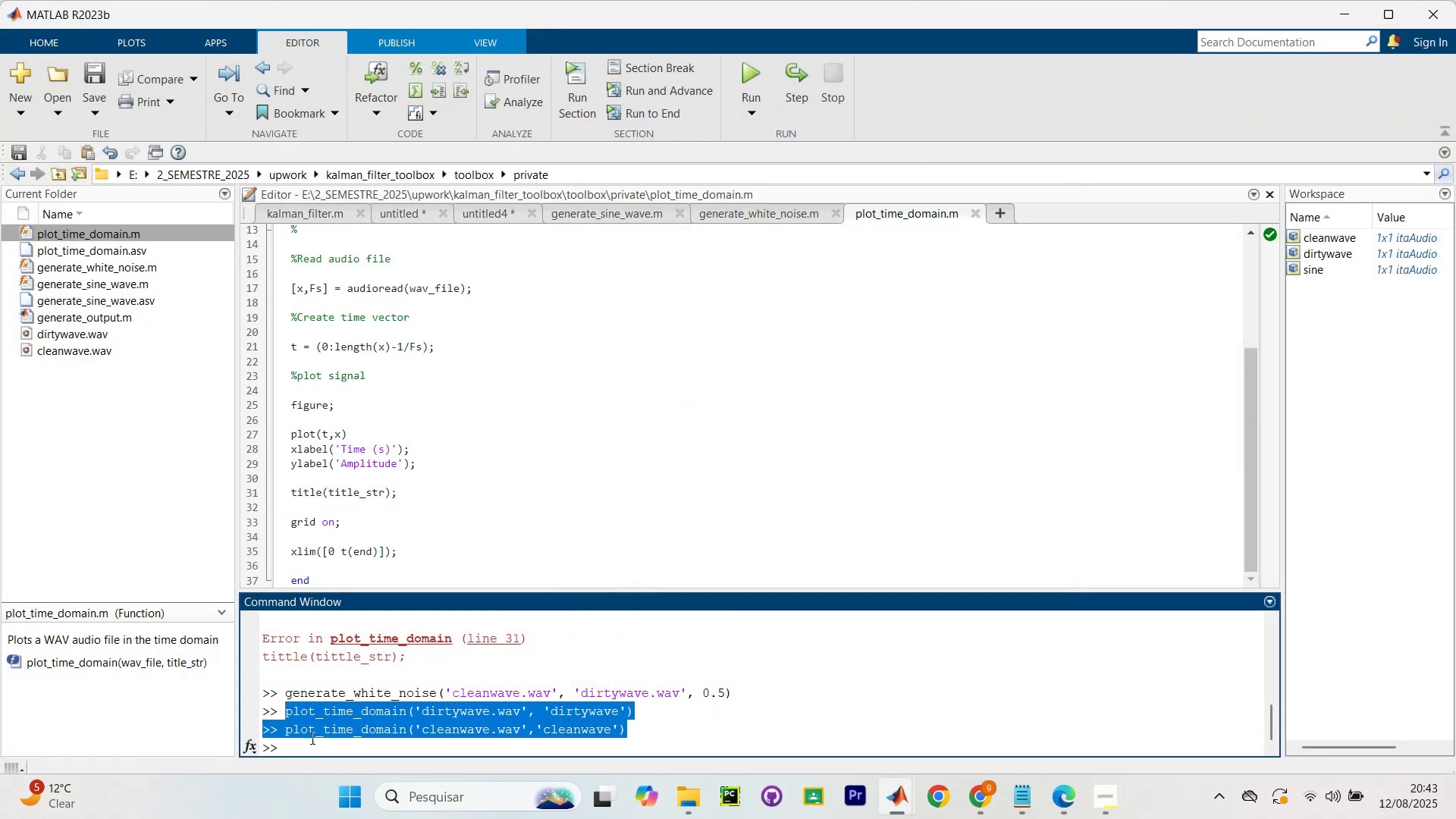 
left_click([314, 745])
 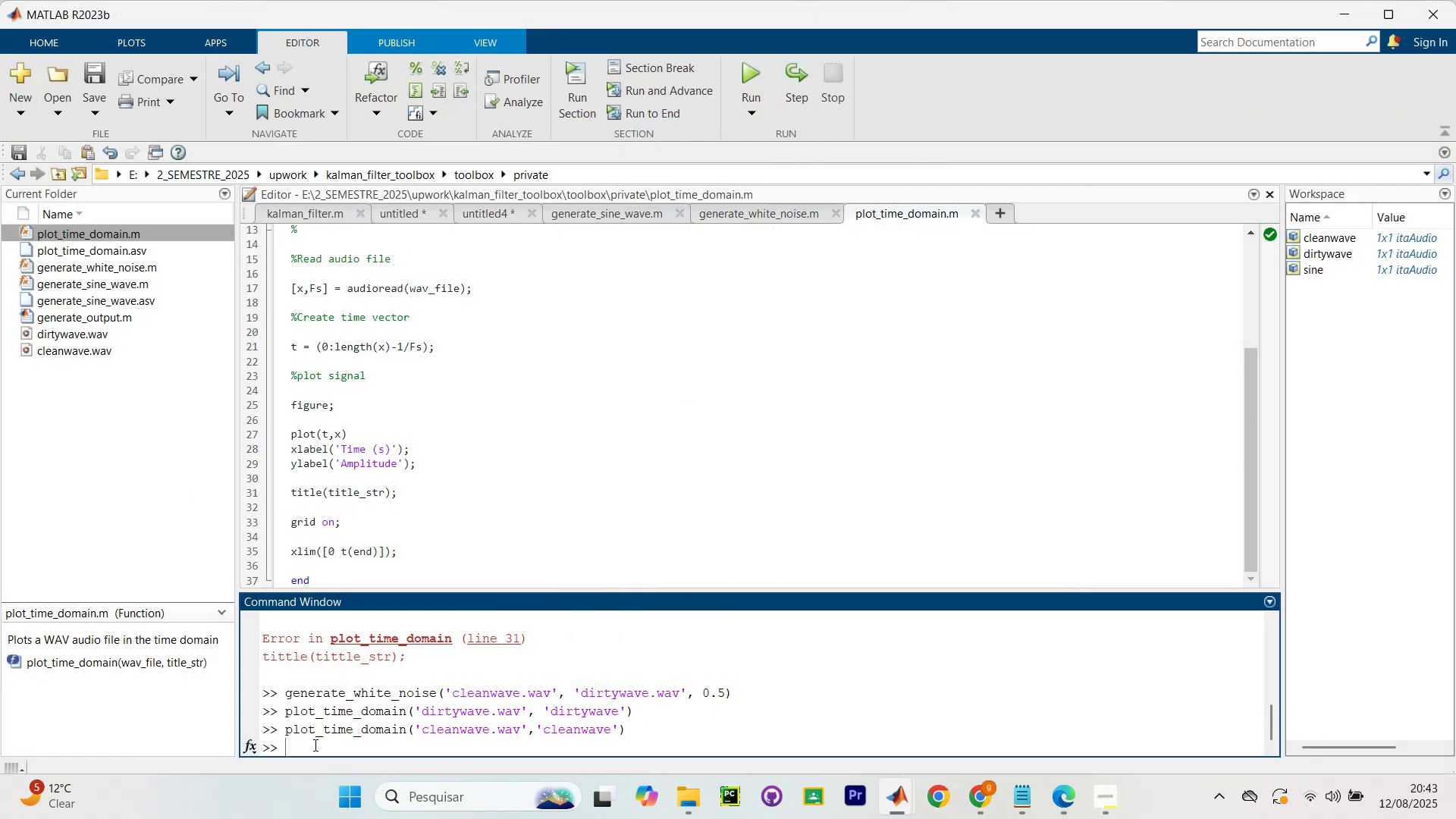 
key(Control+ControlLeft)
 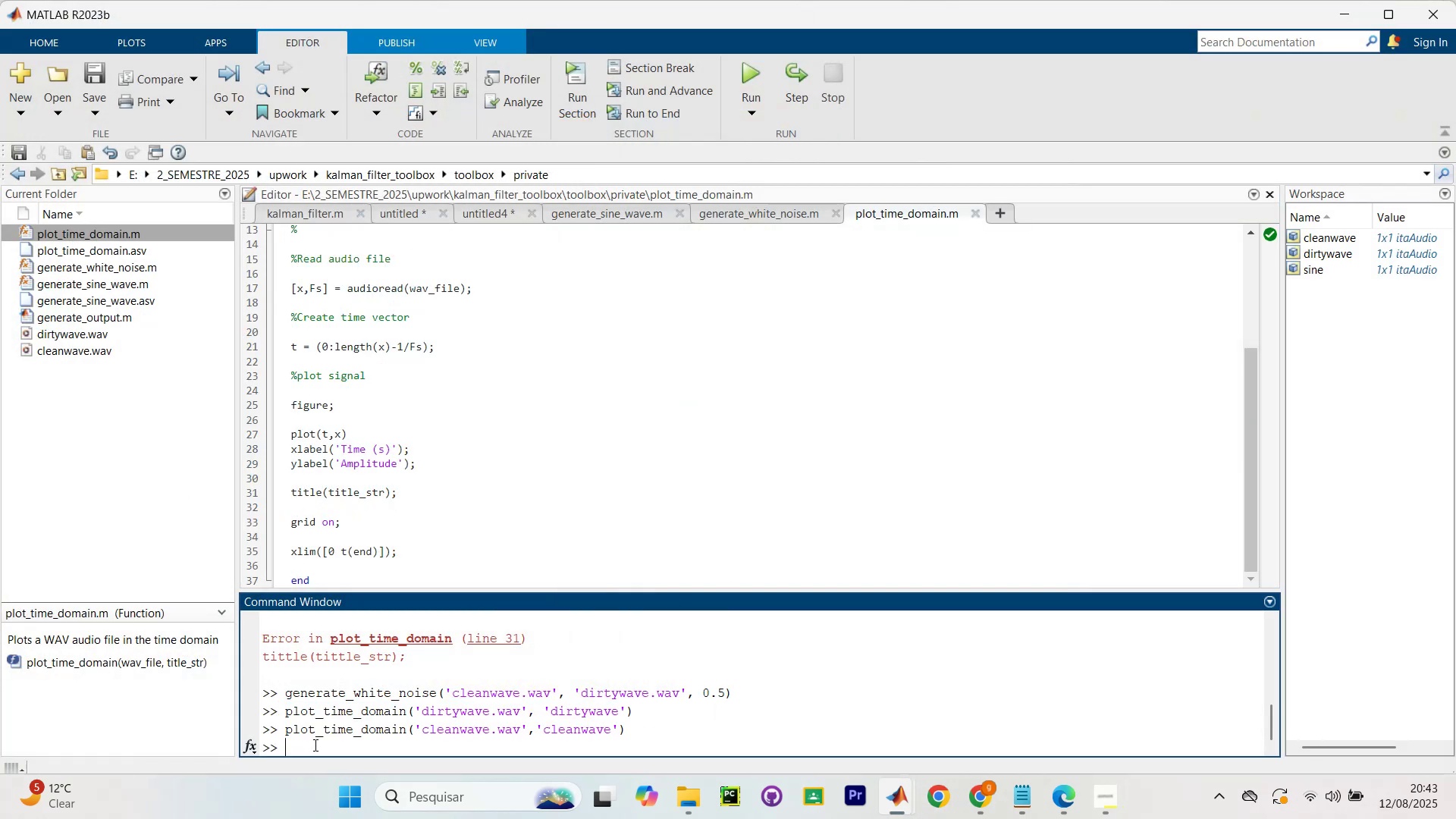 
key(Control+V)
 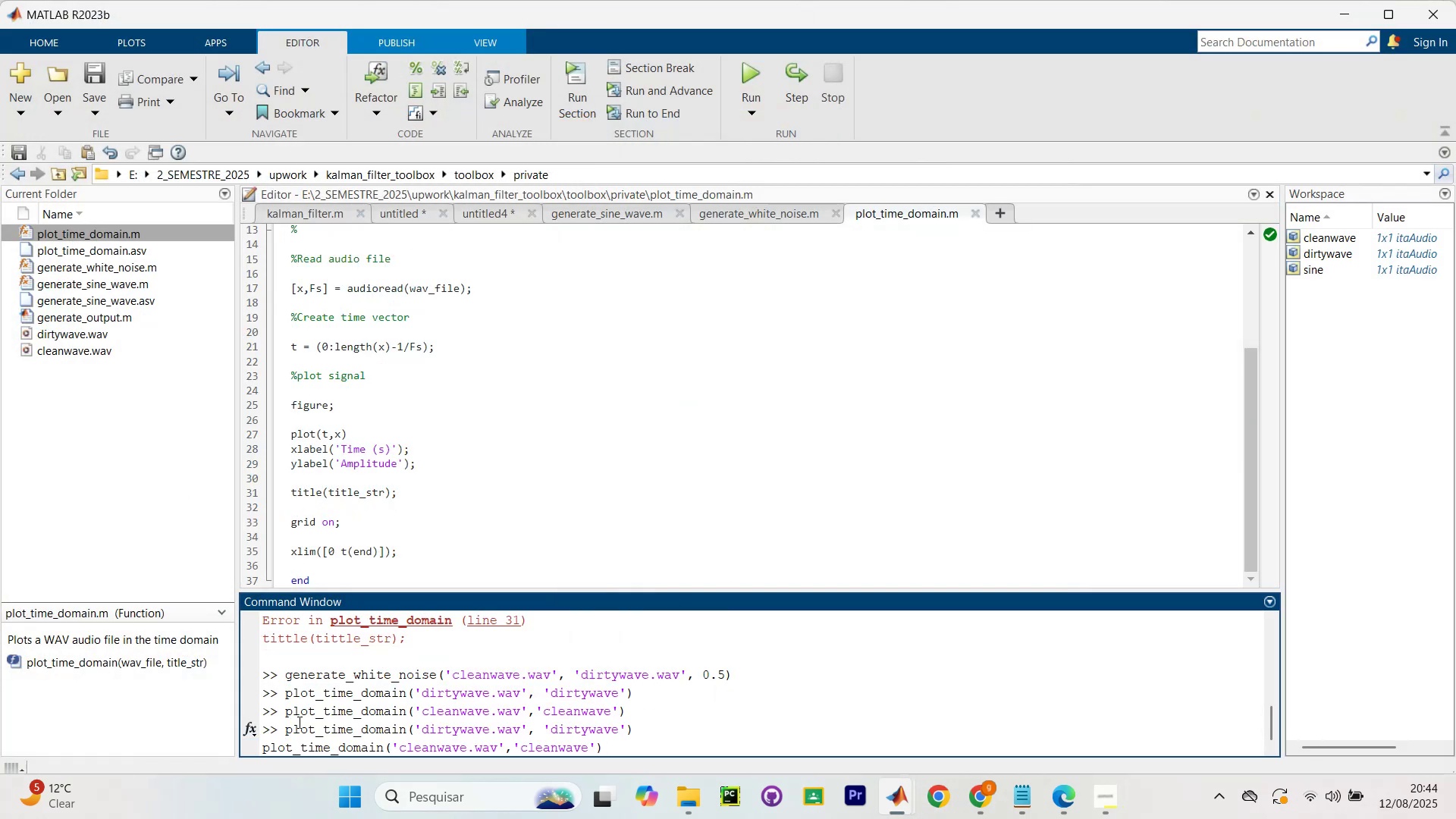 
key(NumpadEnter)
 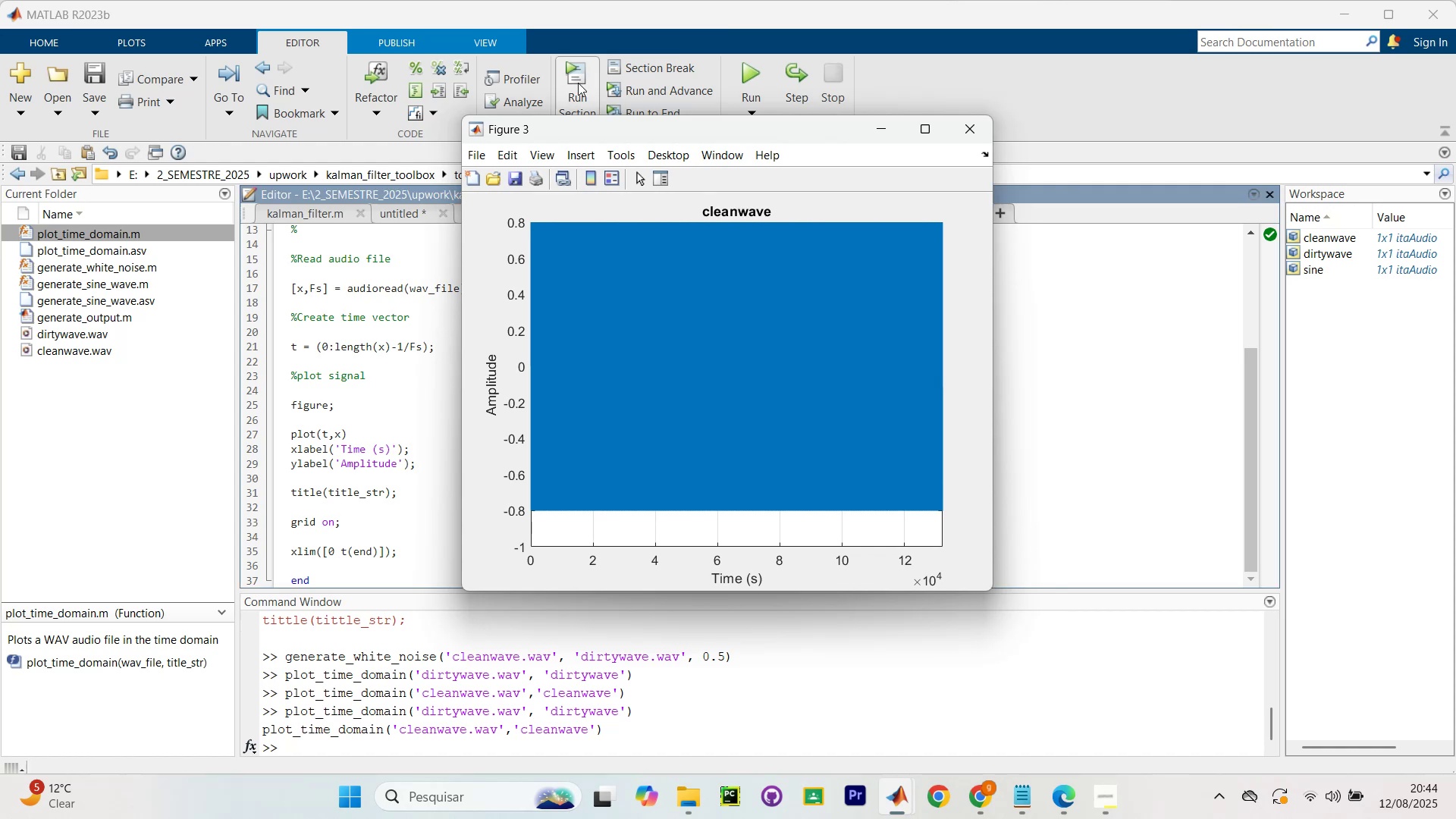 
left_click_drag(start_coordinate=[687, 129], to_coordinate=[493, 136])
 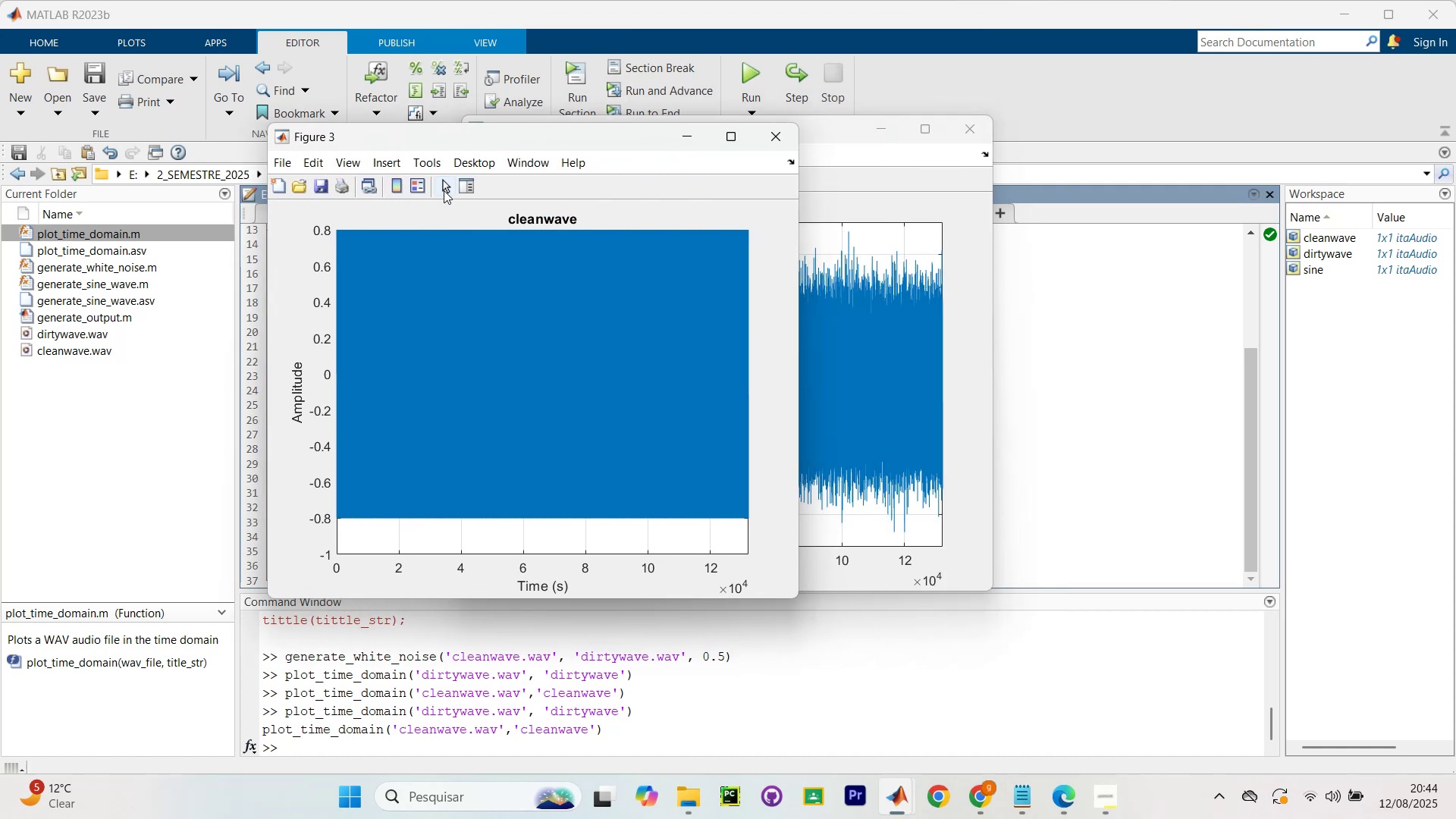 
left_click([447, 189])
 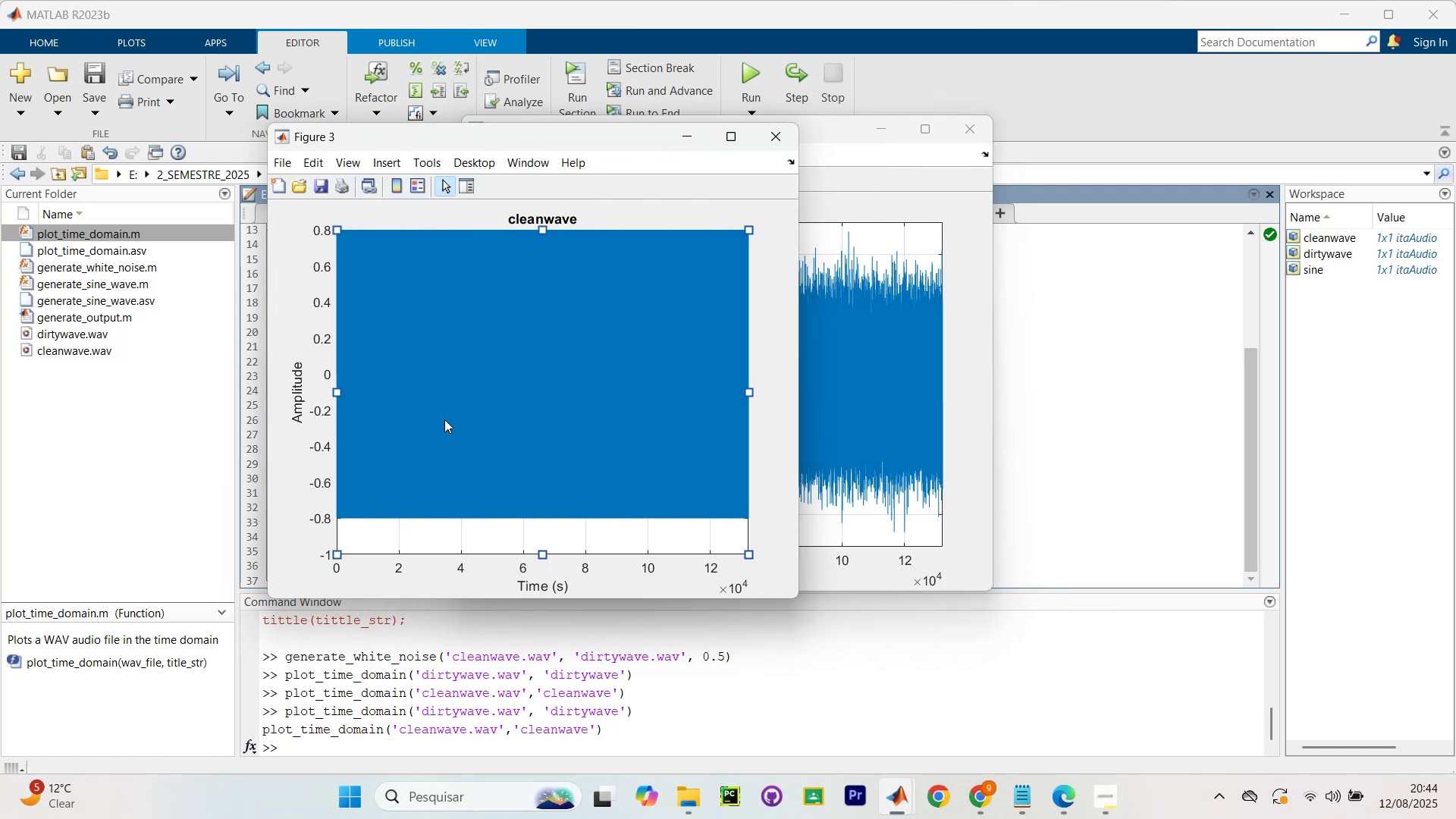 
wait(5.2)
 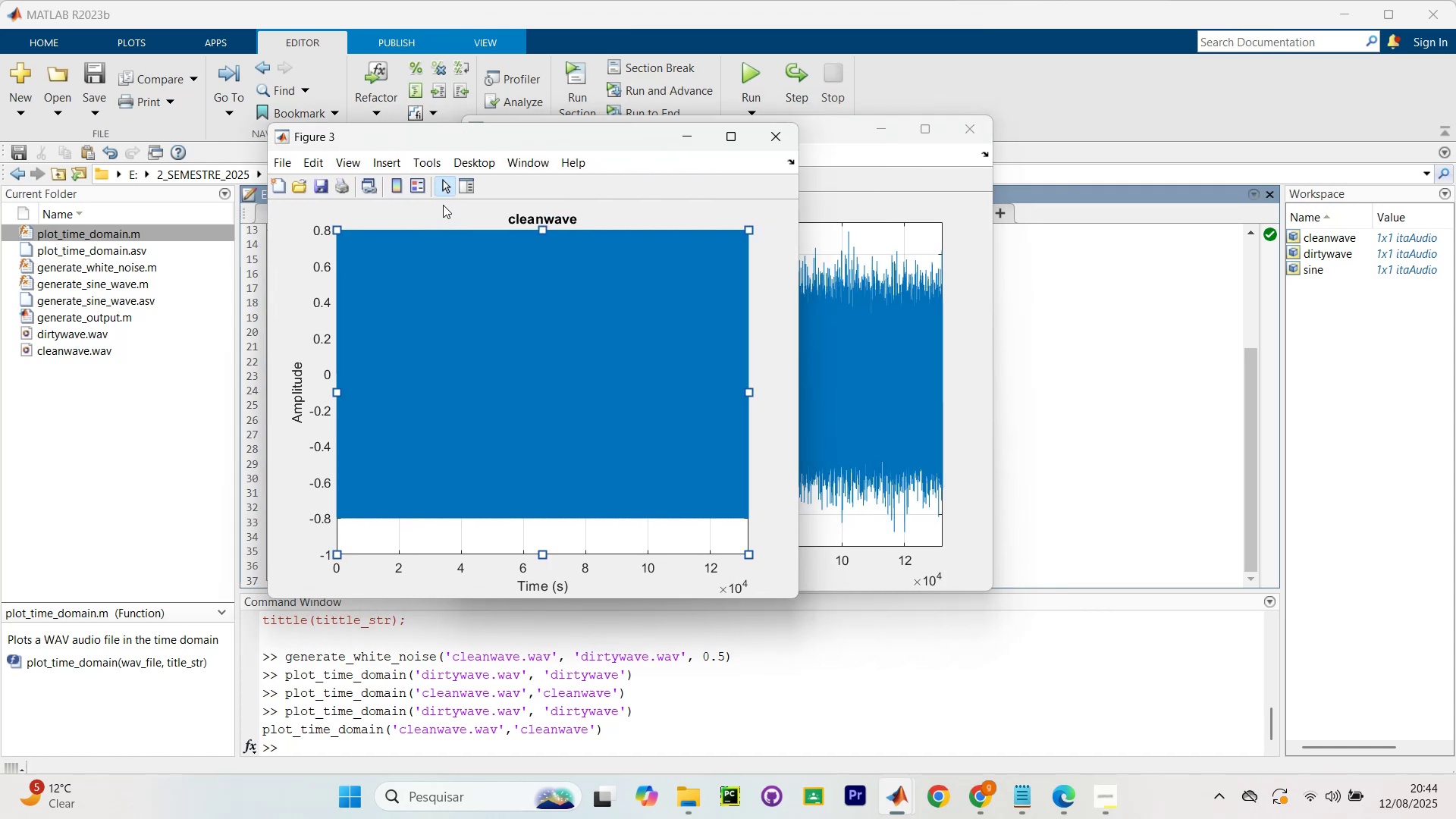 
scroll: coordinate [422, 371], scroll_direction: down, amount: 2.0
 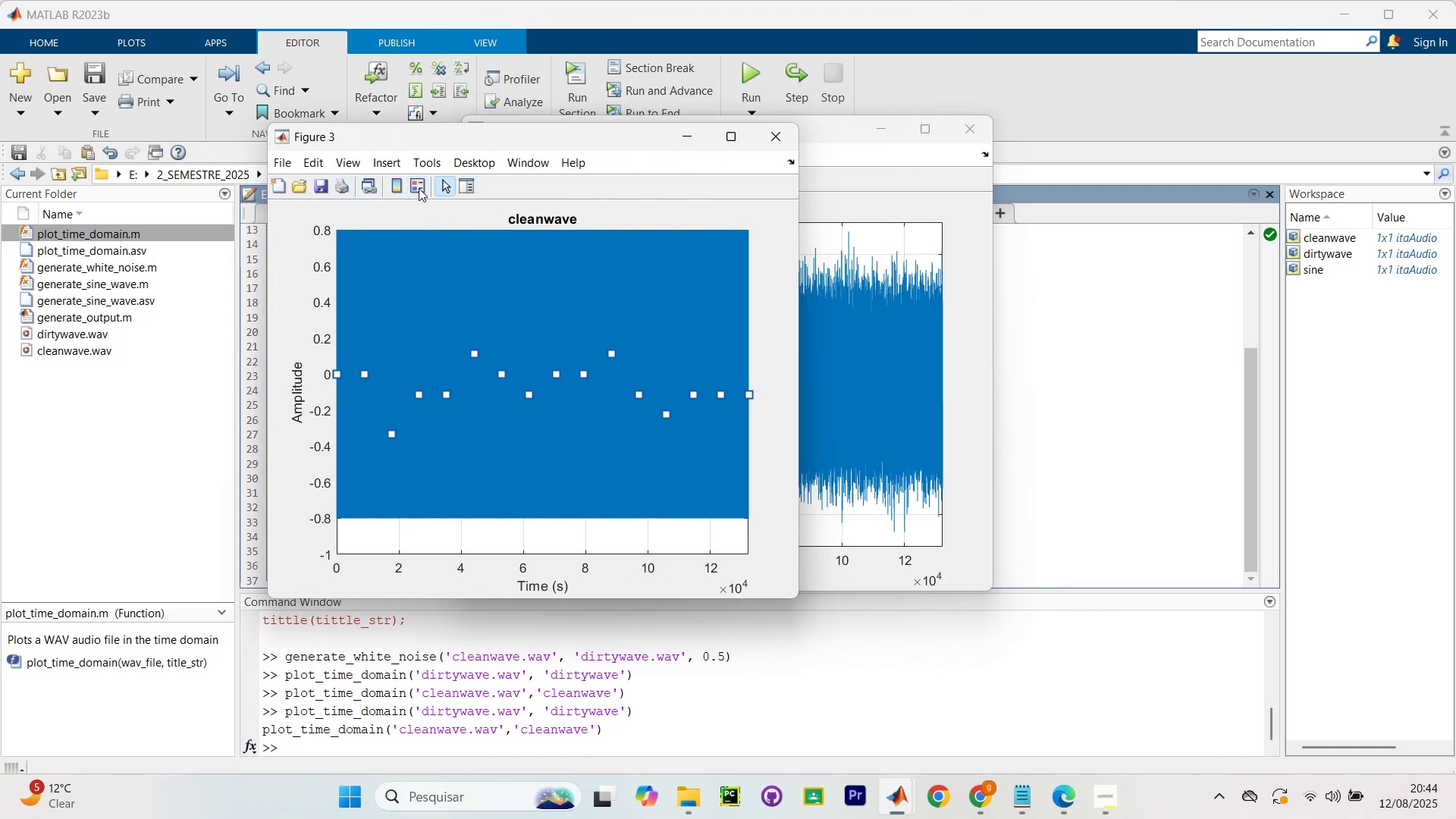 
mouse_move([442, 185])
 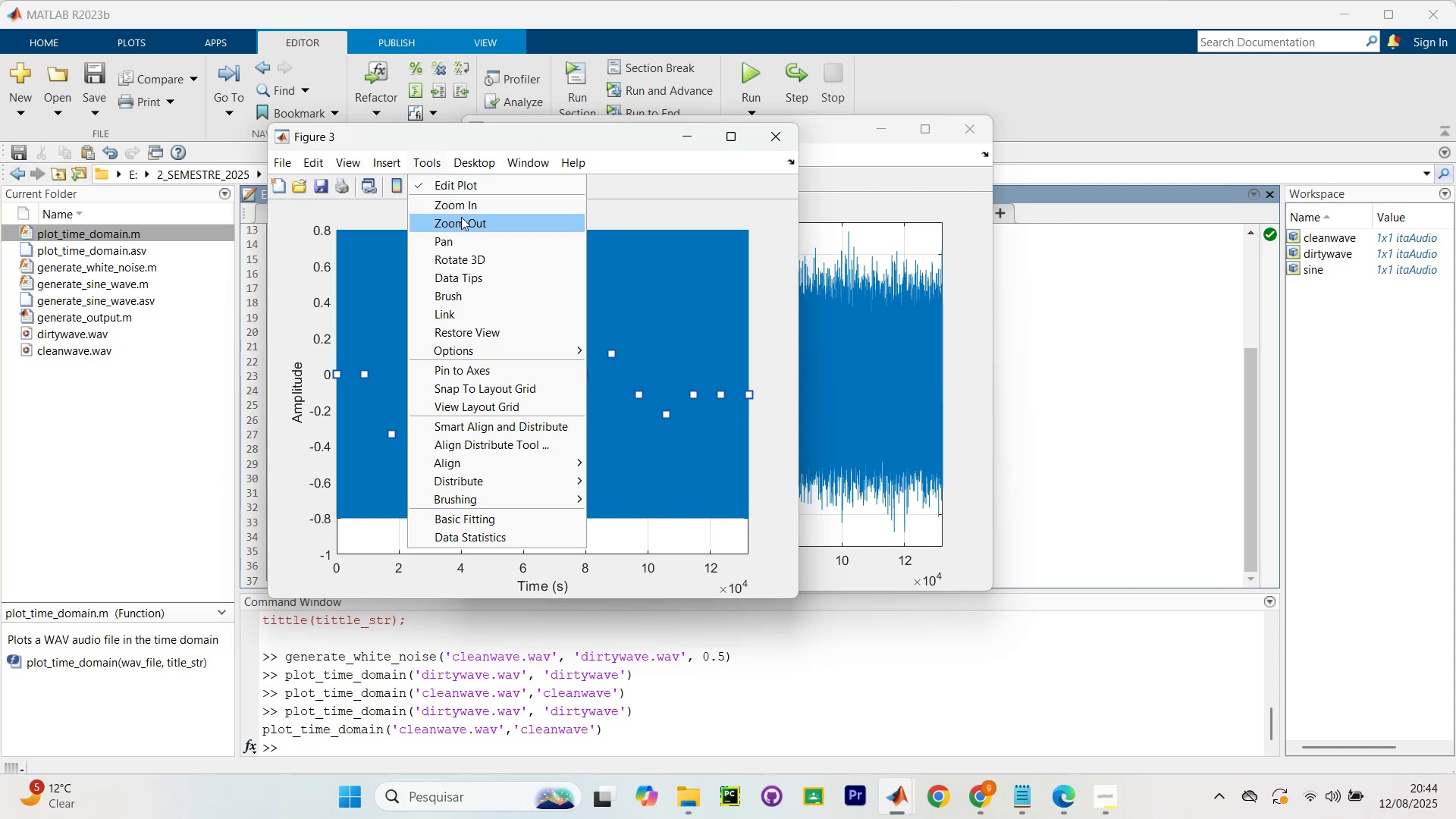 
left_click([463, 210])
 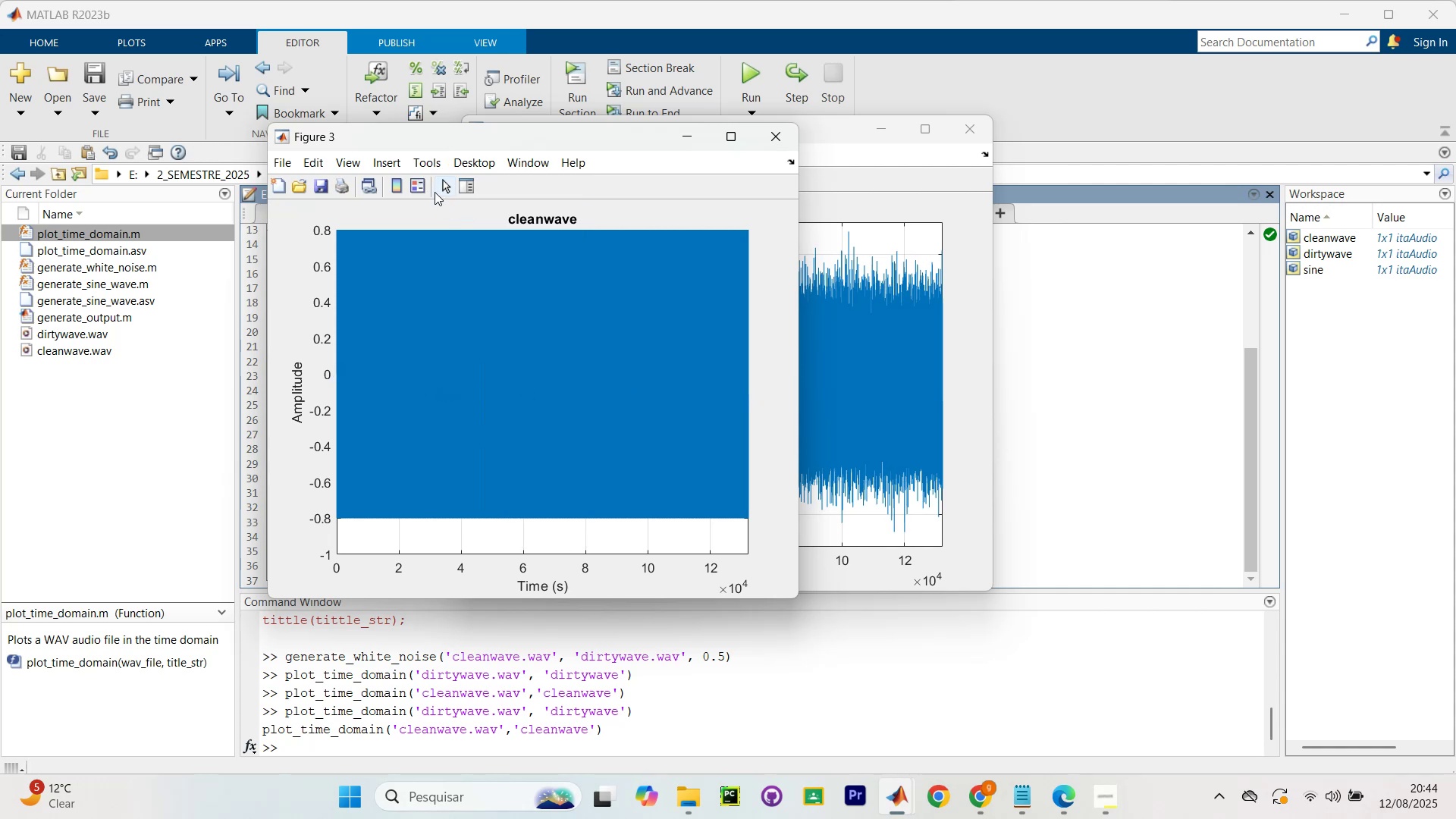 
left_click([460, 281])
 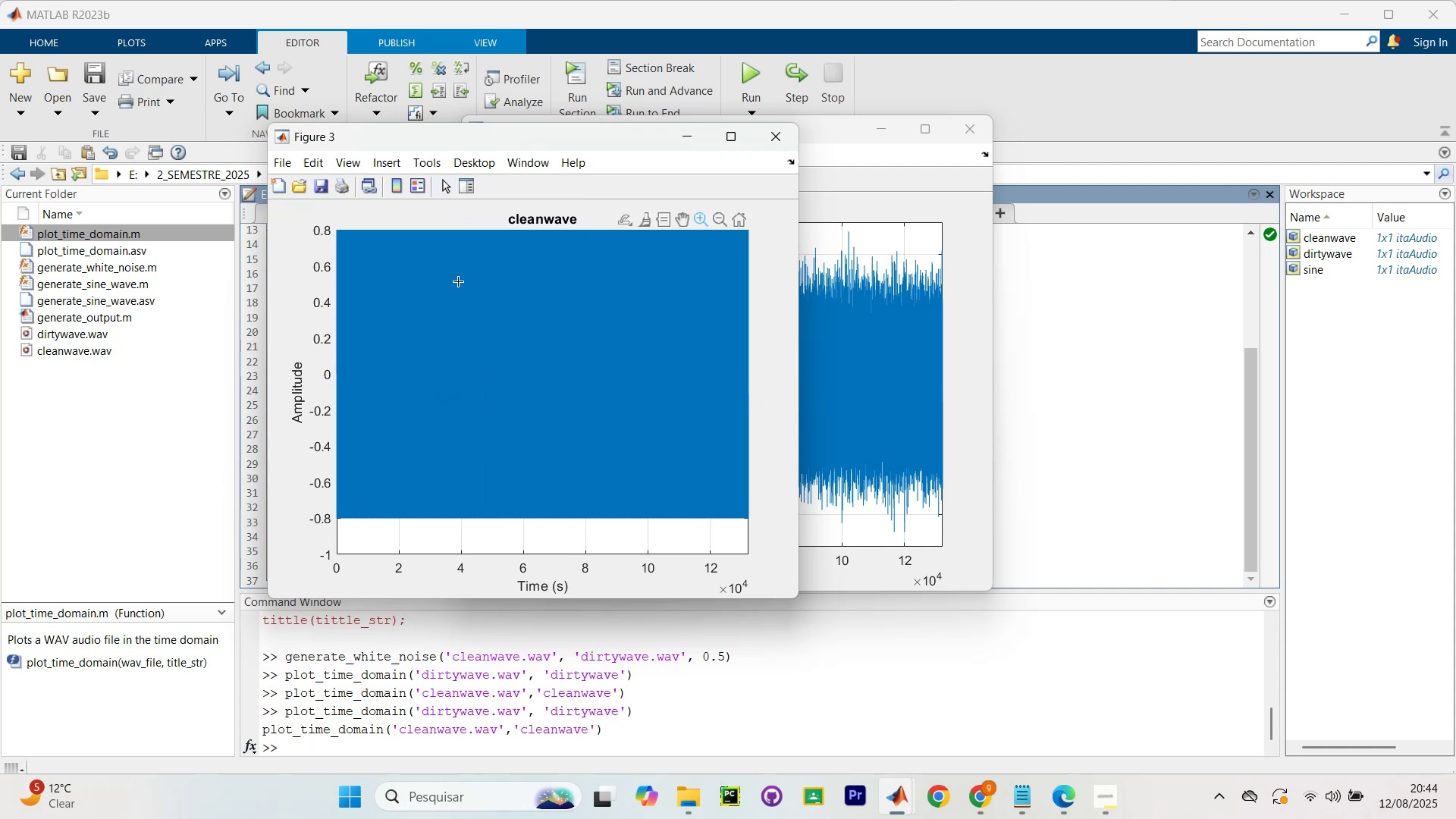 
scroll: coordinate [463, 306], scroll_direction: up, amount: 6.0
 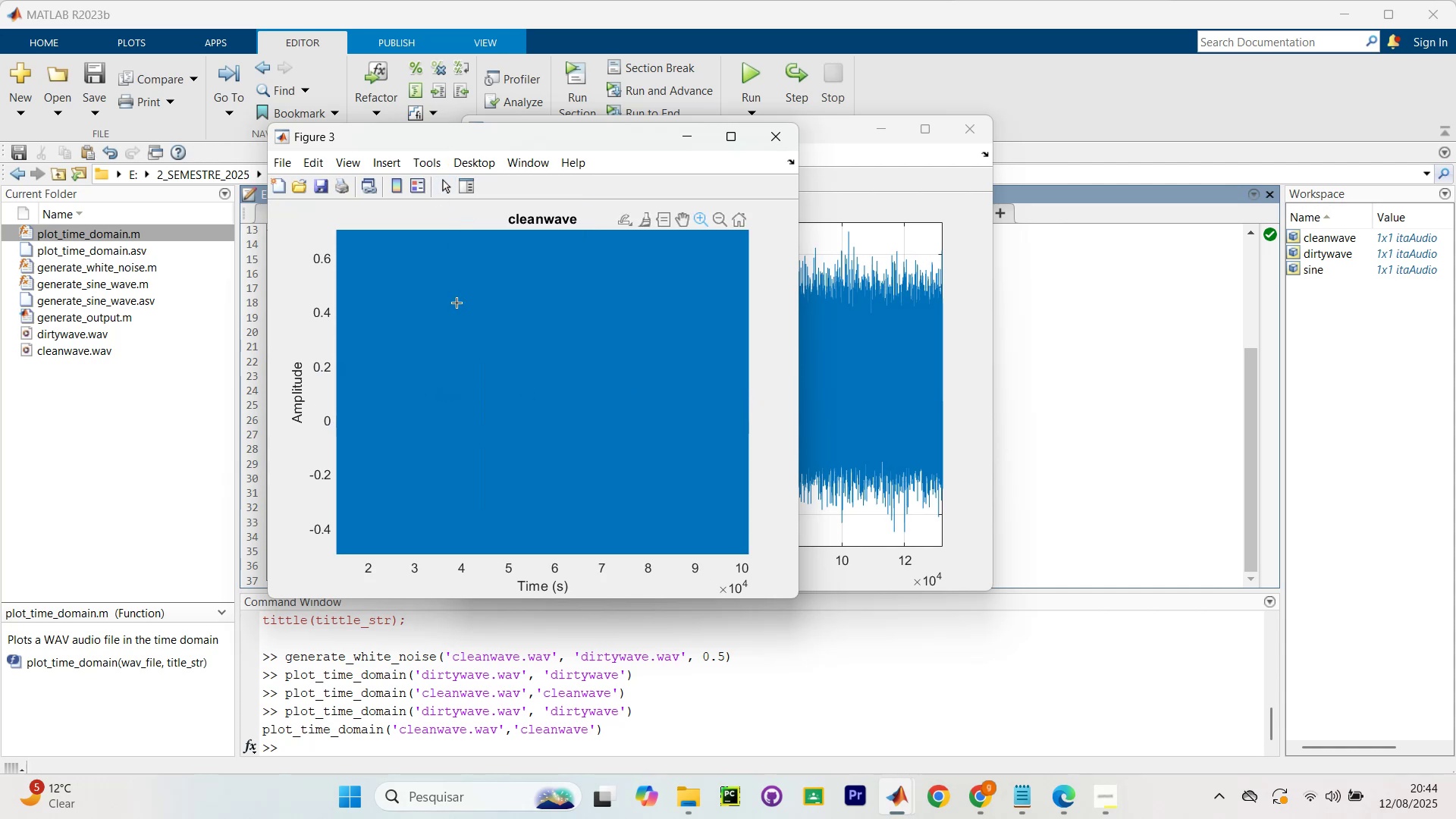 
left_click_drag(start_coordinate=[455, 294], to_coordinate=[694, 538])
 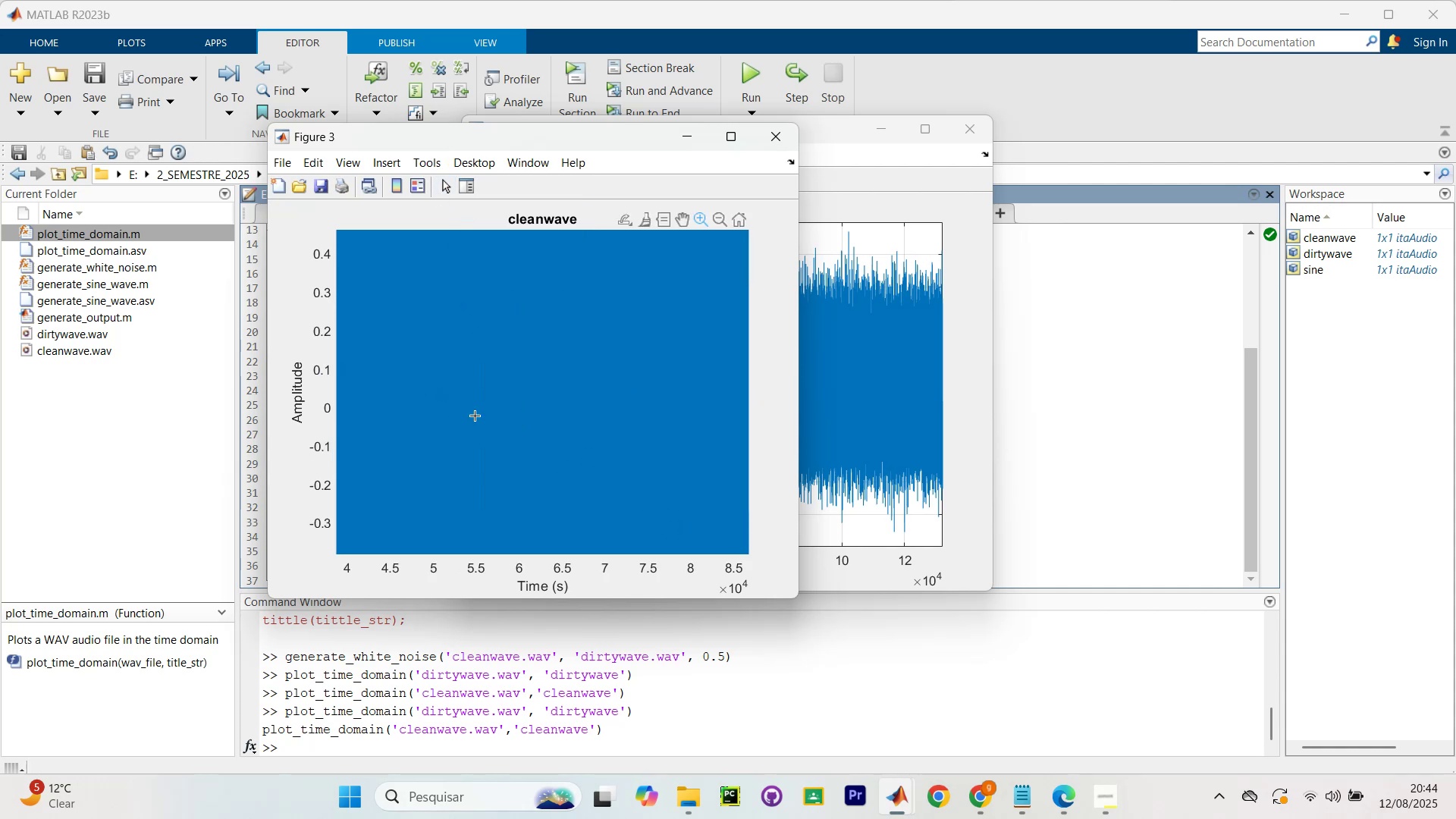 
left_click_drag(start_coordinate=[365, 315], to_coordinate=[718, 614])
 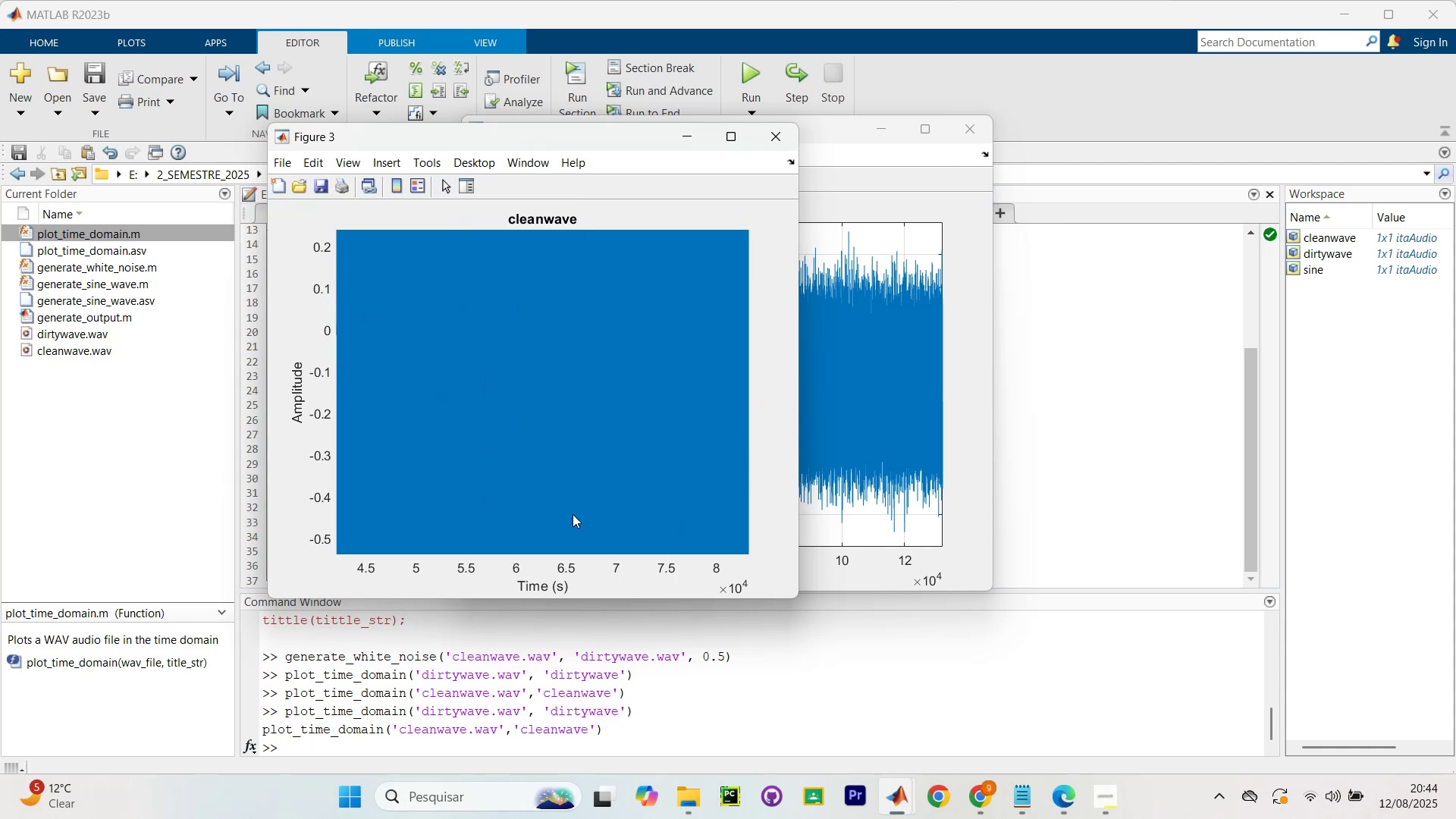 
left_click_drag(start_coordinate=[457, 318], to_coordinate=[912, 660])
 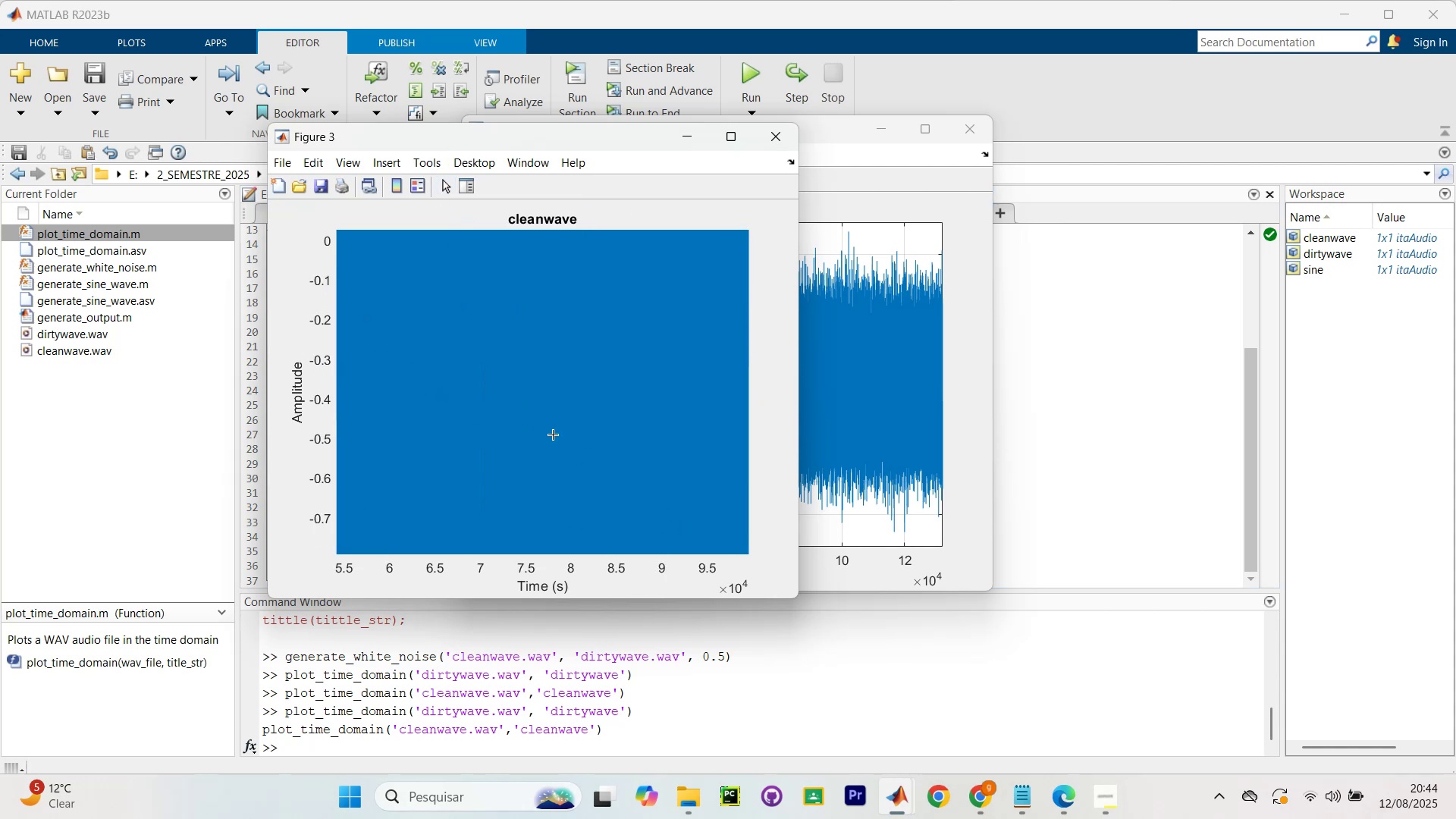 
left_click_drag(start_coordinate=[448, 337], to_coordinate=[915, 664])
 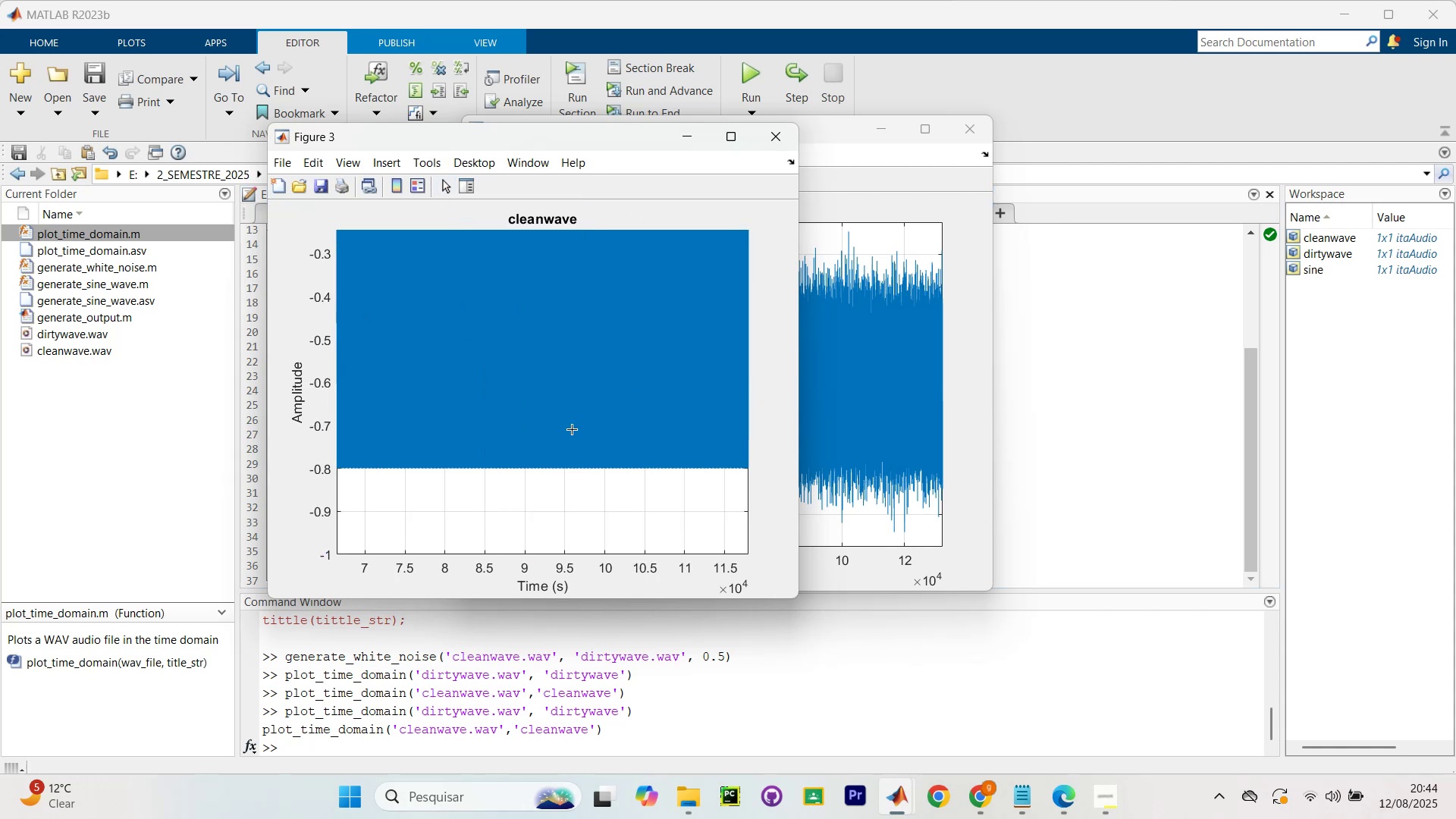 
left_click_drag(start_coordinate=[450, 325], to_coordinate=[727, 623])
 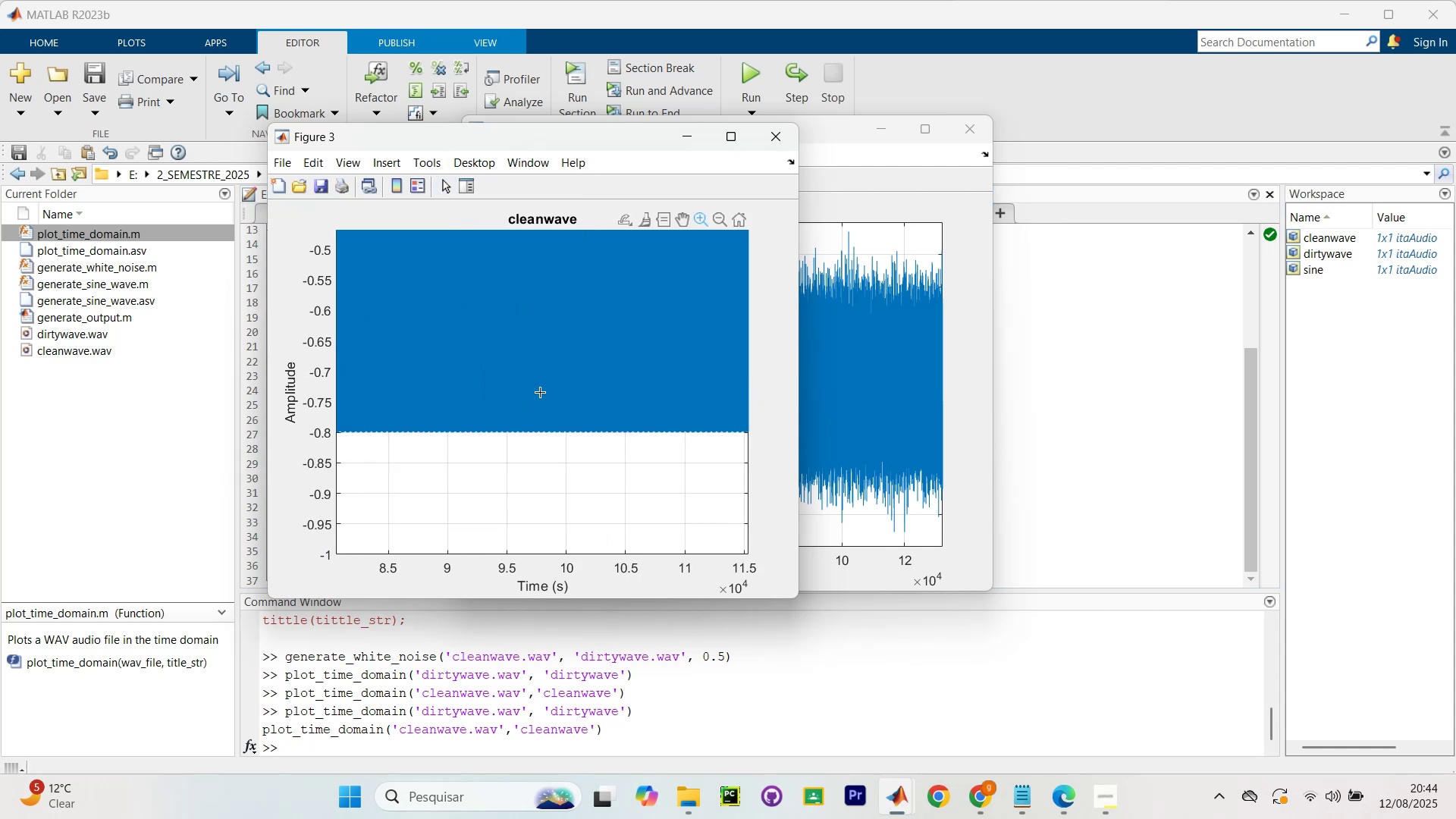 
left_click_drag(start_coordinate=[431, 262], to_coordinate=[778, 611])
 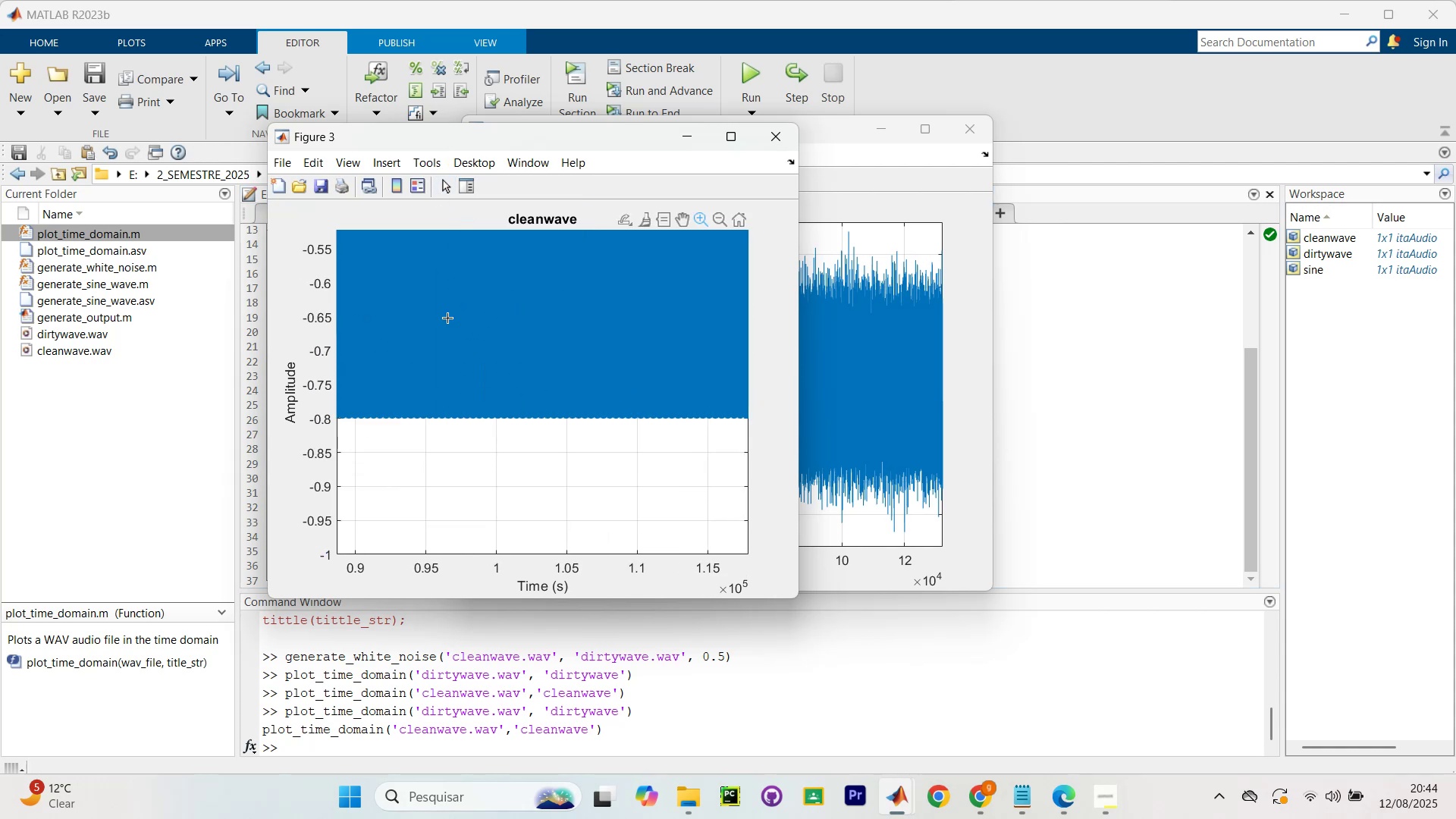 
left_click_drag(start_coordinate=[407, 280], to_coordinate=[544, 450])
 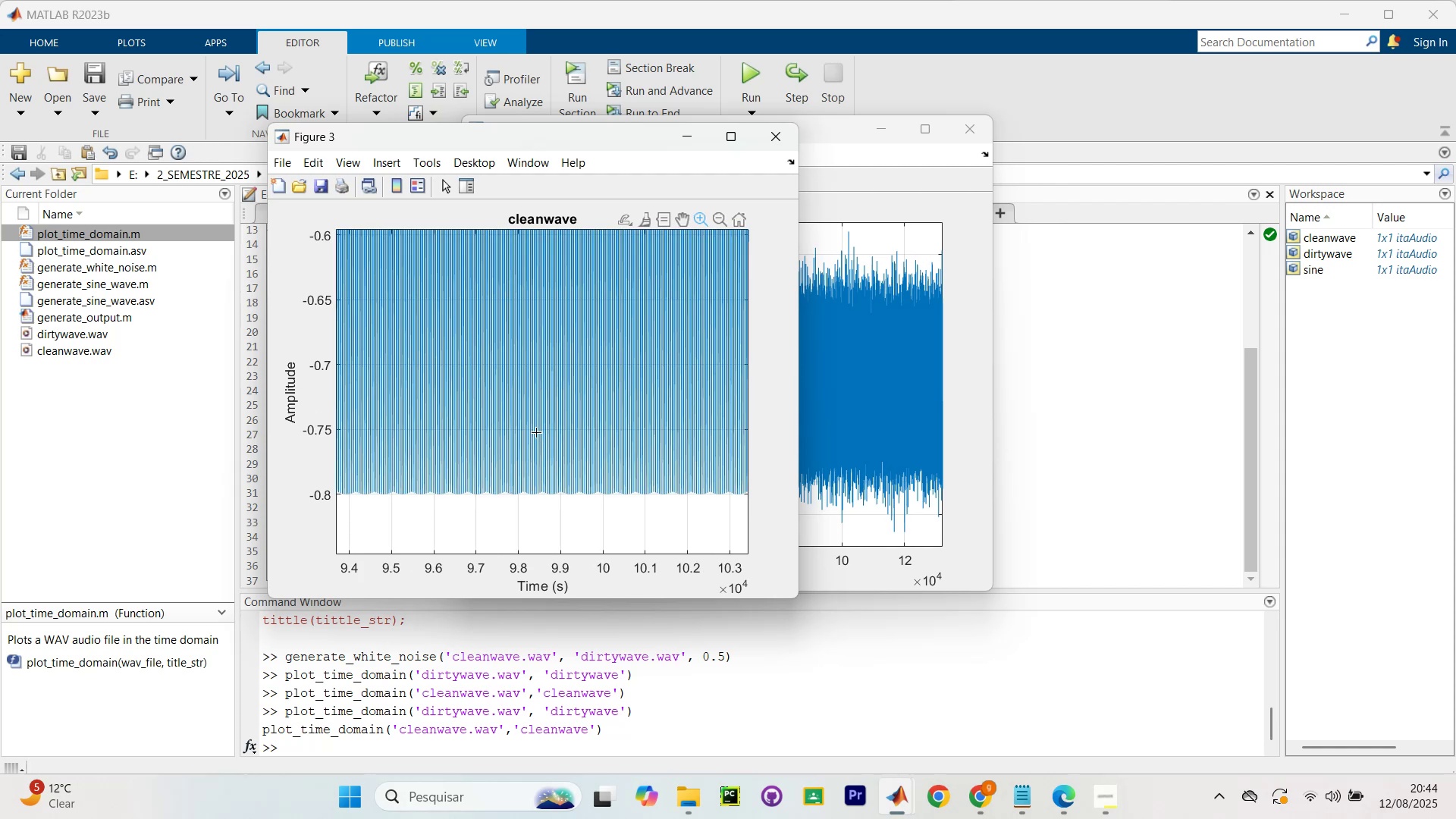 
scroll: coordinate [501, 310], scroll_direction: up, amount: 12.0
 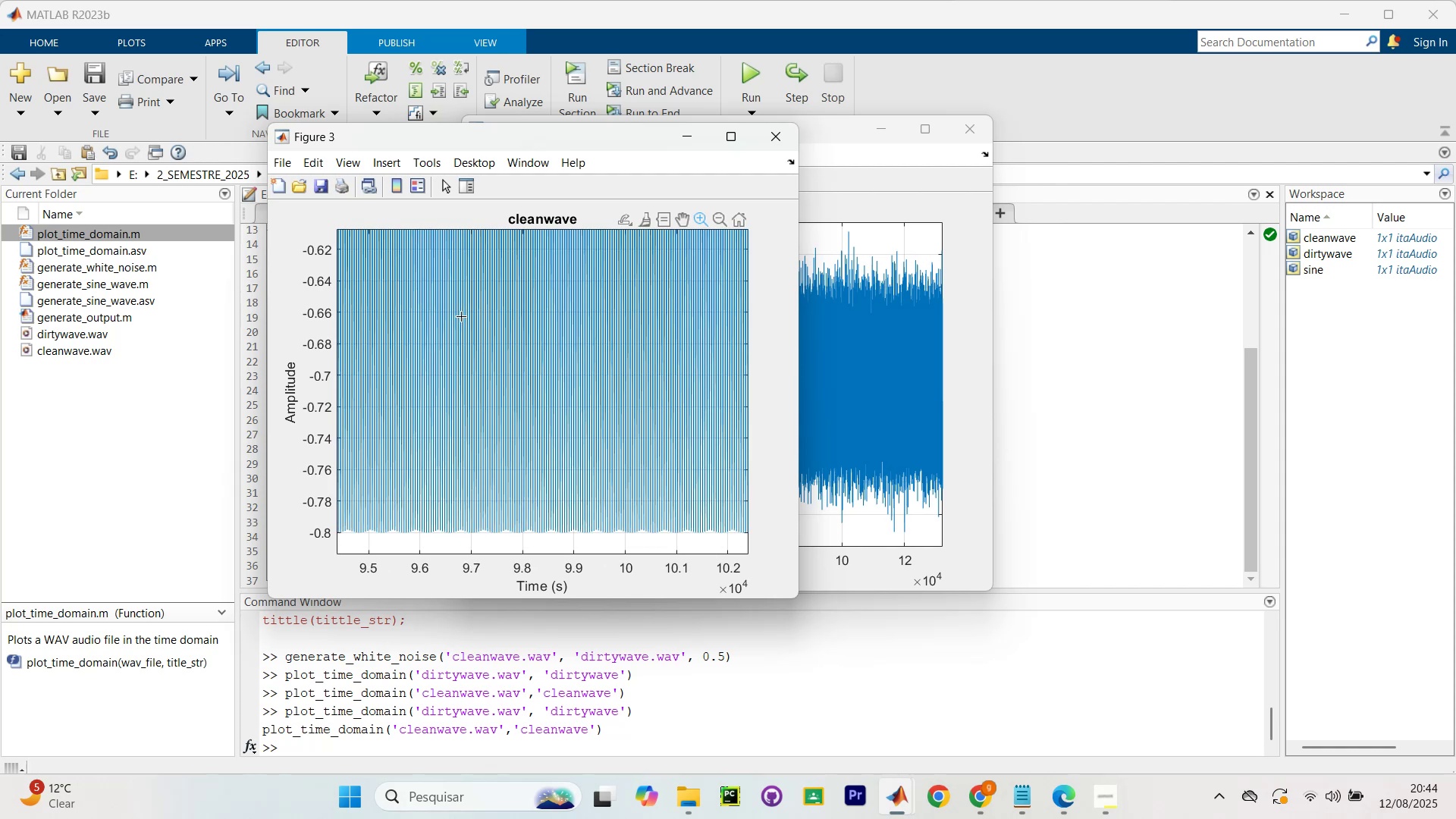 
left_click([463, 320])
 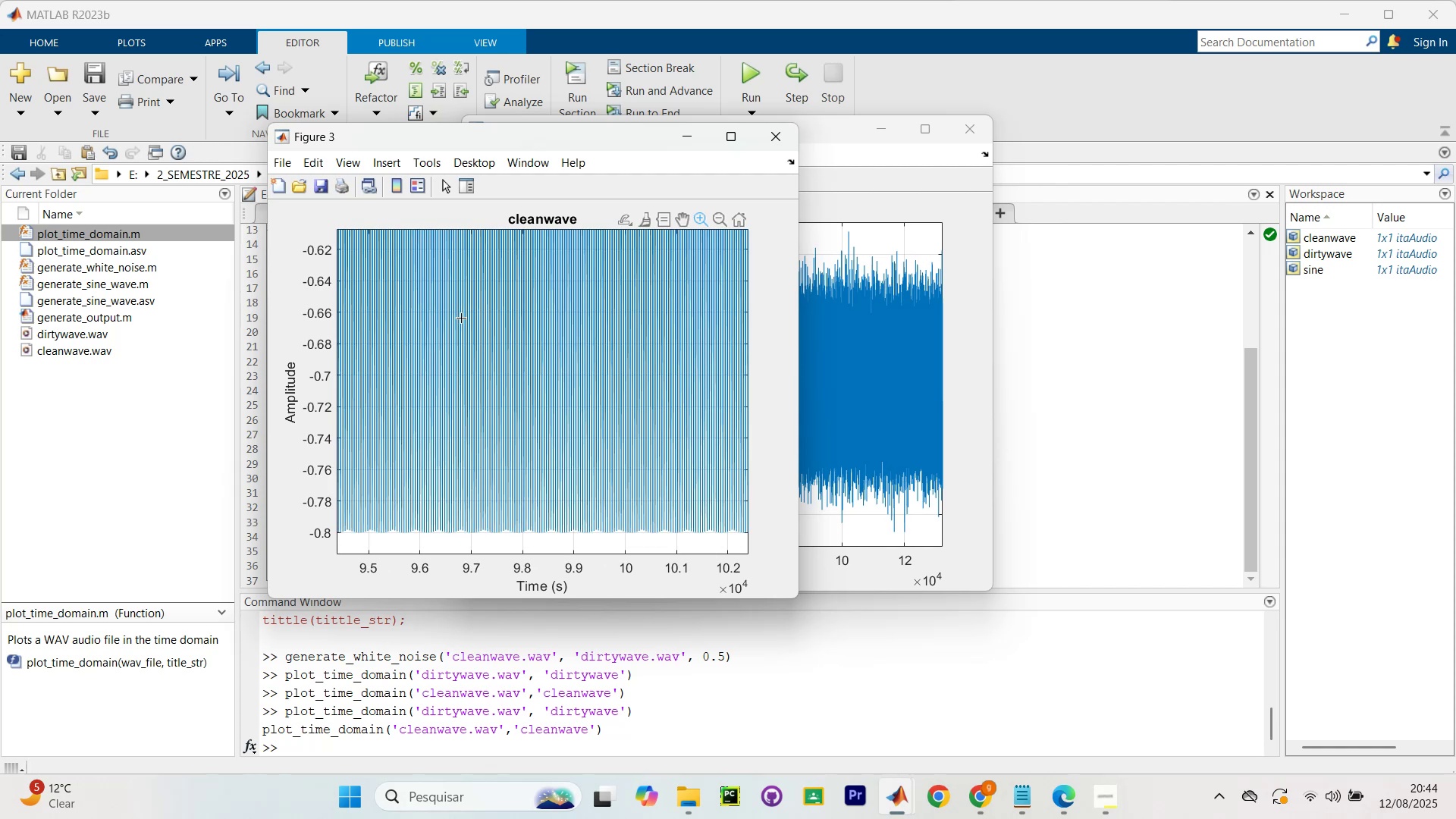 
left_click_drag(start_coordinate=[466, 321], to_coordinate=[791, 755])
 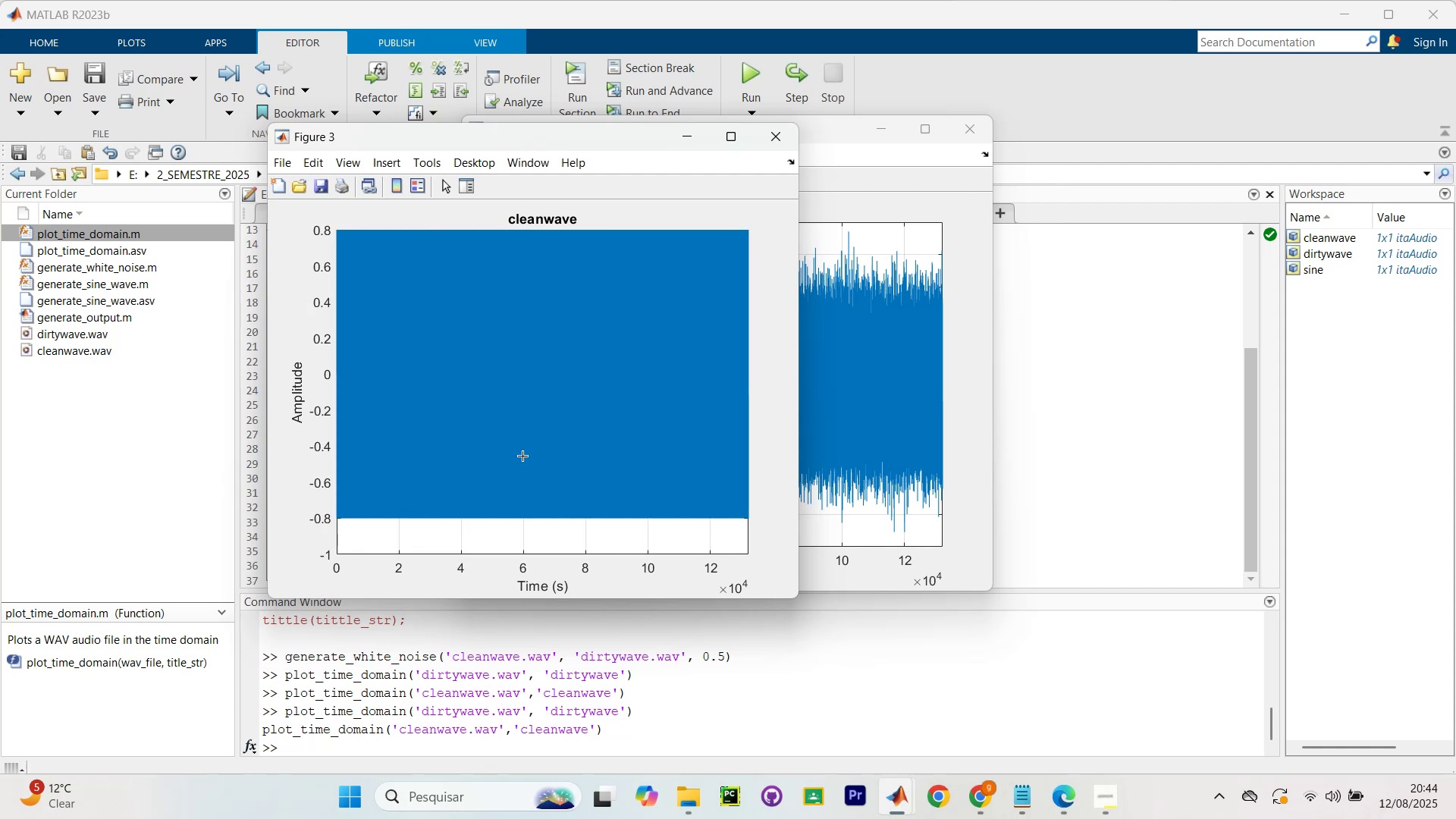 
left_click_drag(start_coordinate=[400, 288], to_coordinate=[723, 613])
 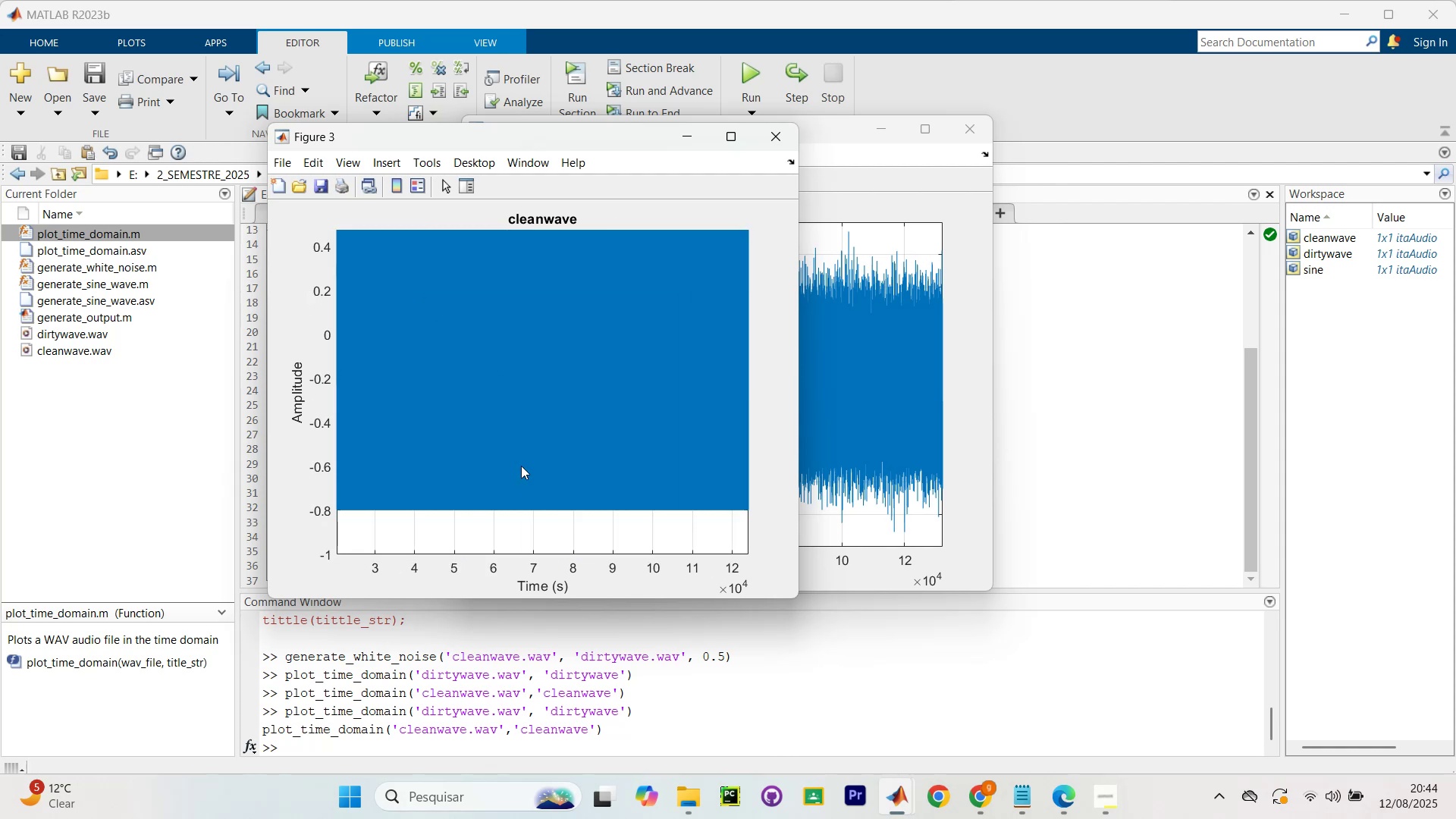 
left_click_drag(start_coordinate=[403, 312], to_coordinate=[814, 755])
 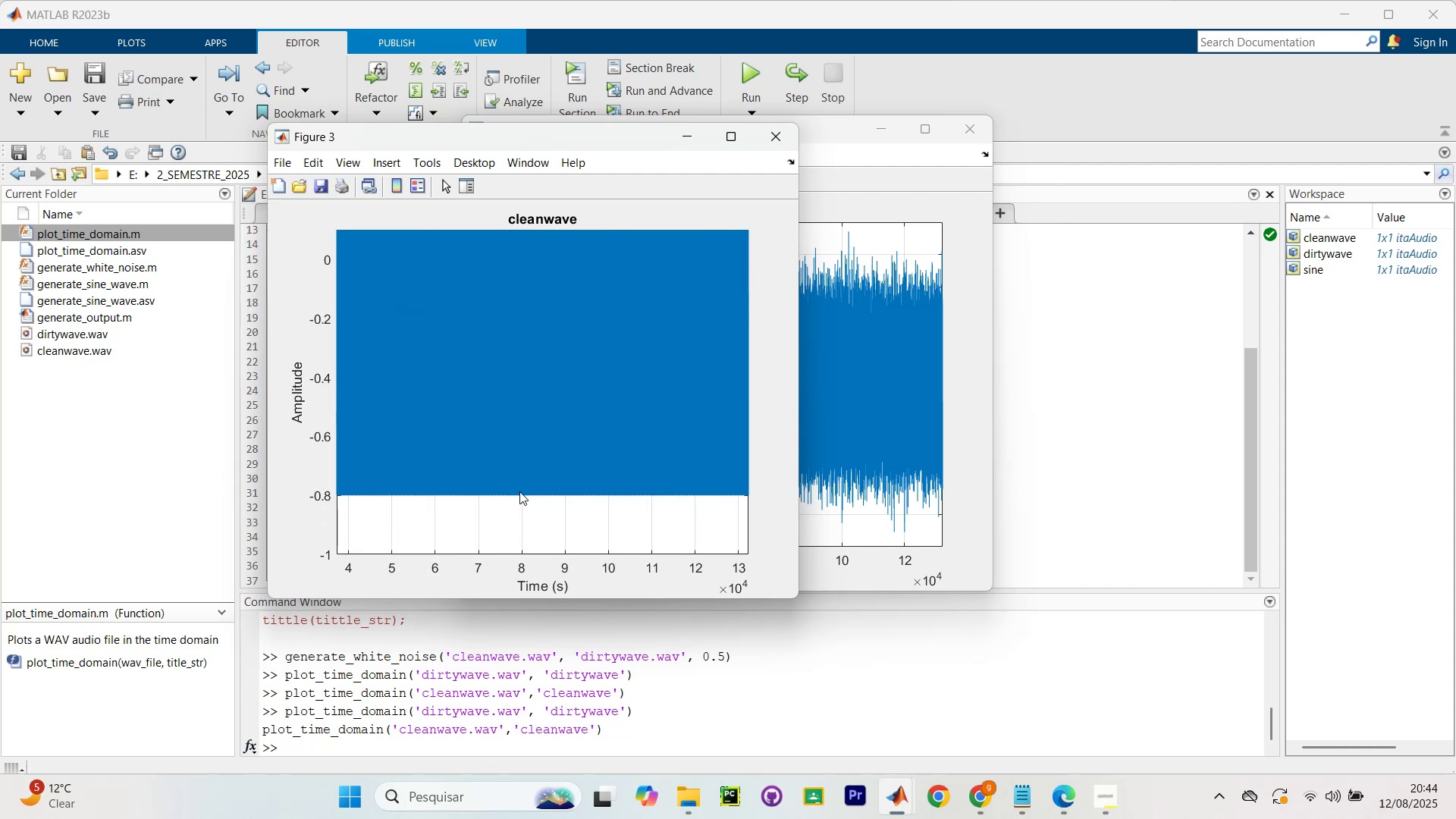 
left_click_drag(start_coordinate=[440, 320], to_coordinate=[837, 385])
 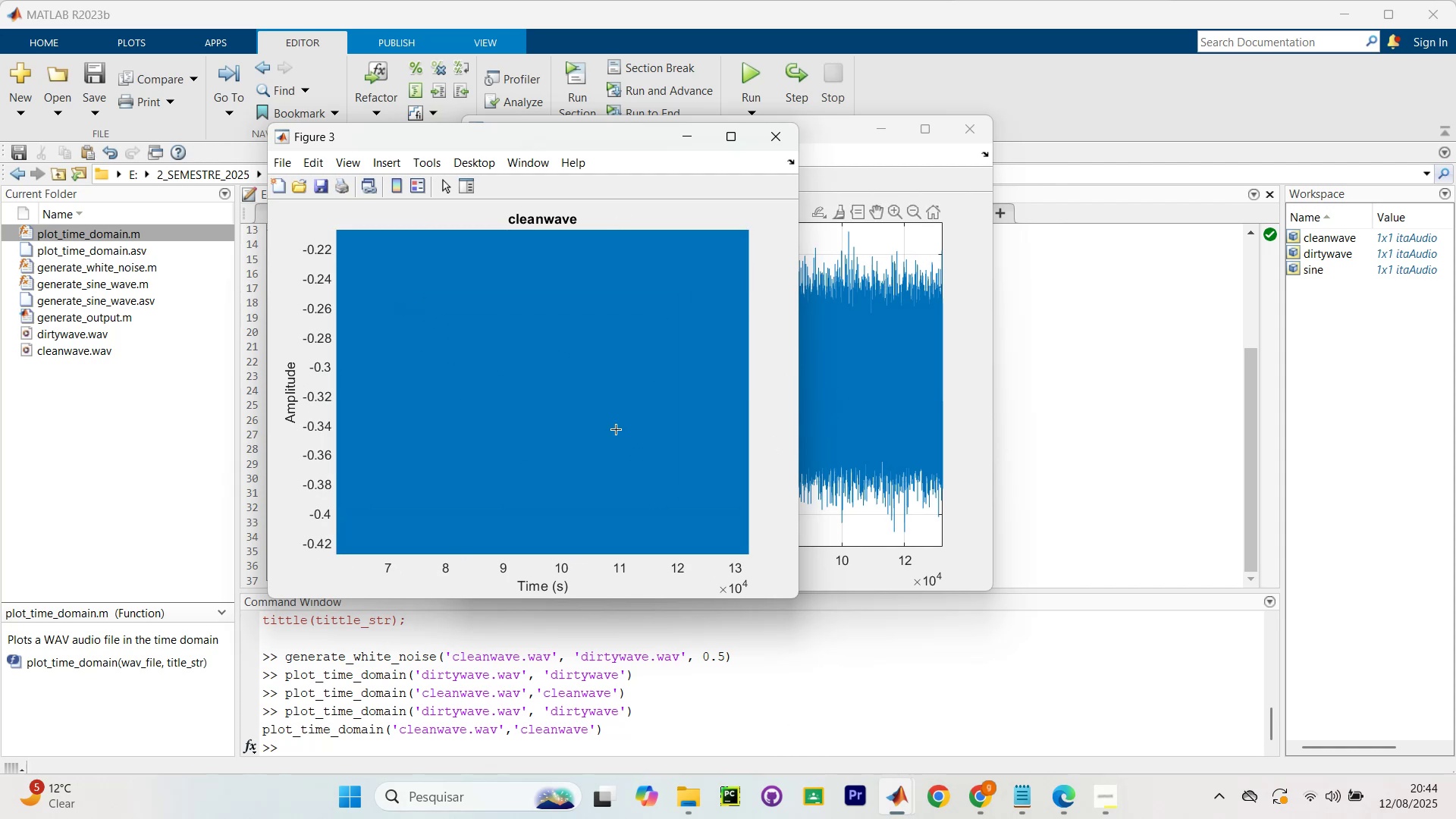 
left_click_drag(start_coordinate=[425, 279], to_coordinate=[735, 422])
 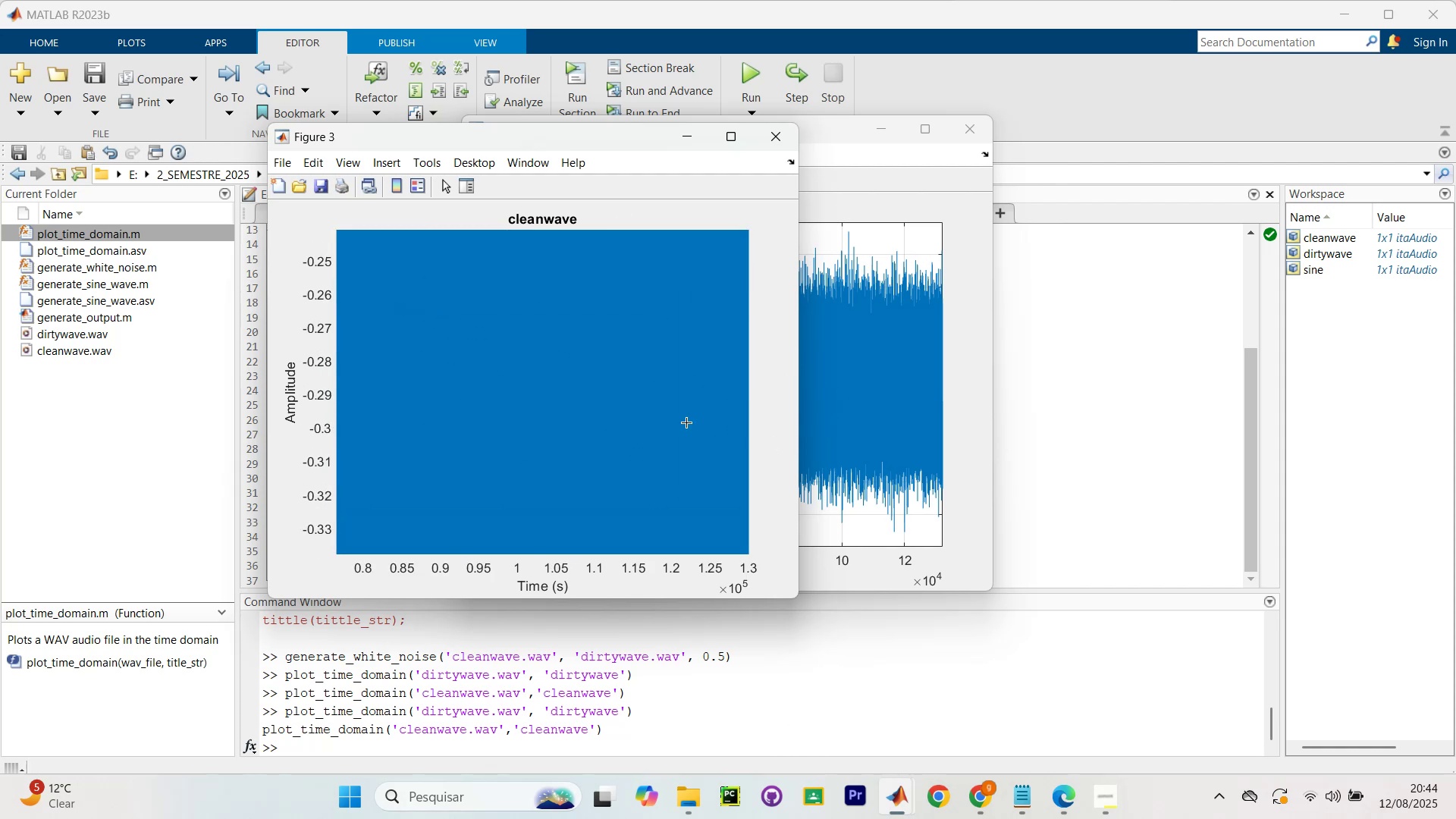 
left_click_drag(start_coordinate=[472, 315], to_coordinate=[651, 478])
 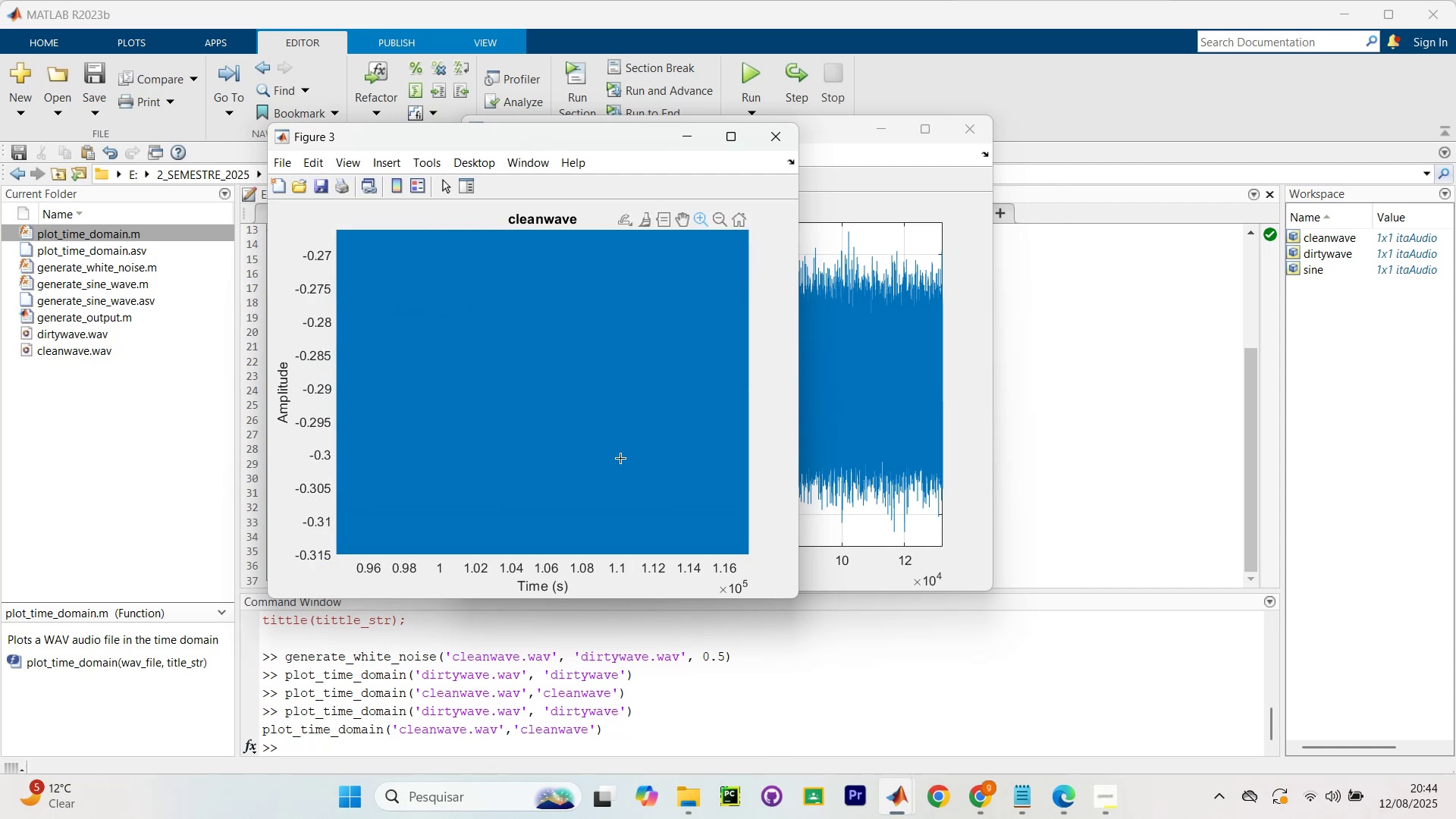 
left_click_drag(start_coordinate=[455, 332], to_coordinate=[681, 519])
 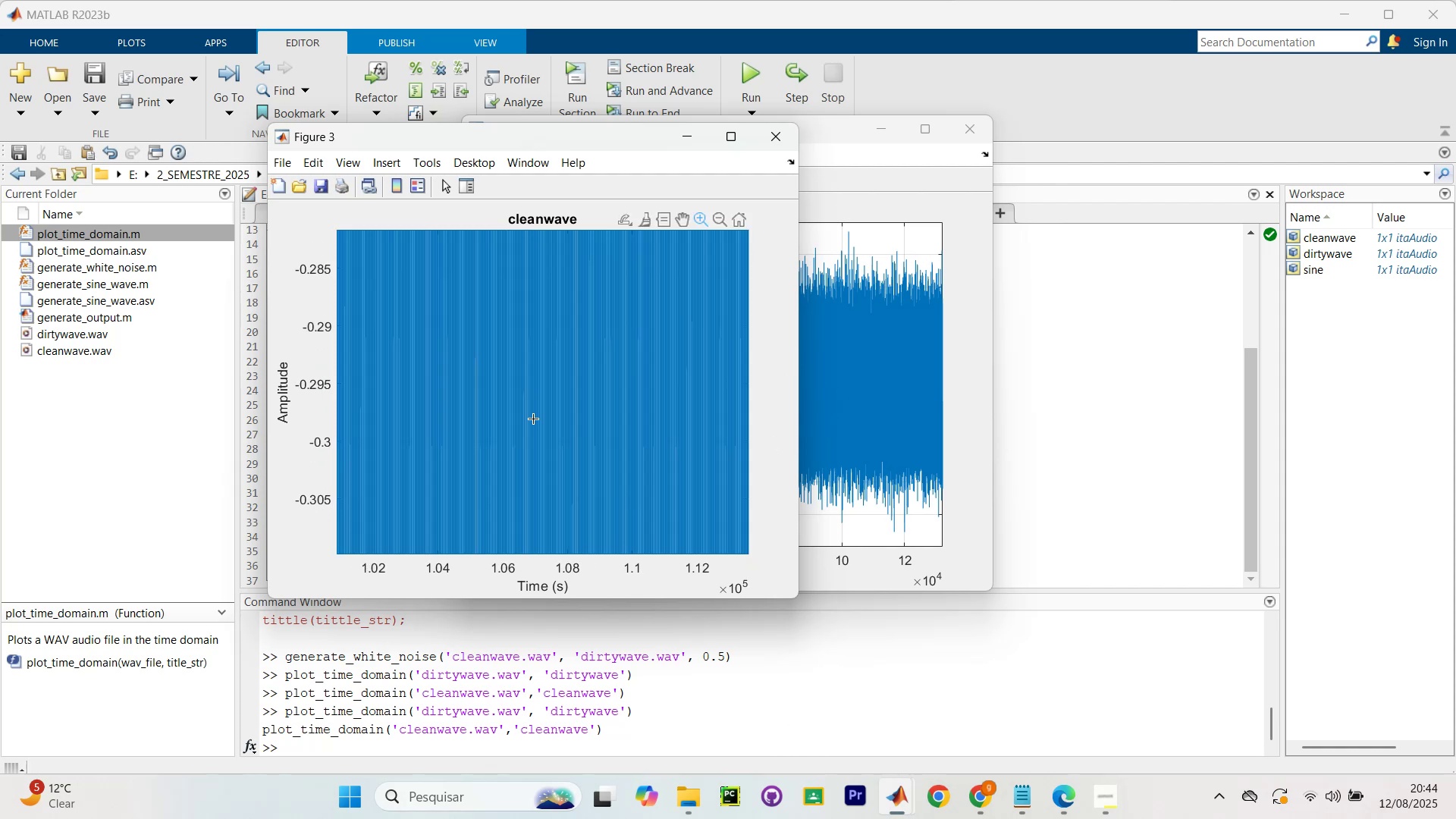 
left_click_drag(start_coordinate=[495, 368], to_coordinate=[620, 485])
 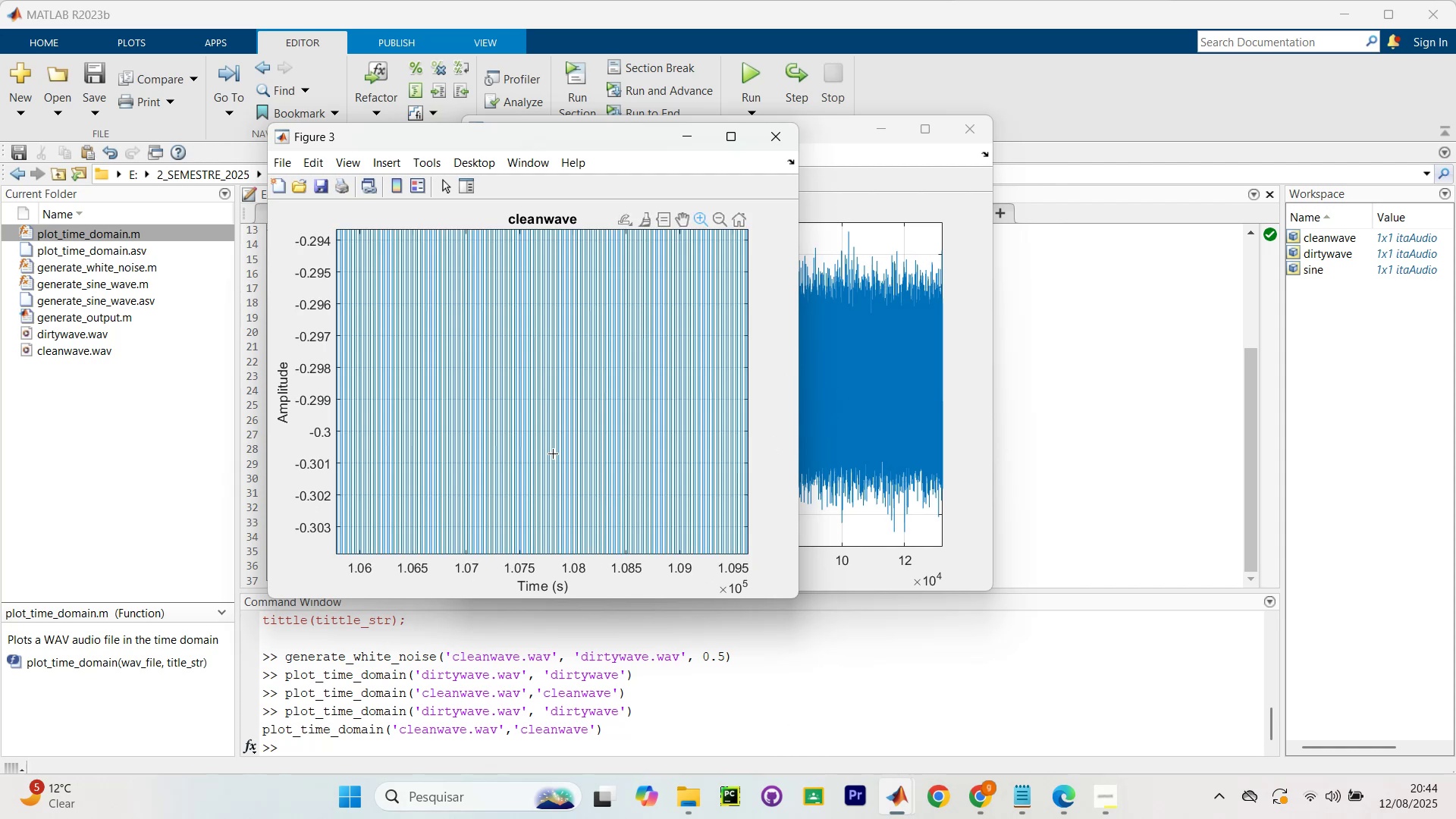 
left_click_drag(start_coordinate=[416, 326], to_coordinate=[617, 513])
 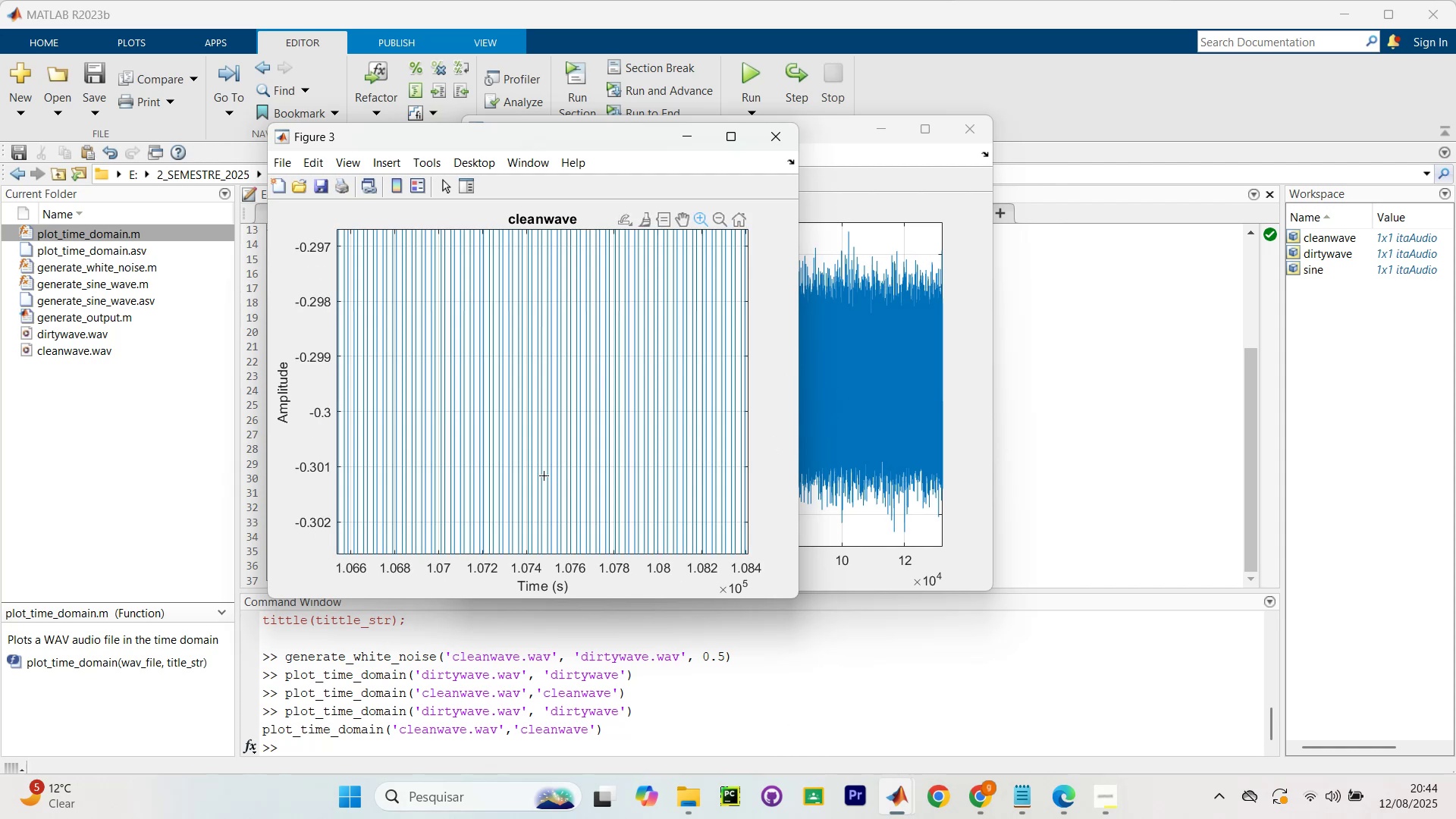 
left_click_drag(start_coordinate=[419, 354], to_coordinate=[661, 582])
 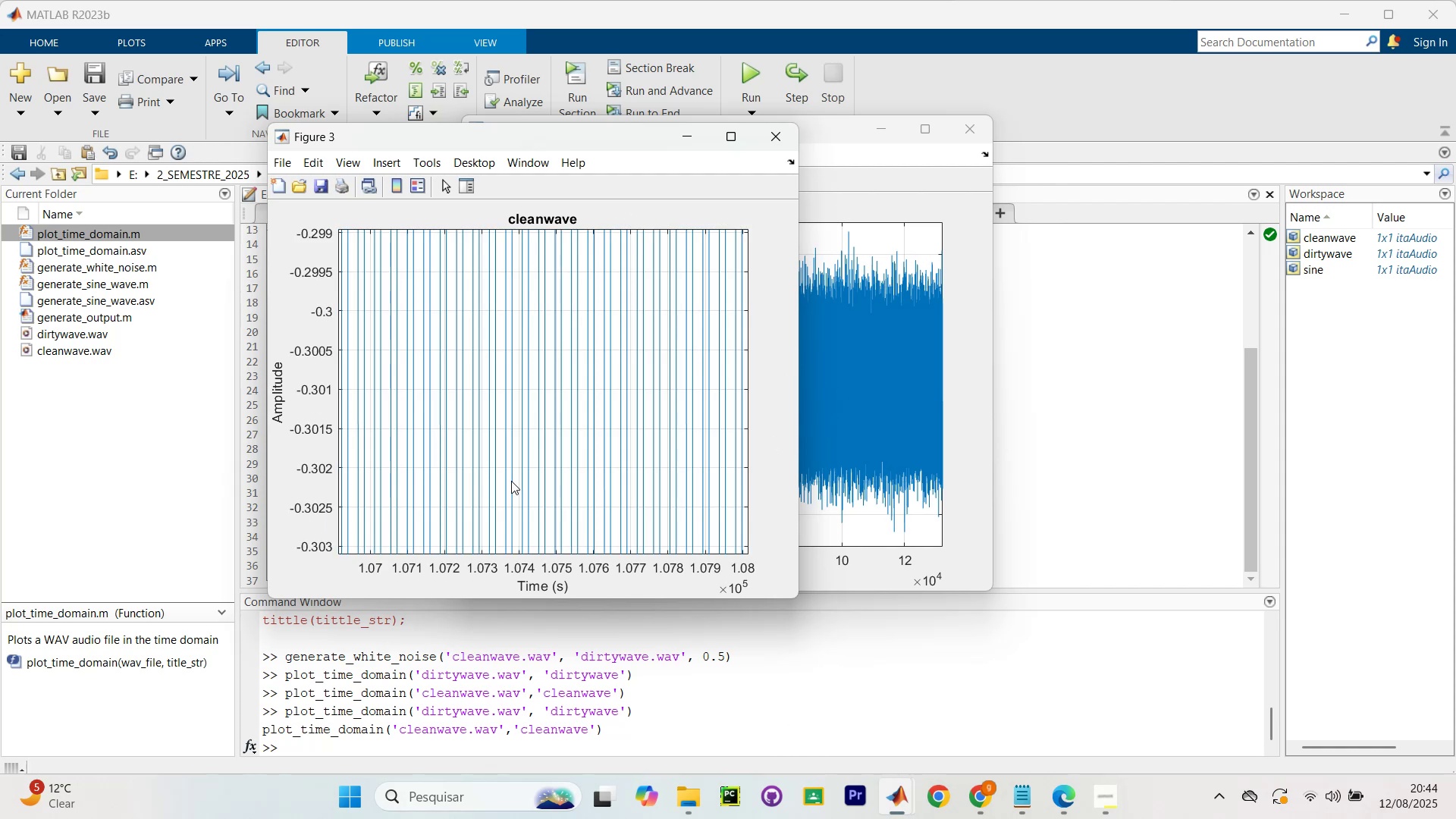 
left_click_drag(start_coordinate=[448, 370], to_coordinate=[758, 610])
 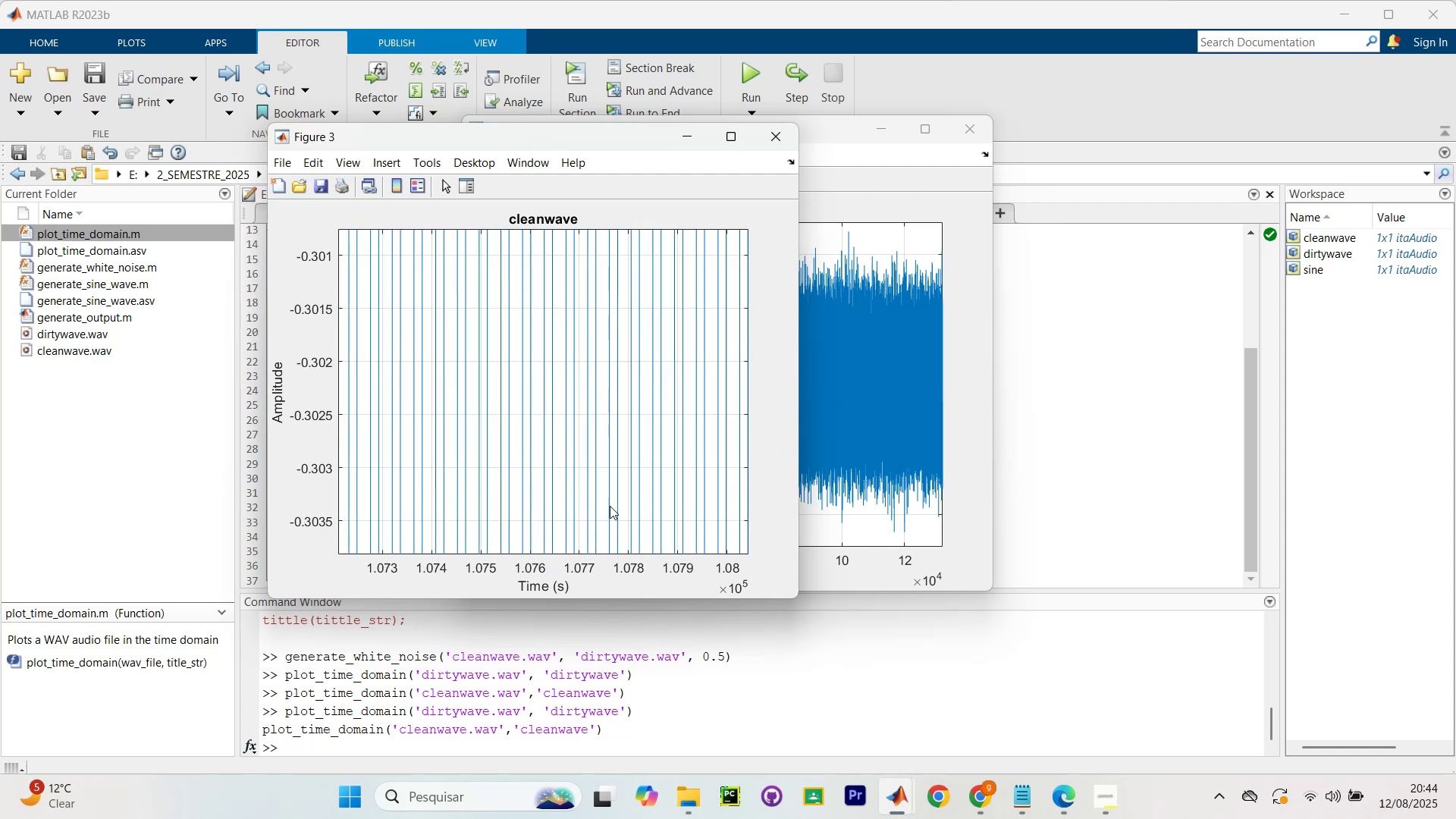 
left_click_drag(start_coordinate=[465, 376], to_coordinate=[679, 535])
 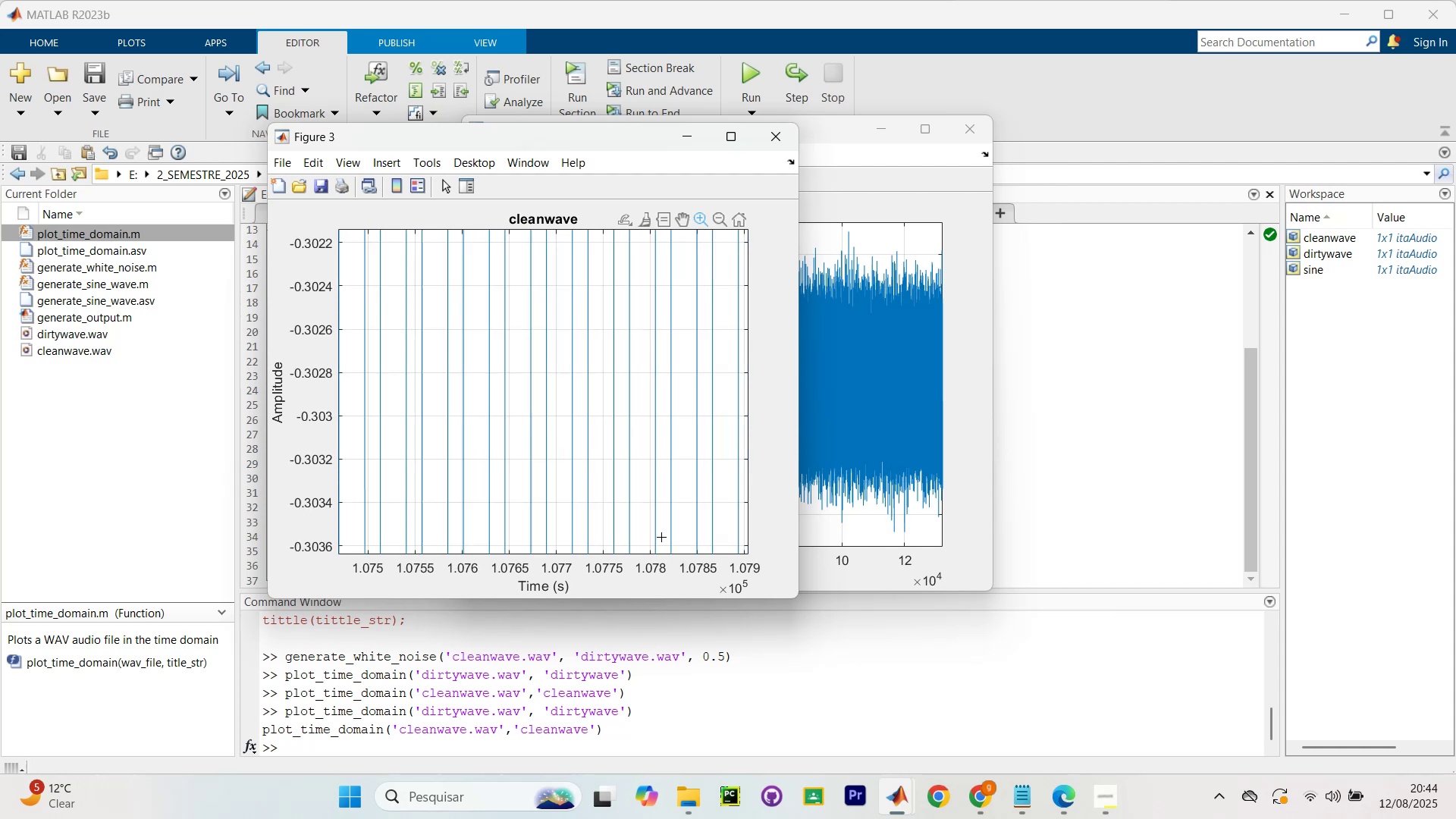 
left_click_drag(start_coordinate=[431, 351], to_coordinate=[620, 562])
 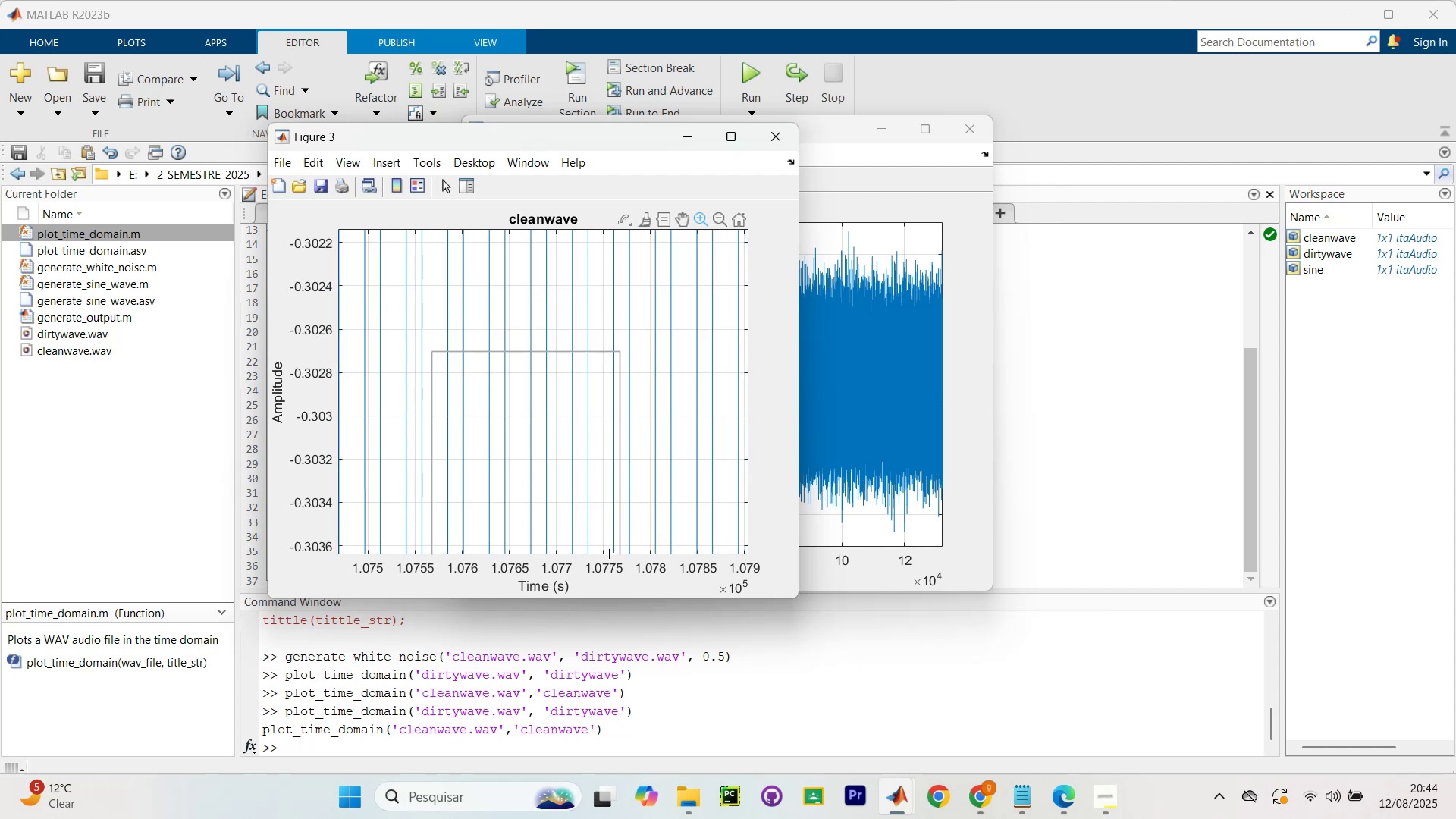 
scroll: coordinate [559, 384], scroll_direction: down, amount: 7.0
 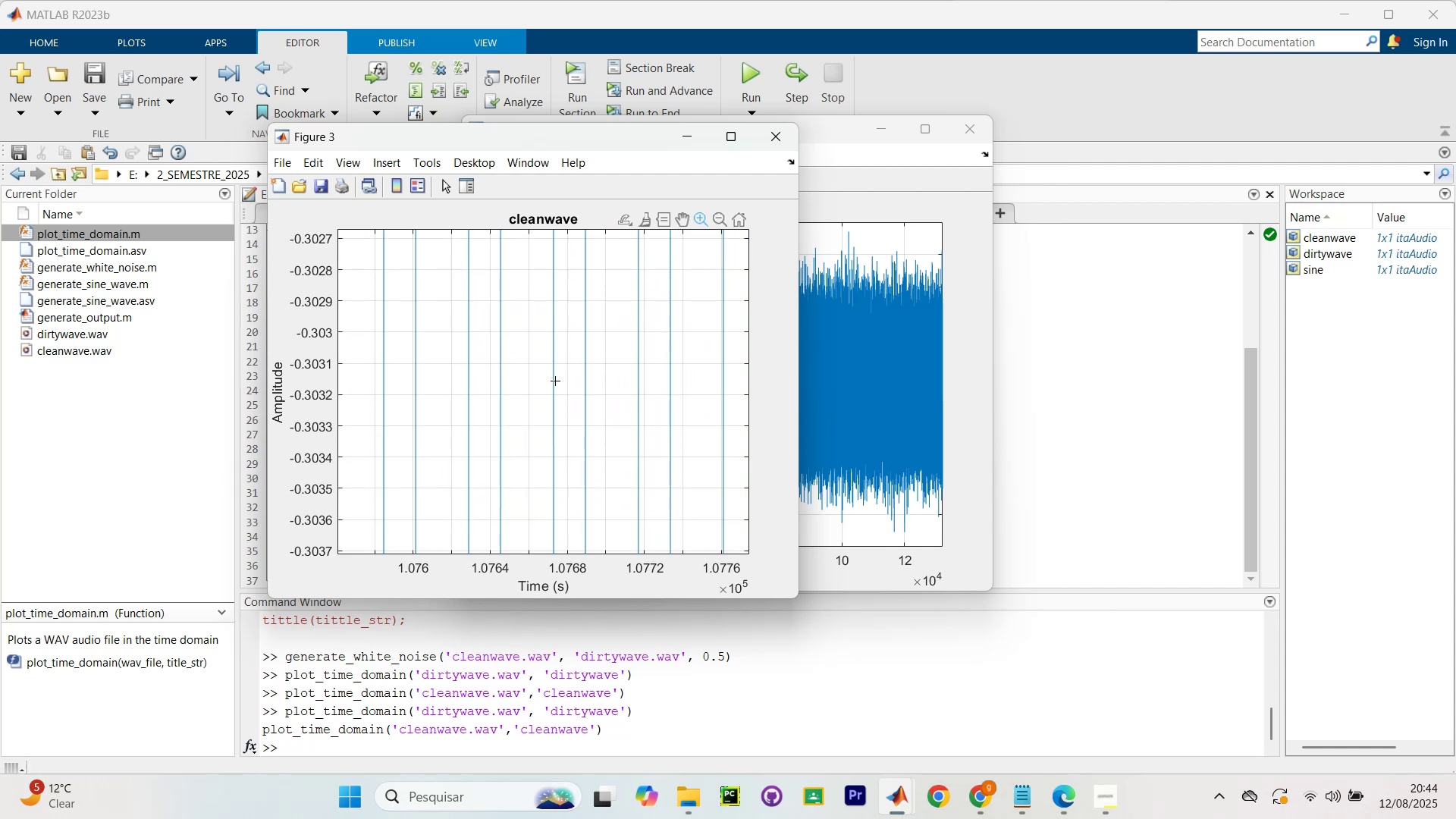 
left_click_drag(start_coordinate=[472, 271], to_coordinate=[528, 818])
 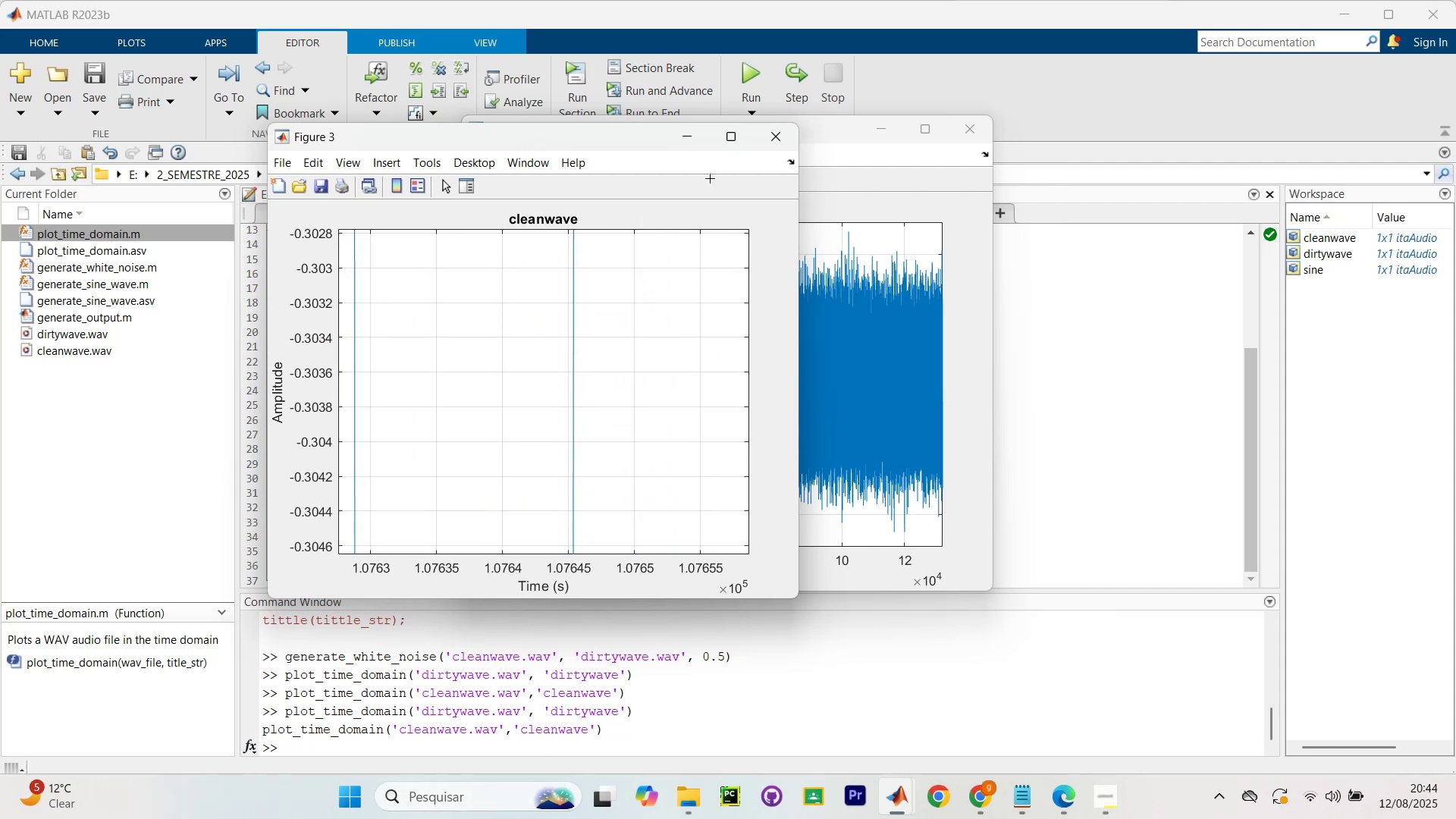 
scroll: coordinate [778, 137], scroll_direction: down, amount: 1.0
 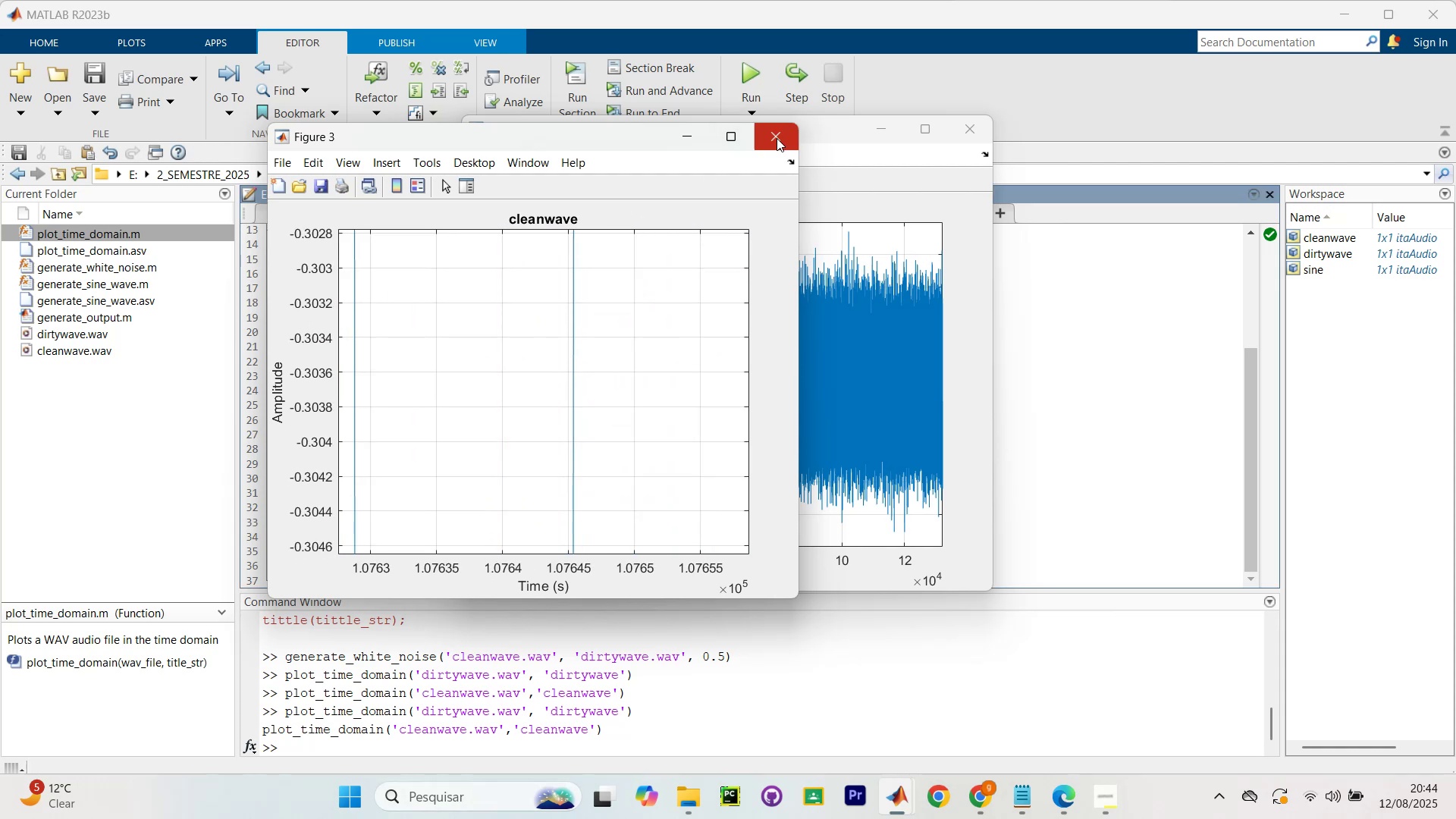 
left_click([774, 142])
 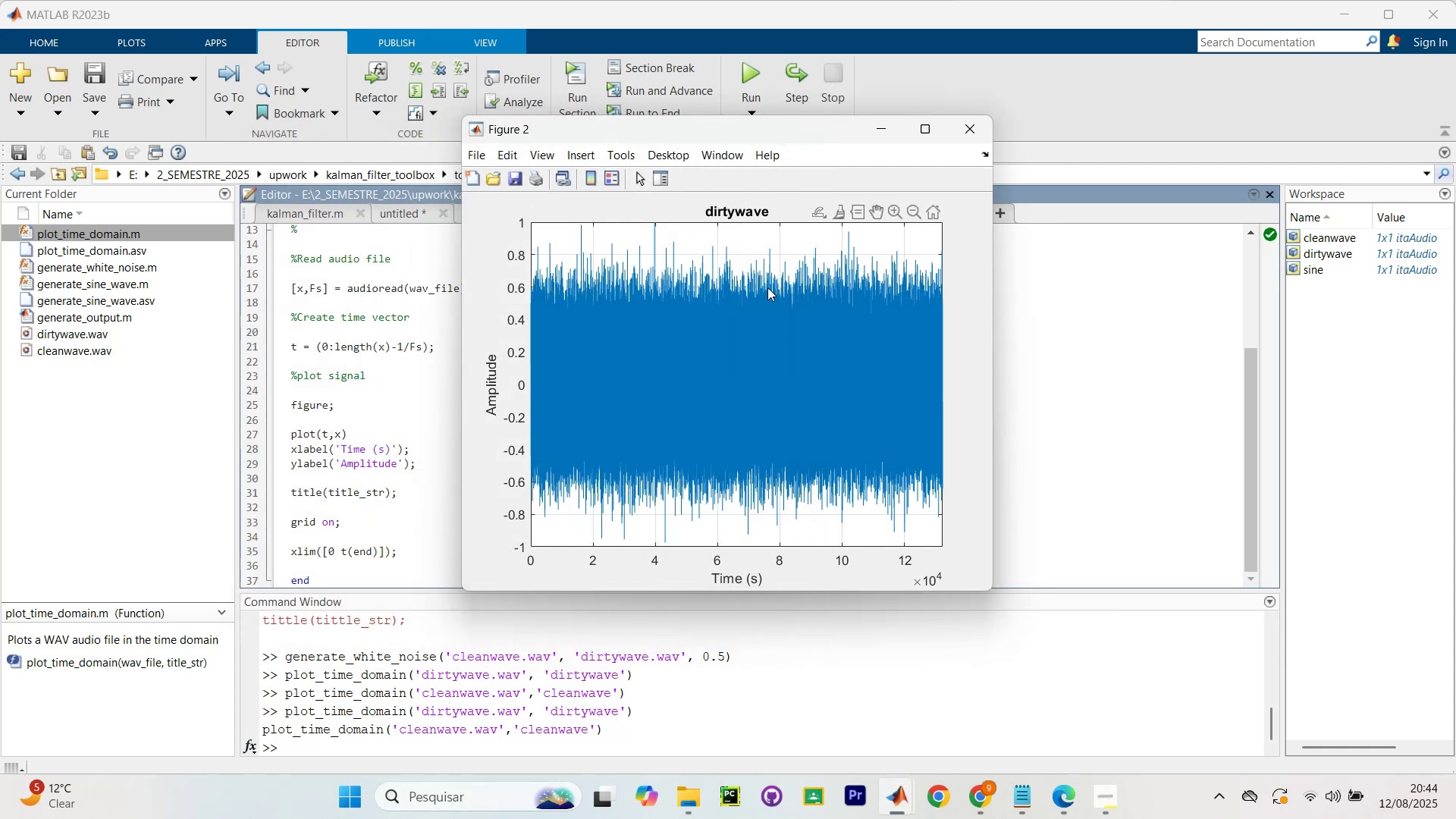 
left_click_drag(start_coordinate=[580, 324], to_coordinate=[935, 601])
 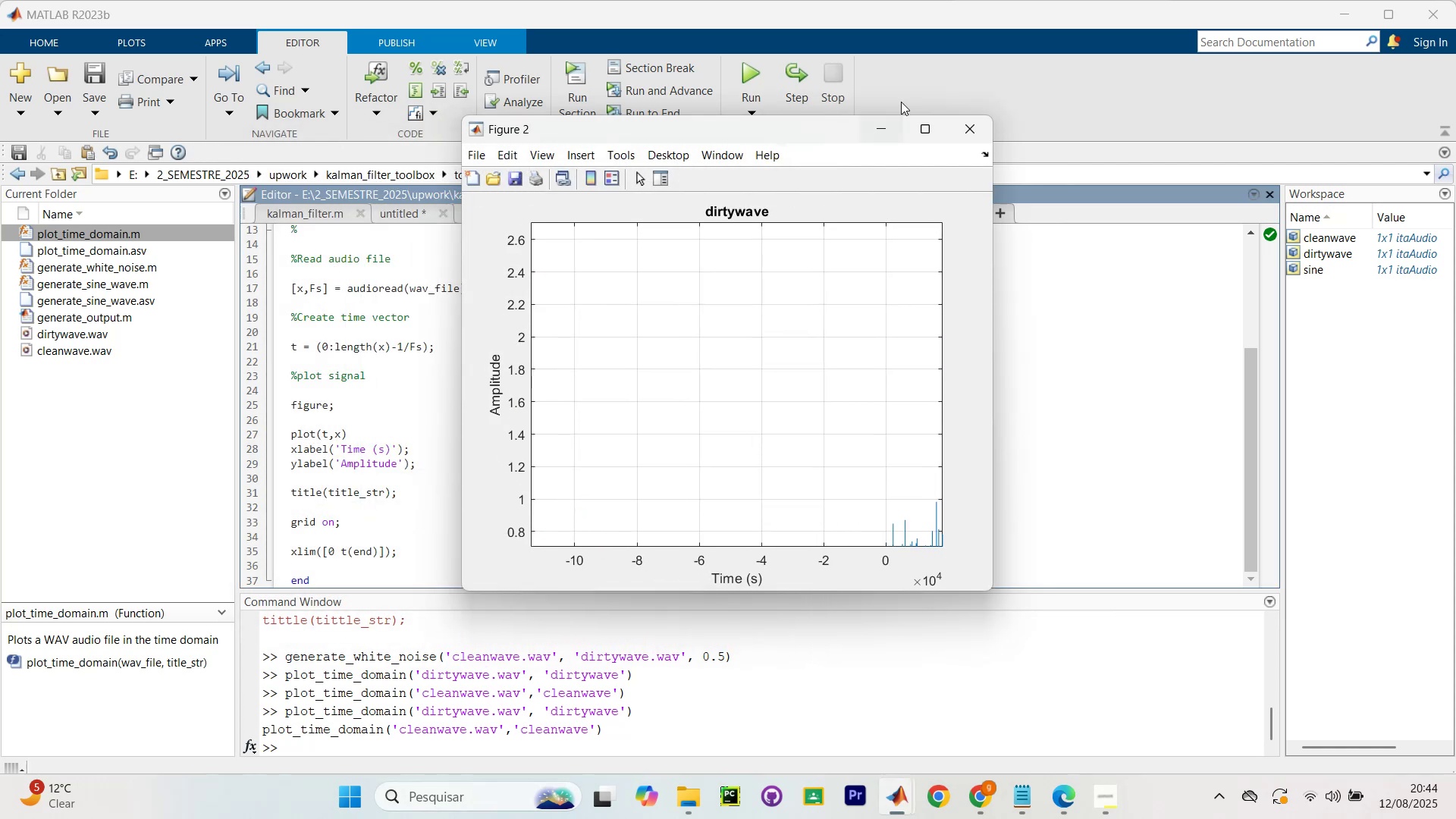 
left_click_drag(start_coordinate=[810, 434], to_coordinate=[447, 252])
 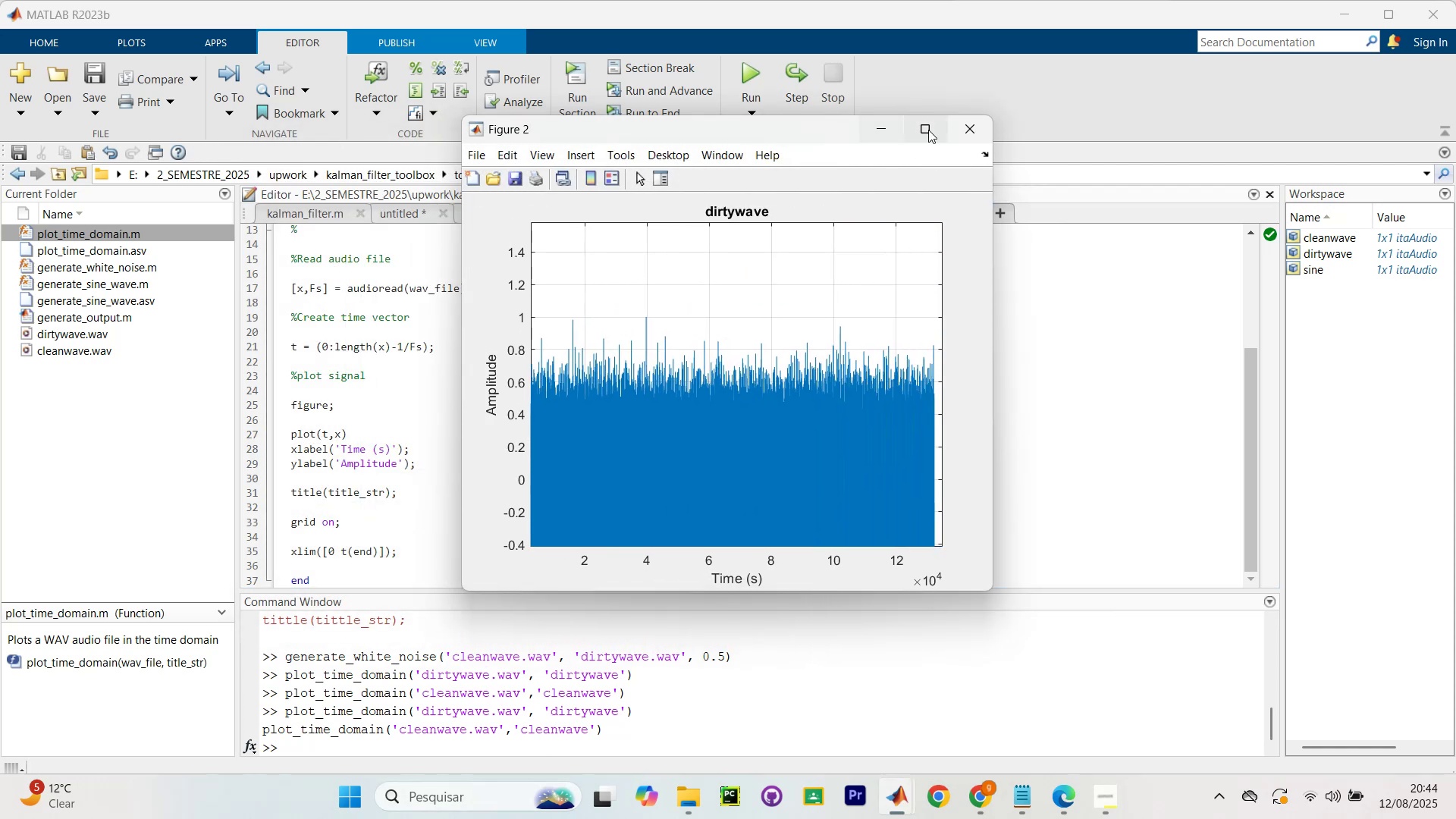 
left_click([981, 132])
 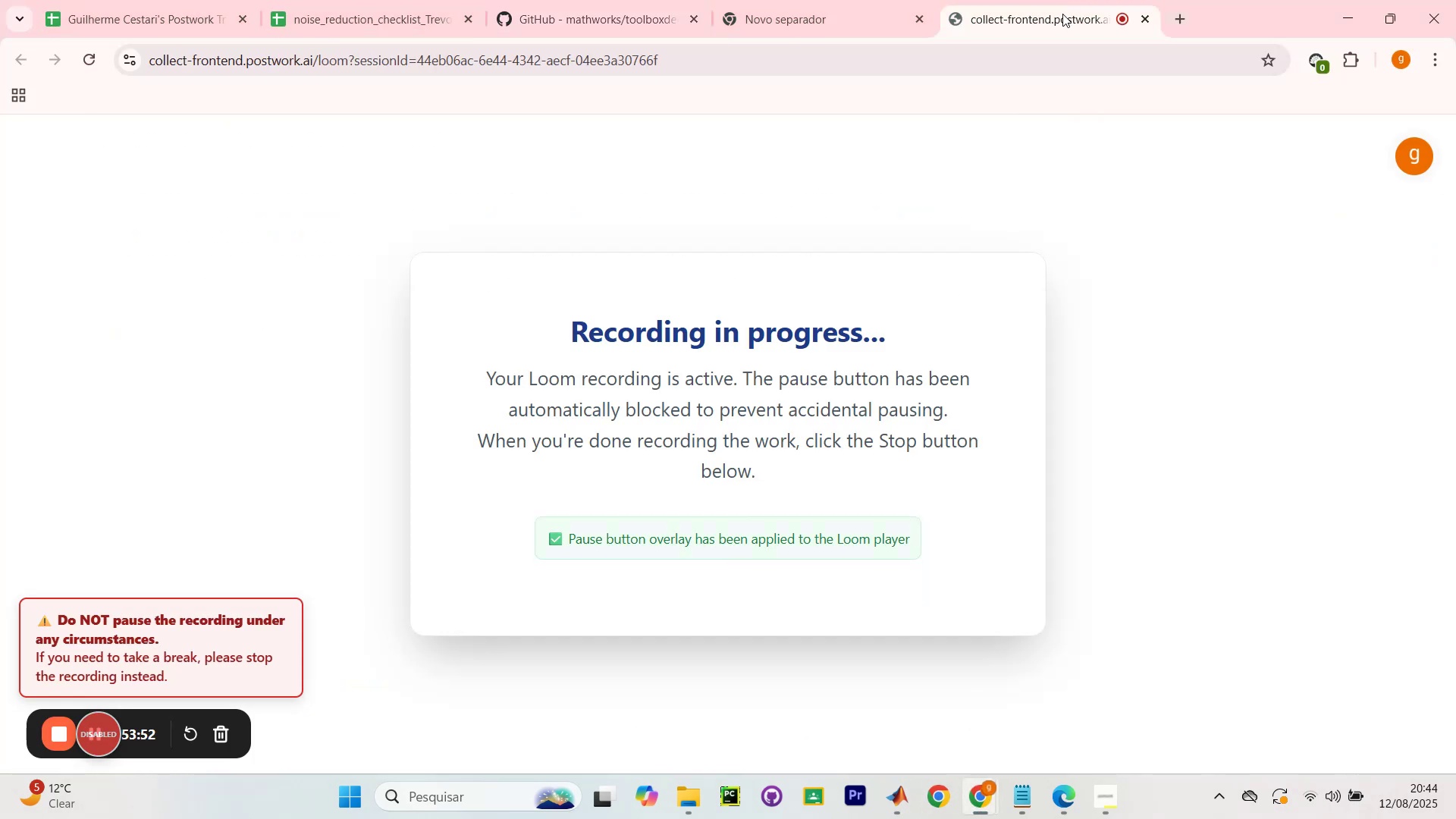 
wait(7.4)
 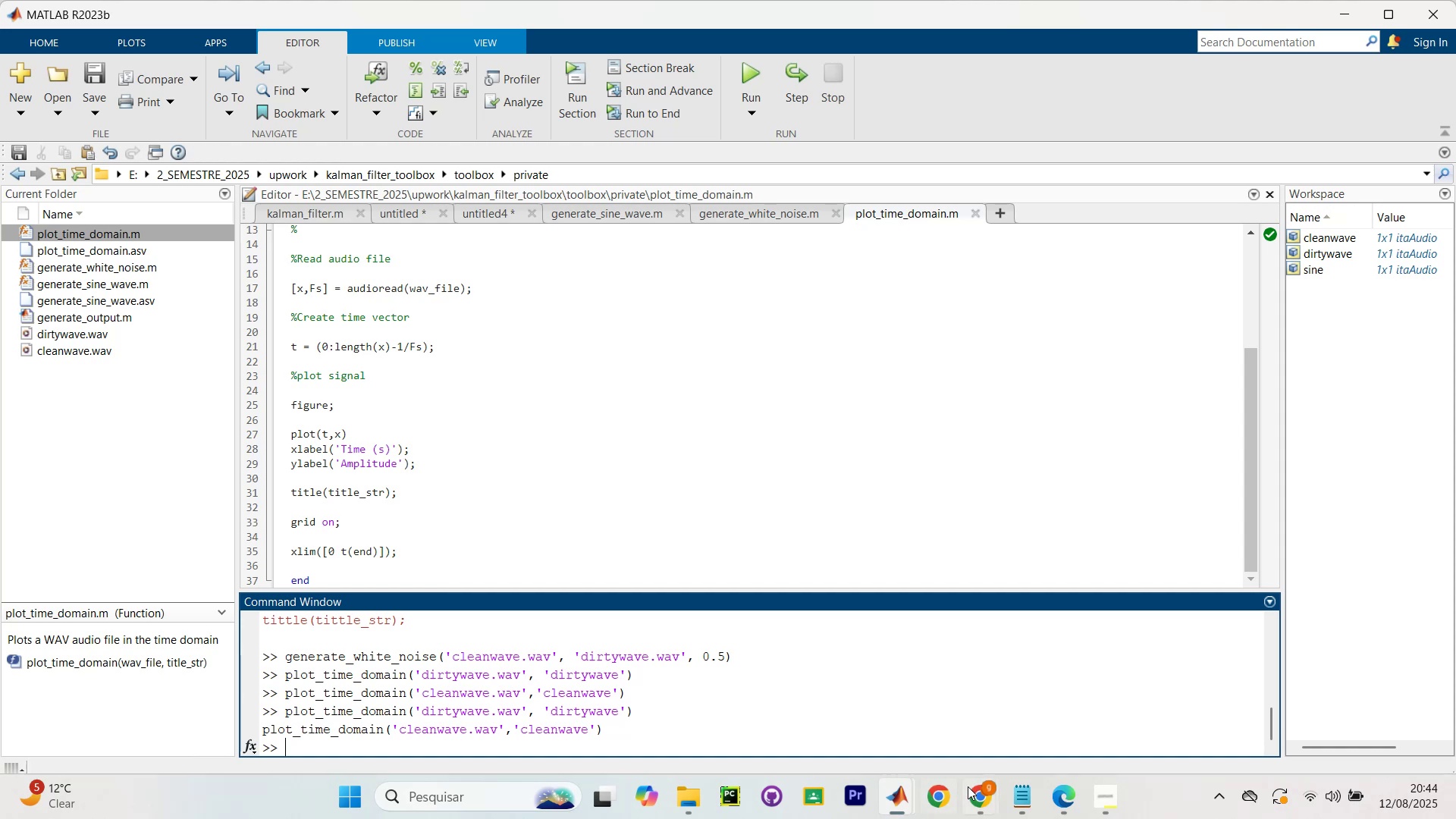 
double_click([581, 0])
 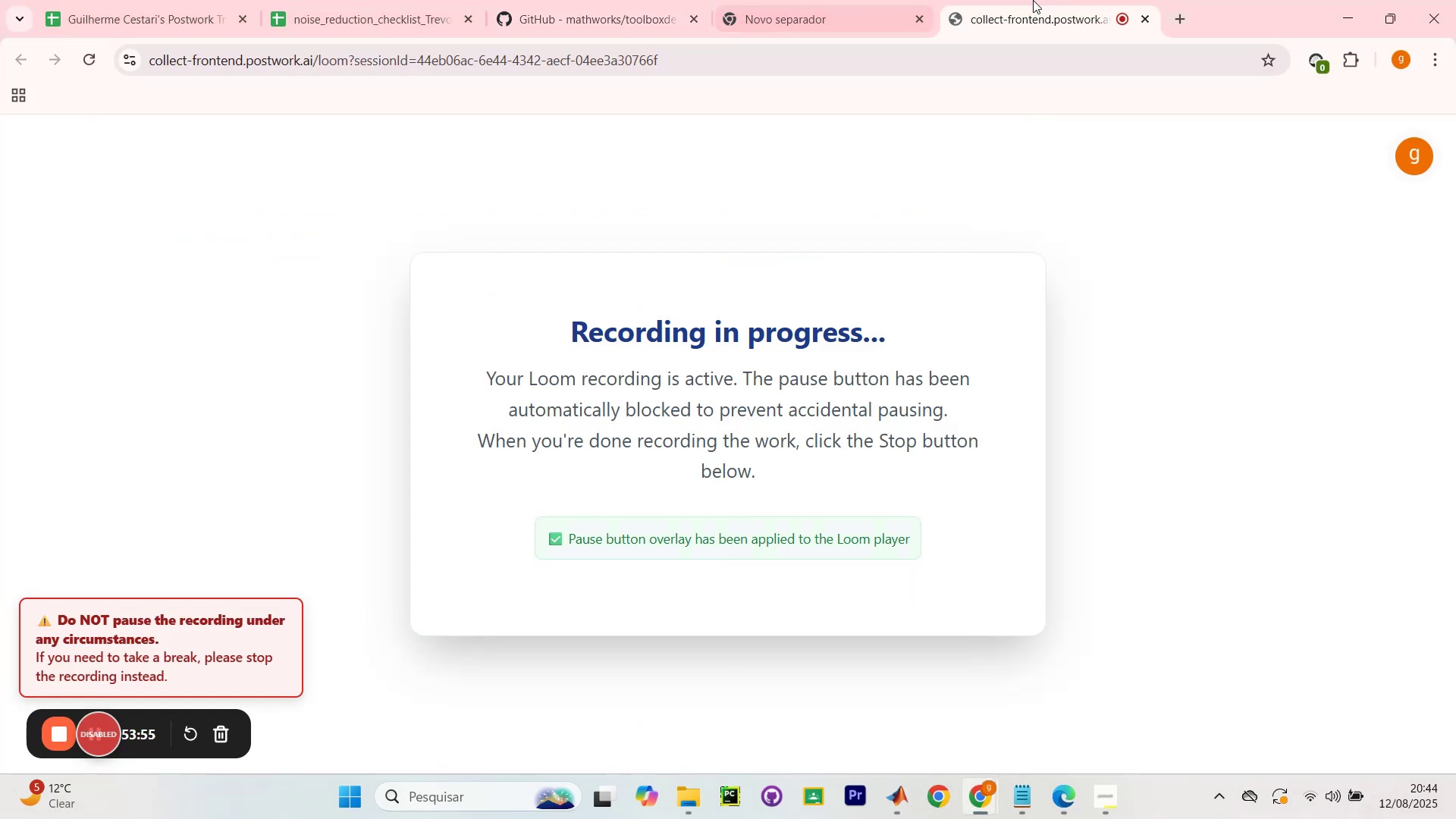 
double_click([868, 0])
 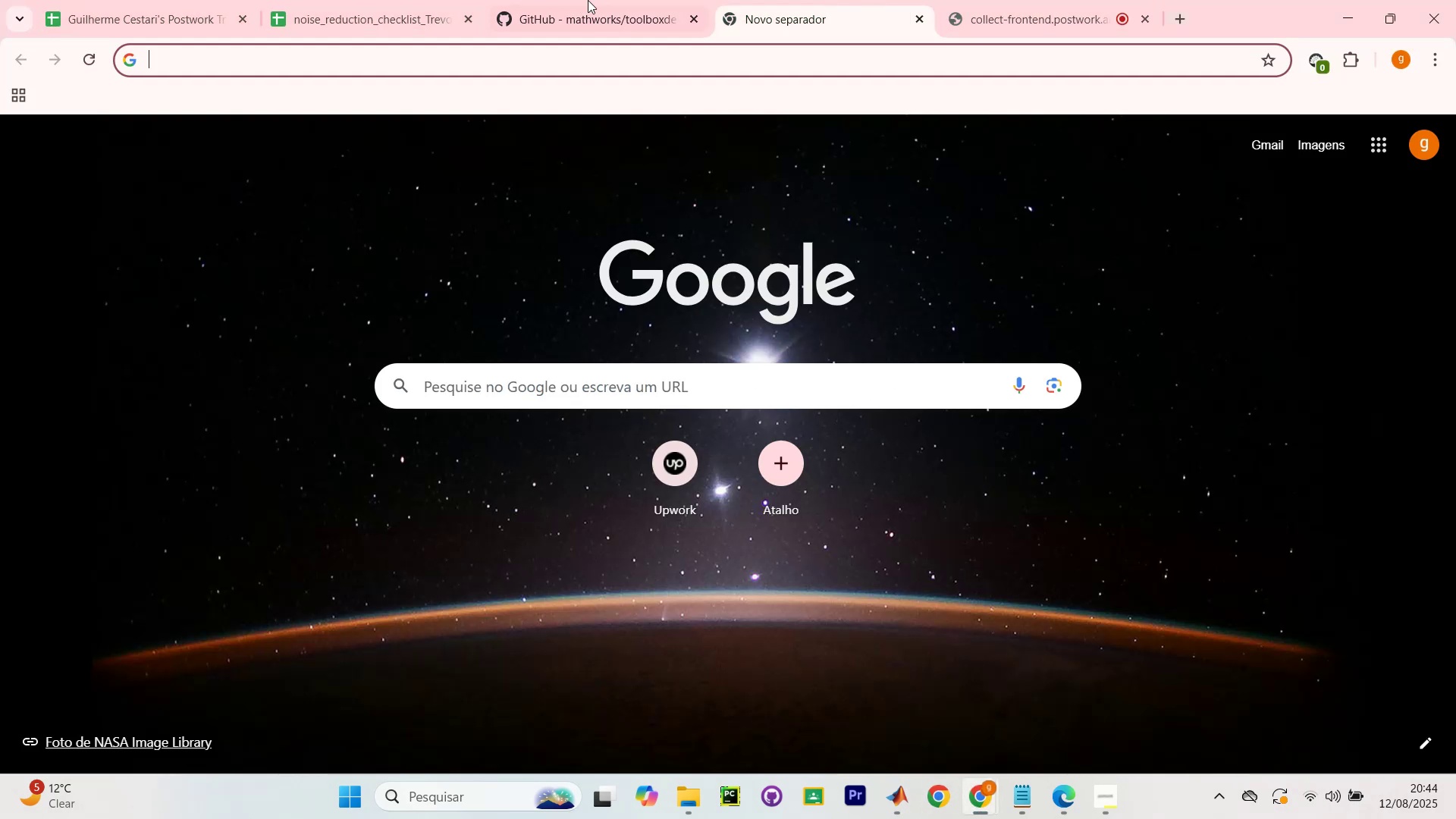 
triple_click([586, 0])
 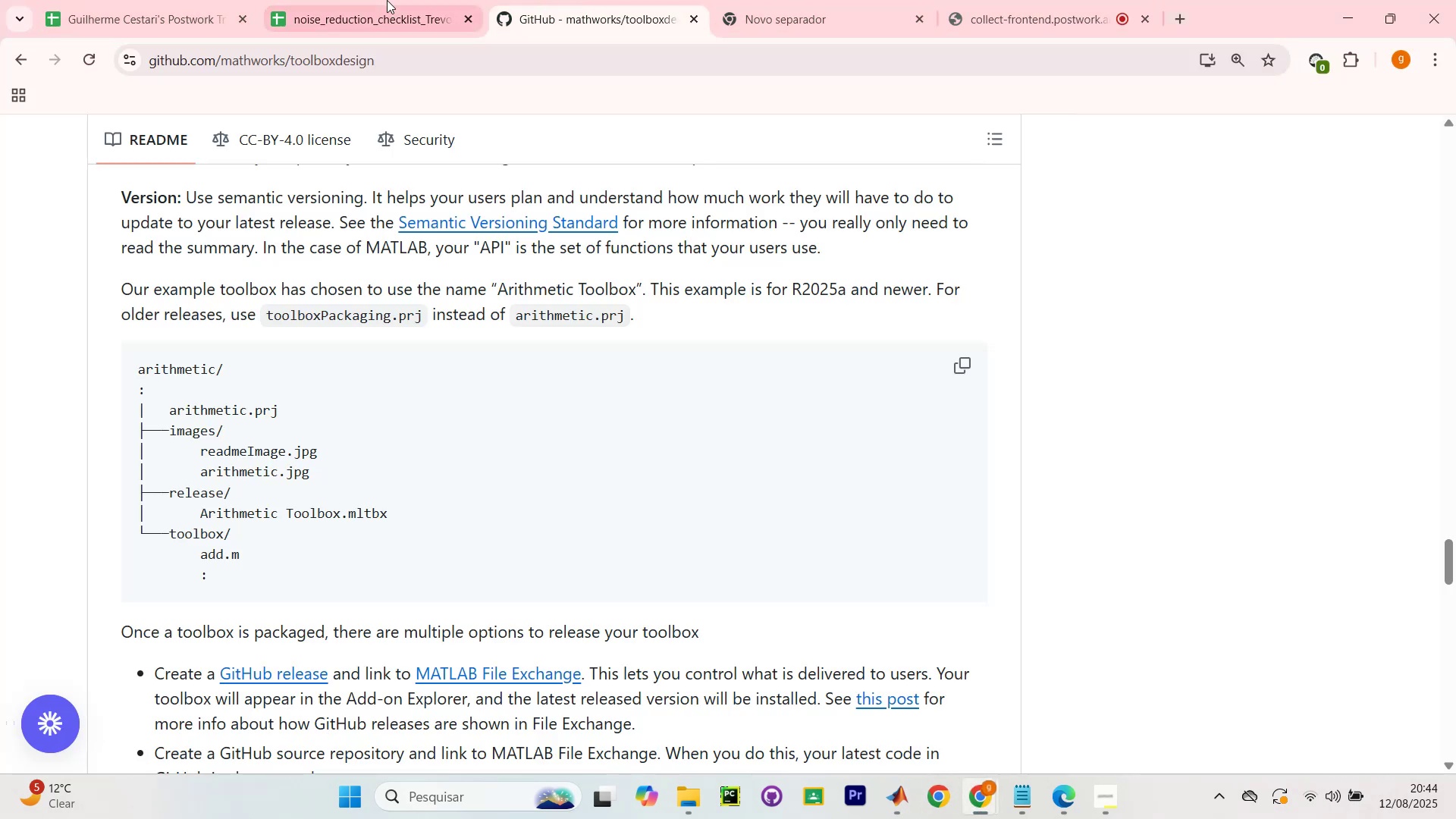 
triple_click([387, 0])
 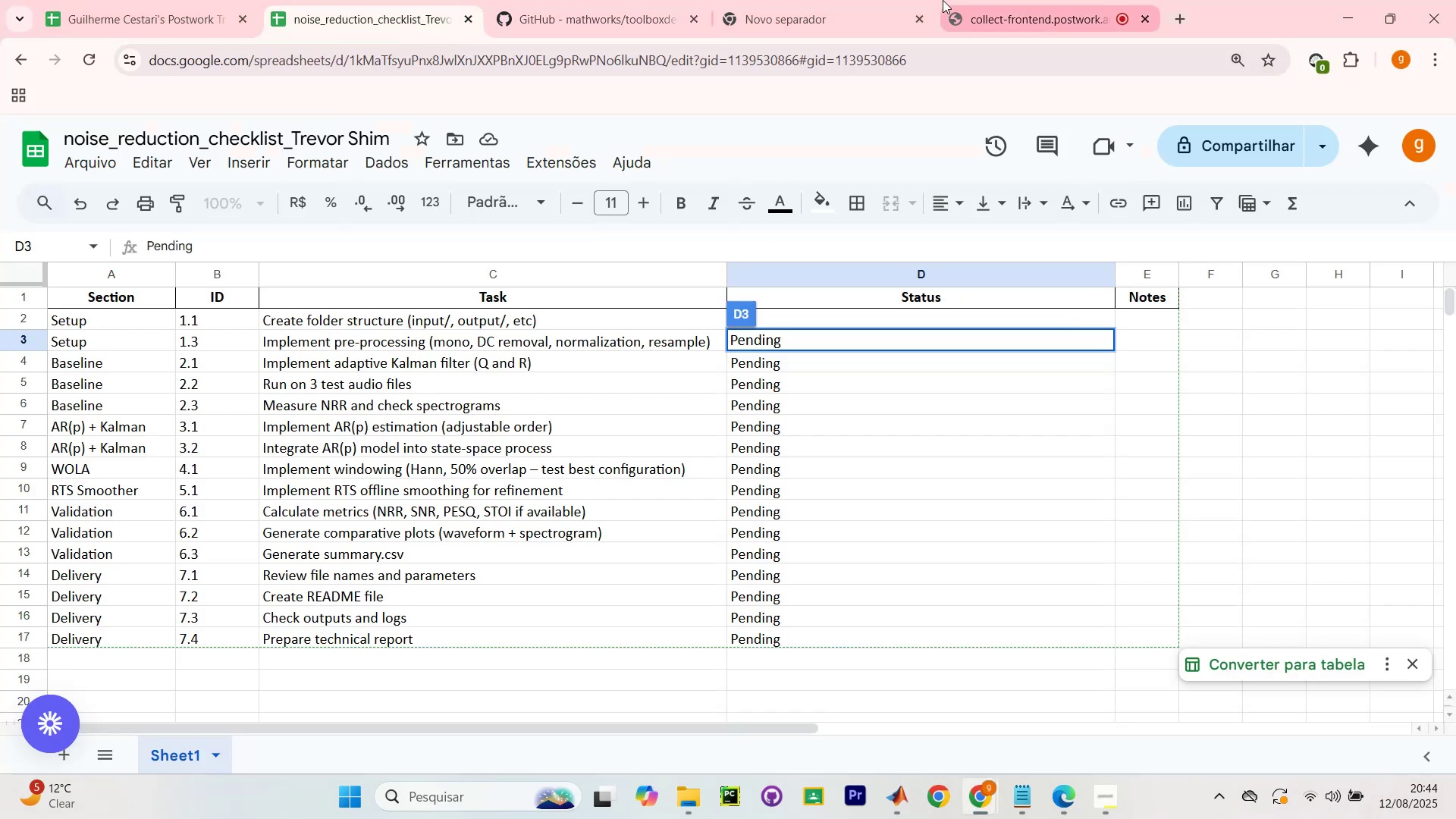 
left_click([979, 0])
 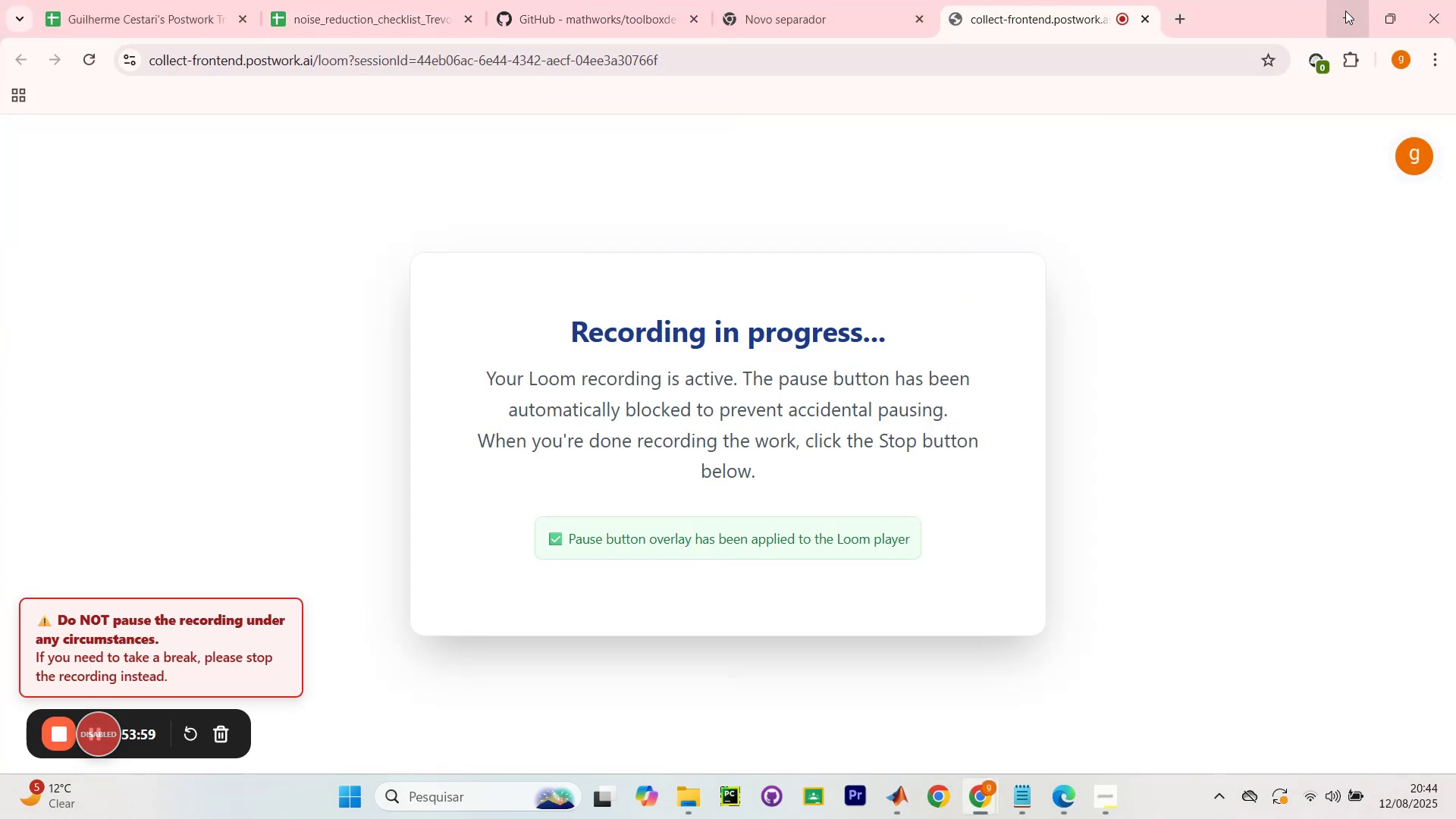 
left_click([1346, 11])
 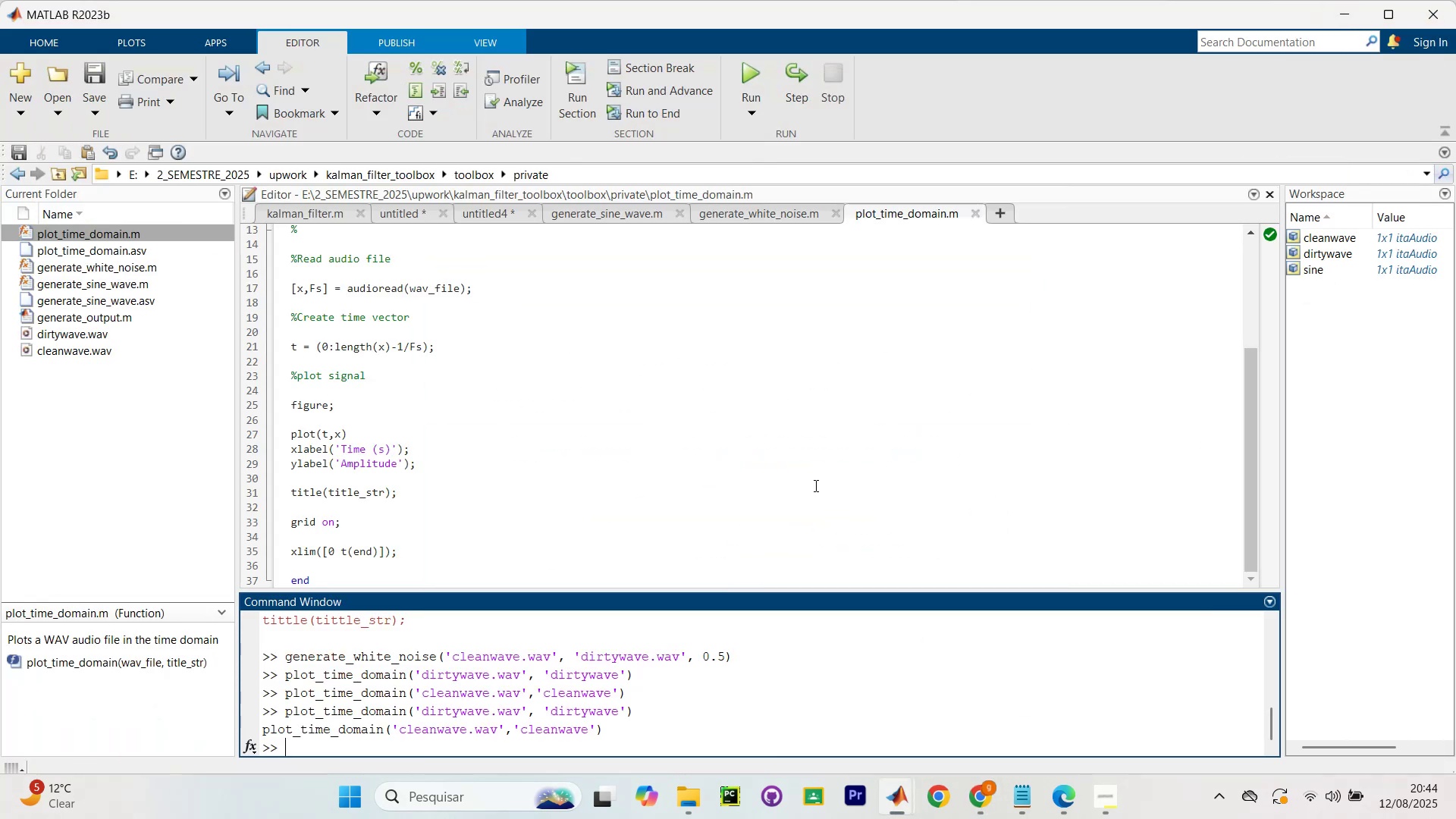 
scroll: coordinate [798, 522], scroll_direction: up, amount: 9.0
 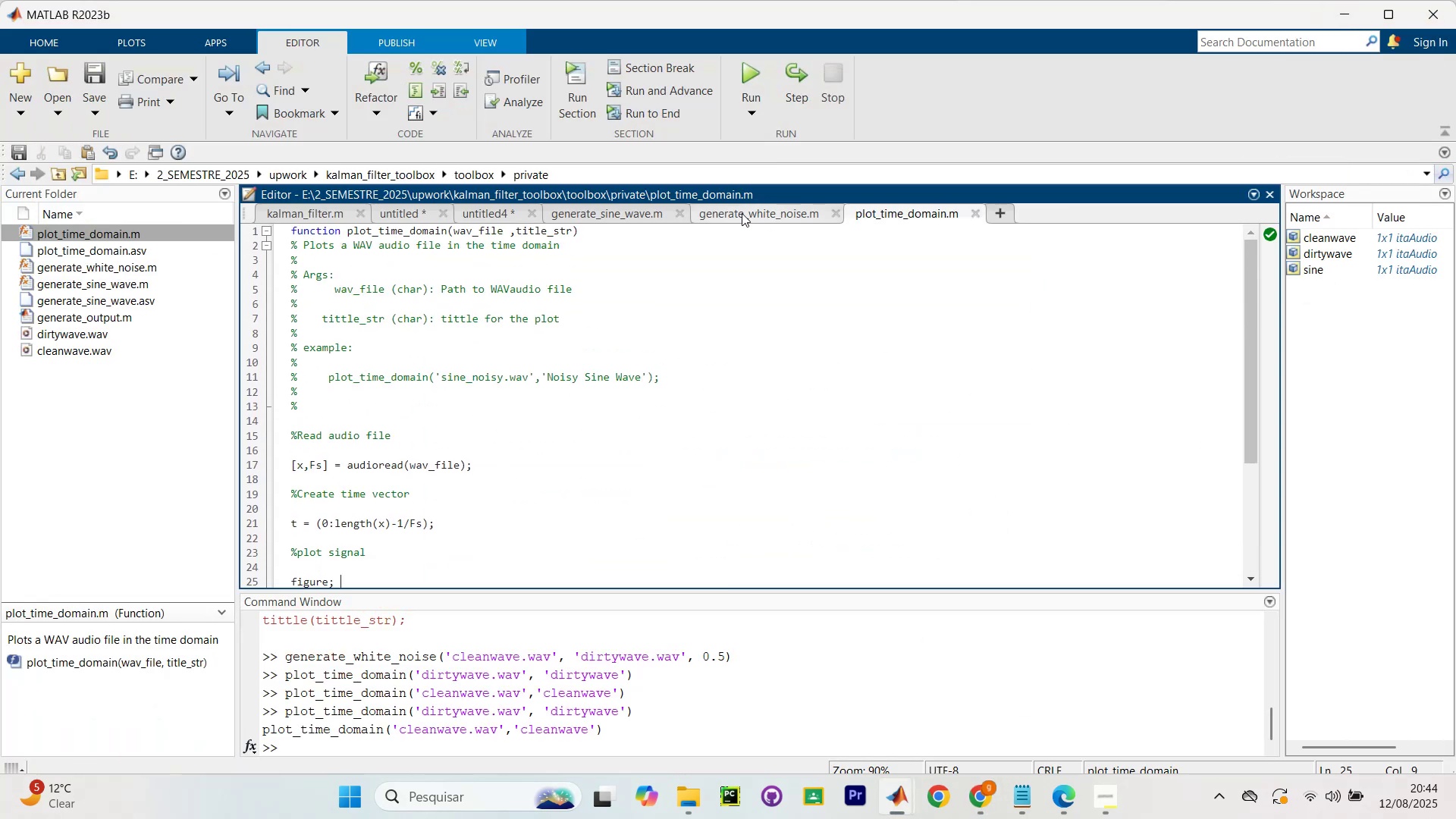 
left_click([615, 213])
 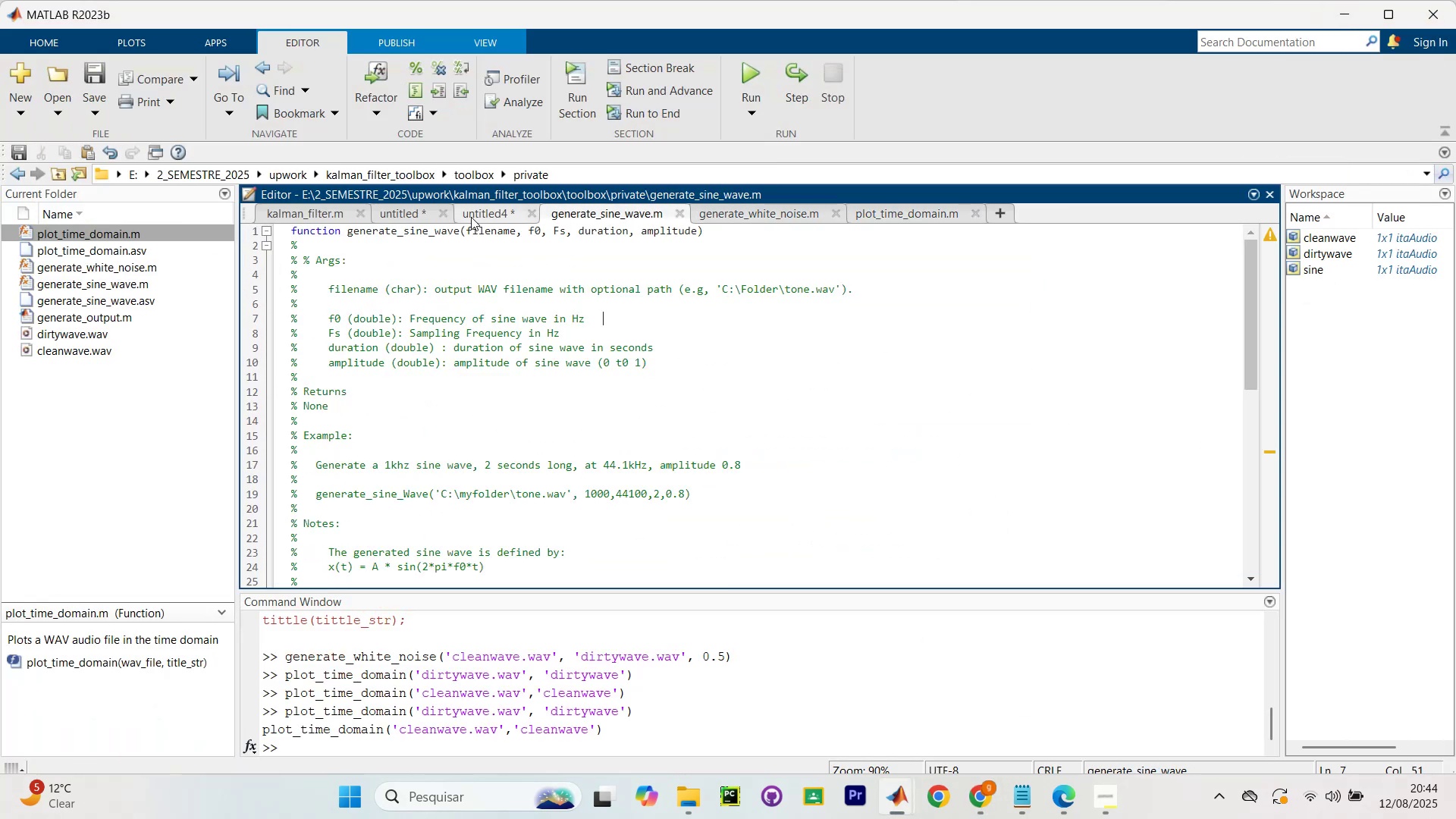 
left_click([471, 217])
 